 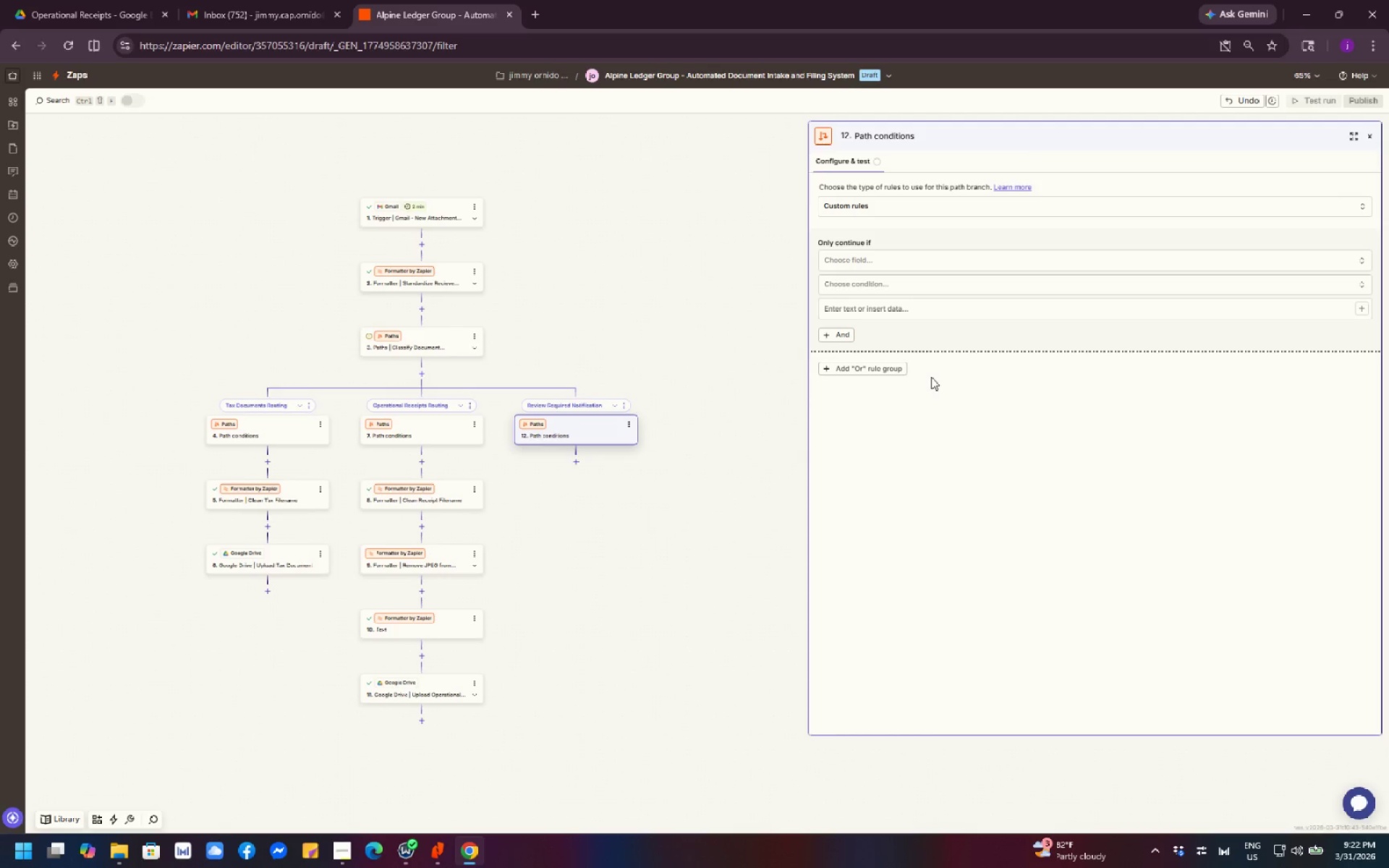 
scroll: coordinate [914, 374], scroll_direction: down, amount: 3.0
 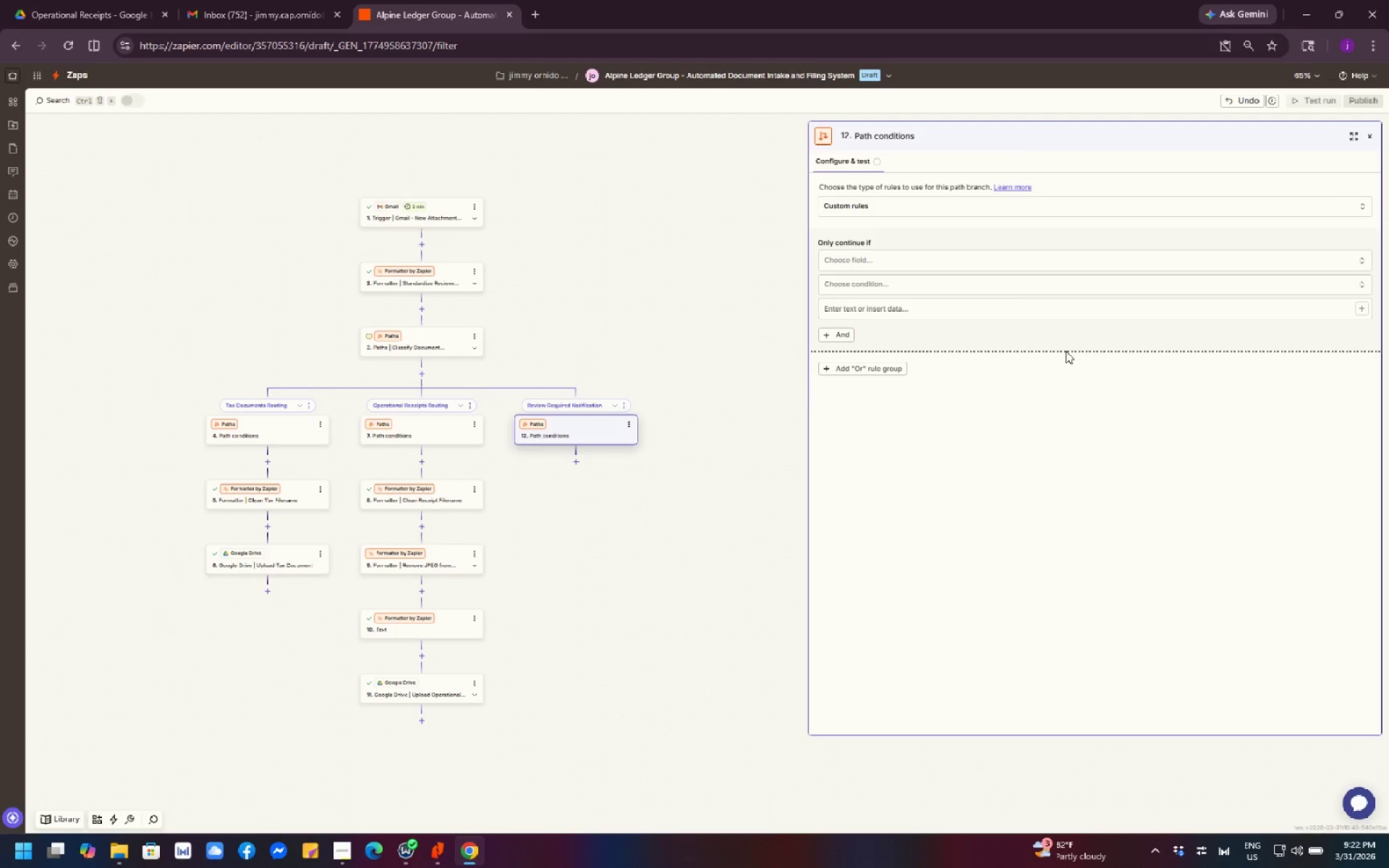 
wait(9.88)
 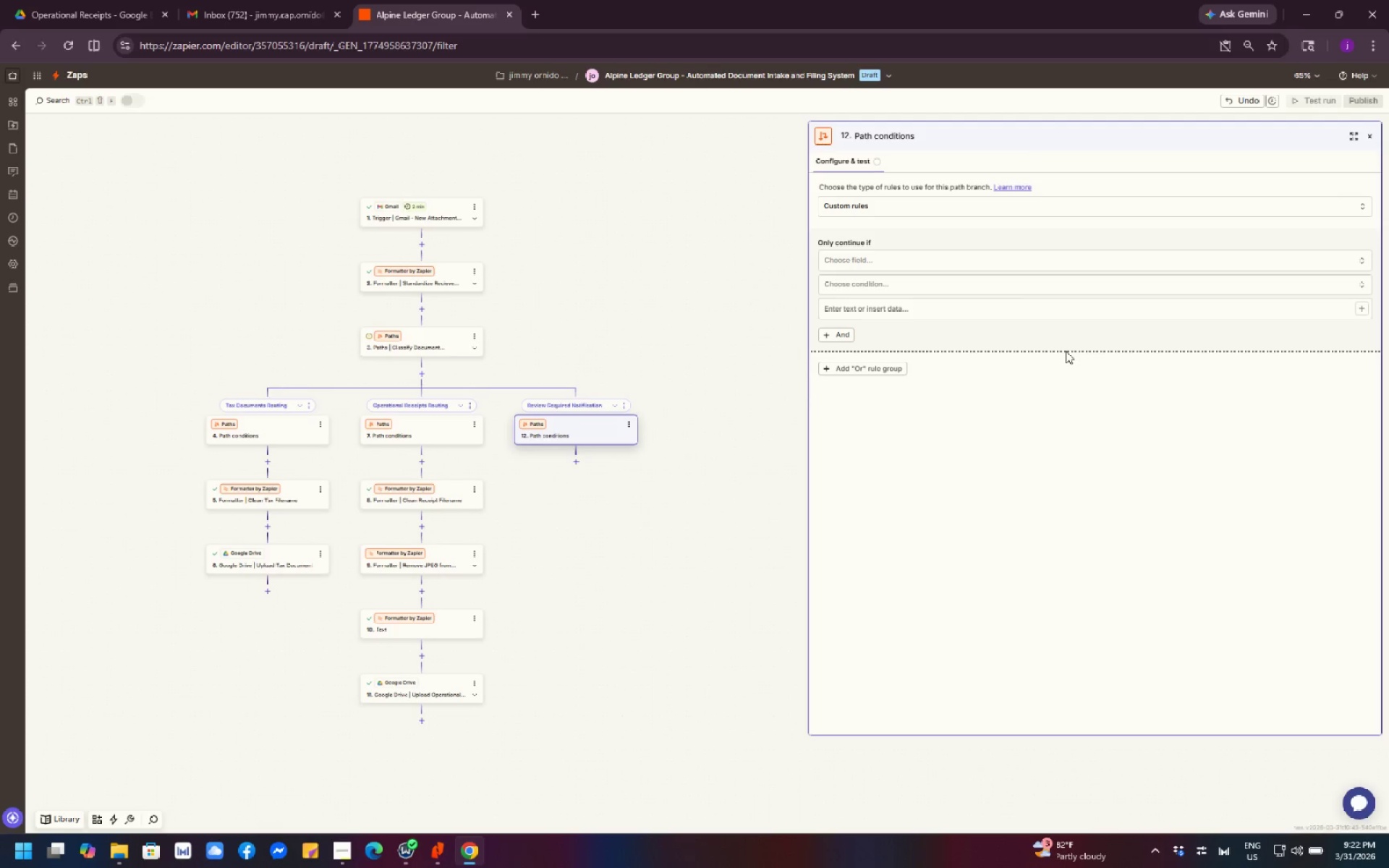 
scroll: coordinate [963, 461], scroll_direction: none, amount: 0.0
 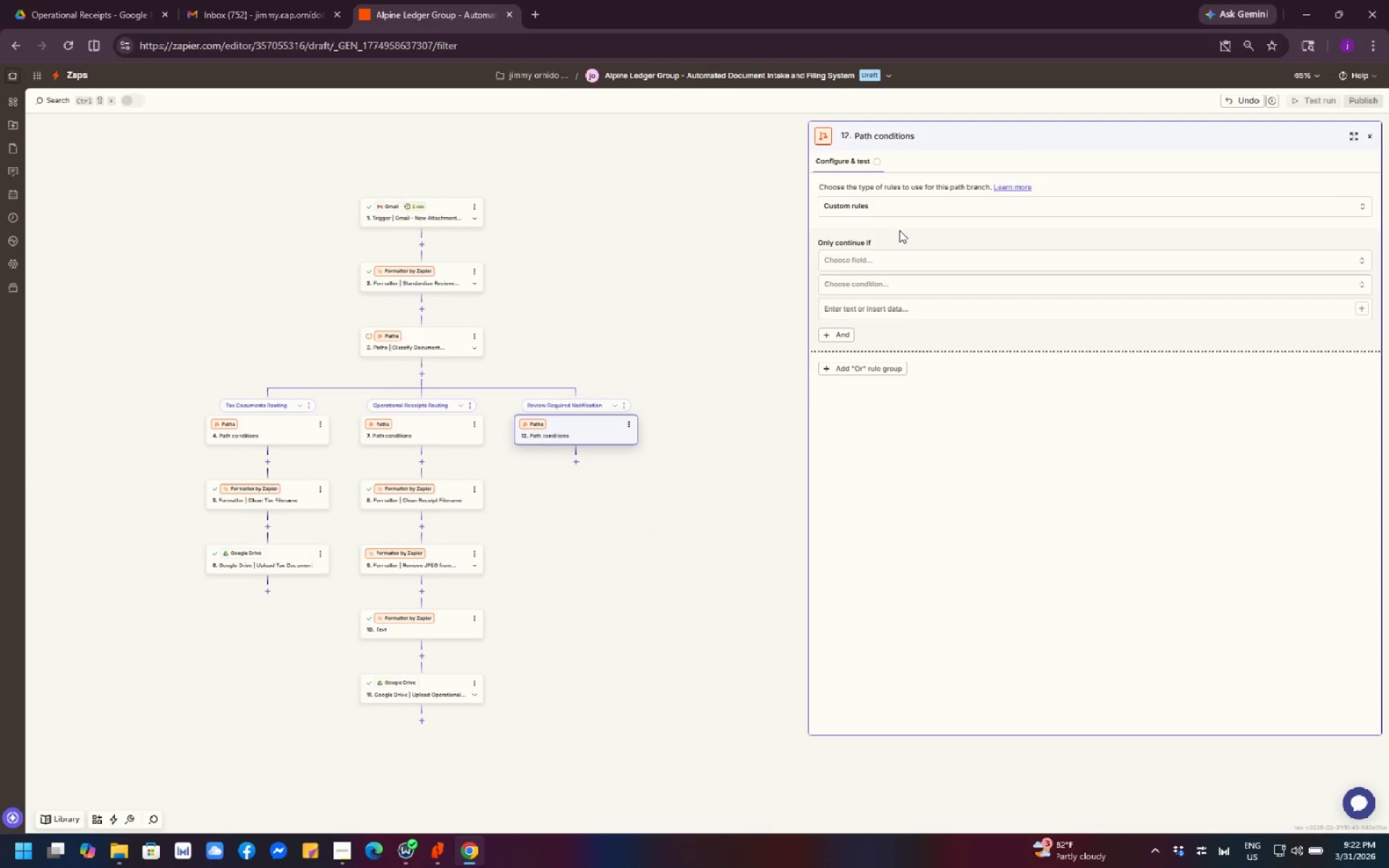 
left_click([900, 214])
 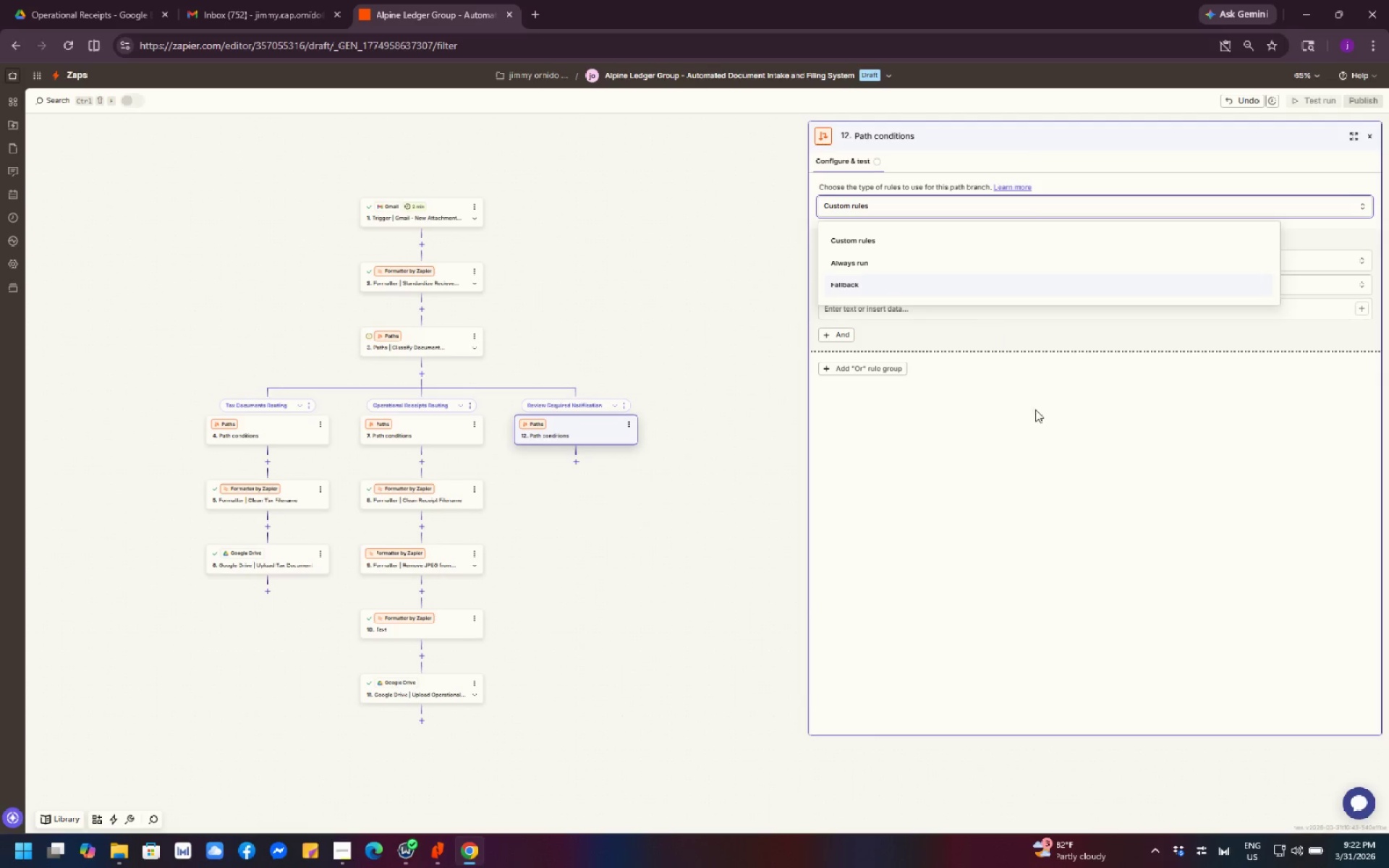 
left_click([1050, 428])
 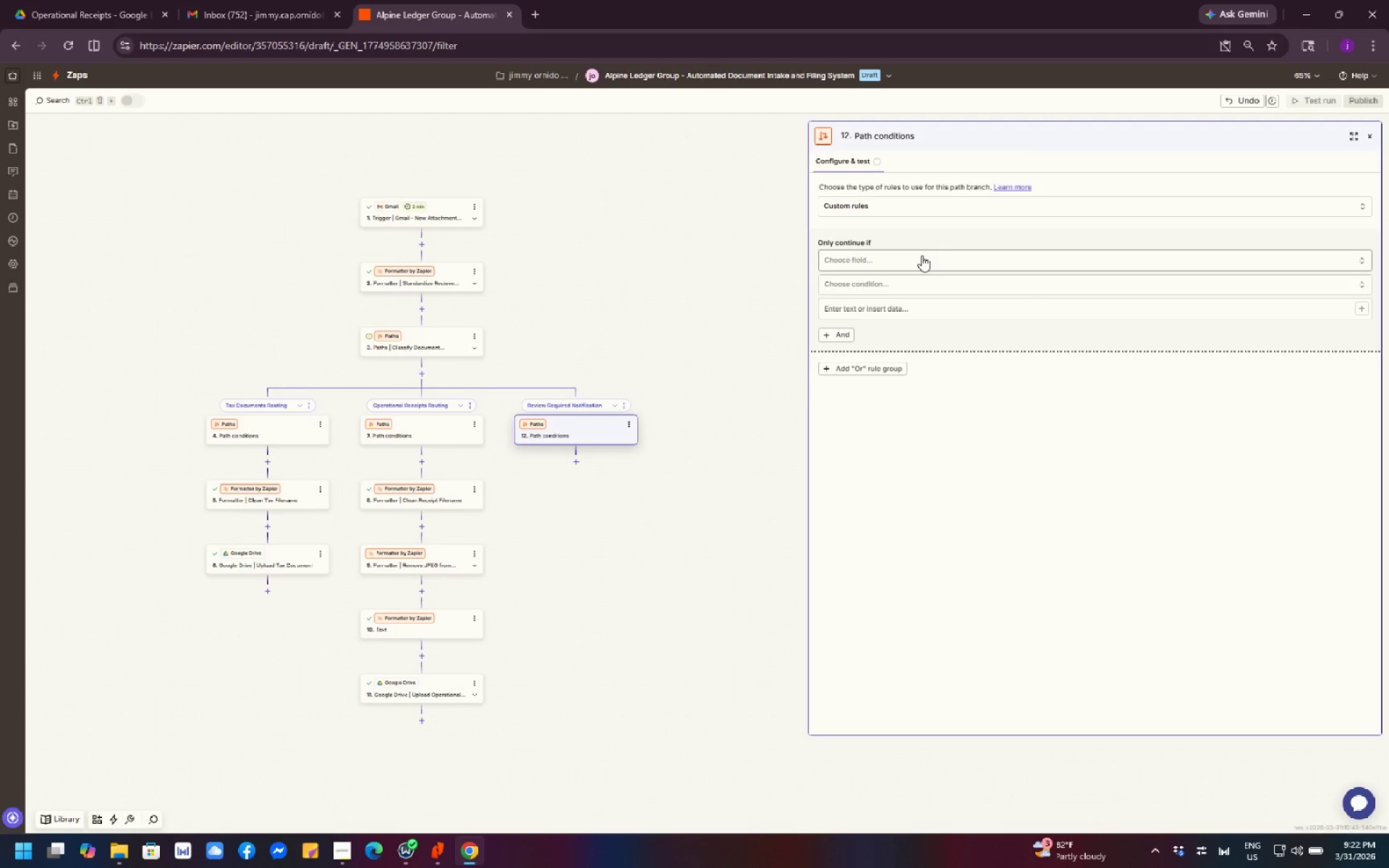 
wait(5.69)
 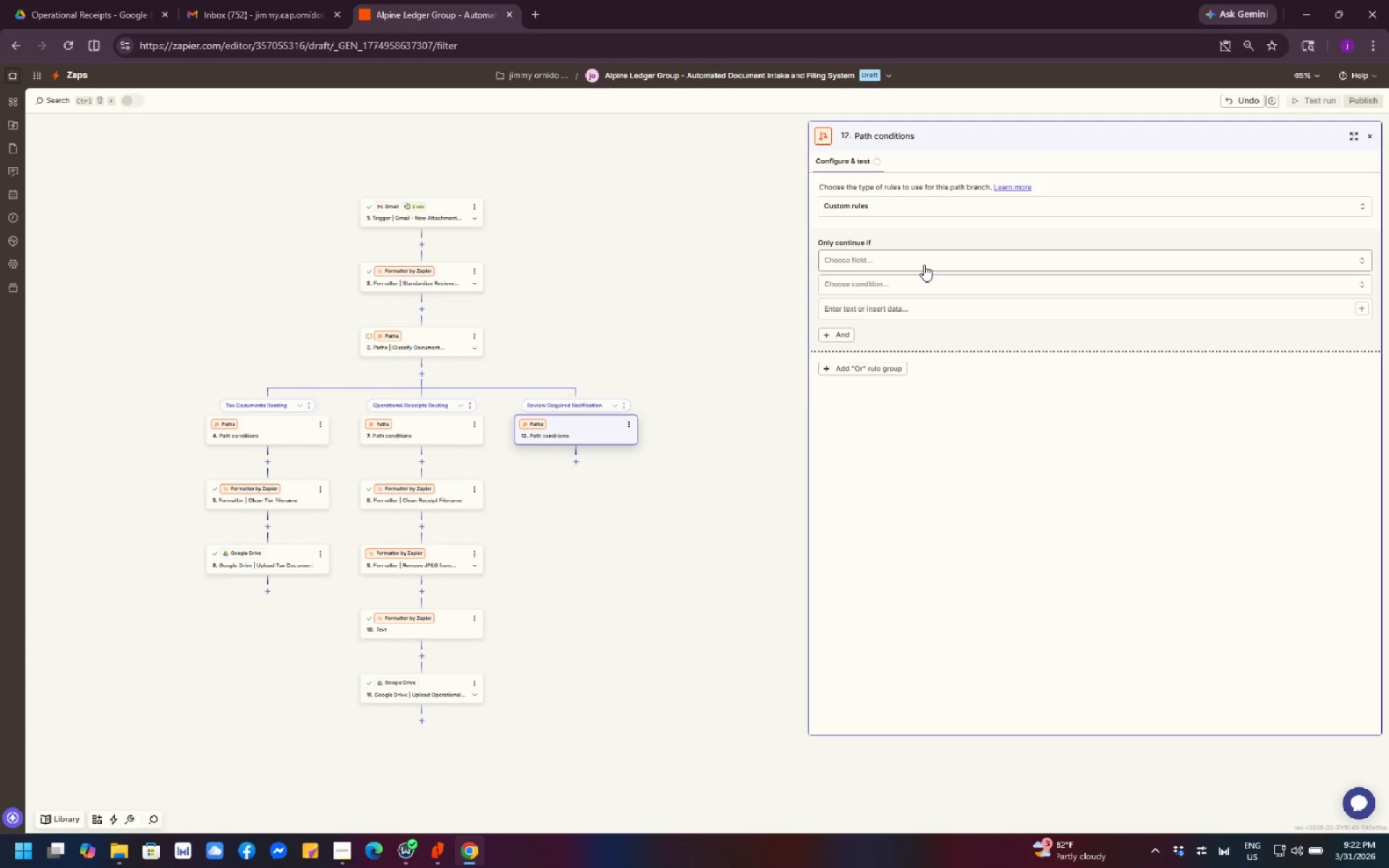 
left_click([922, 255])
 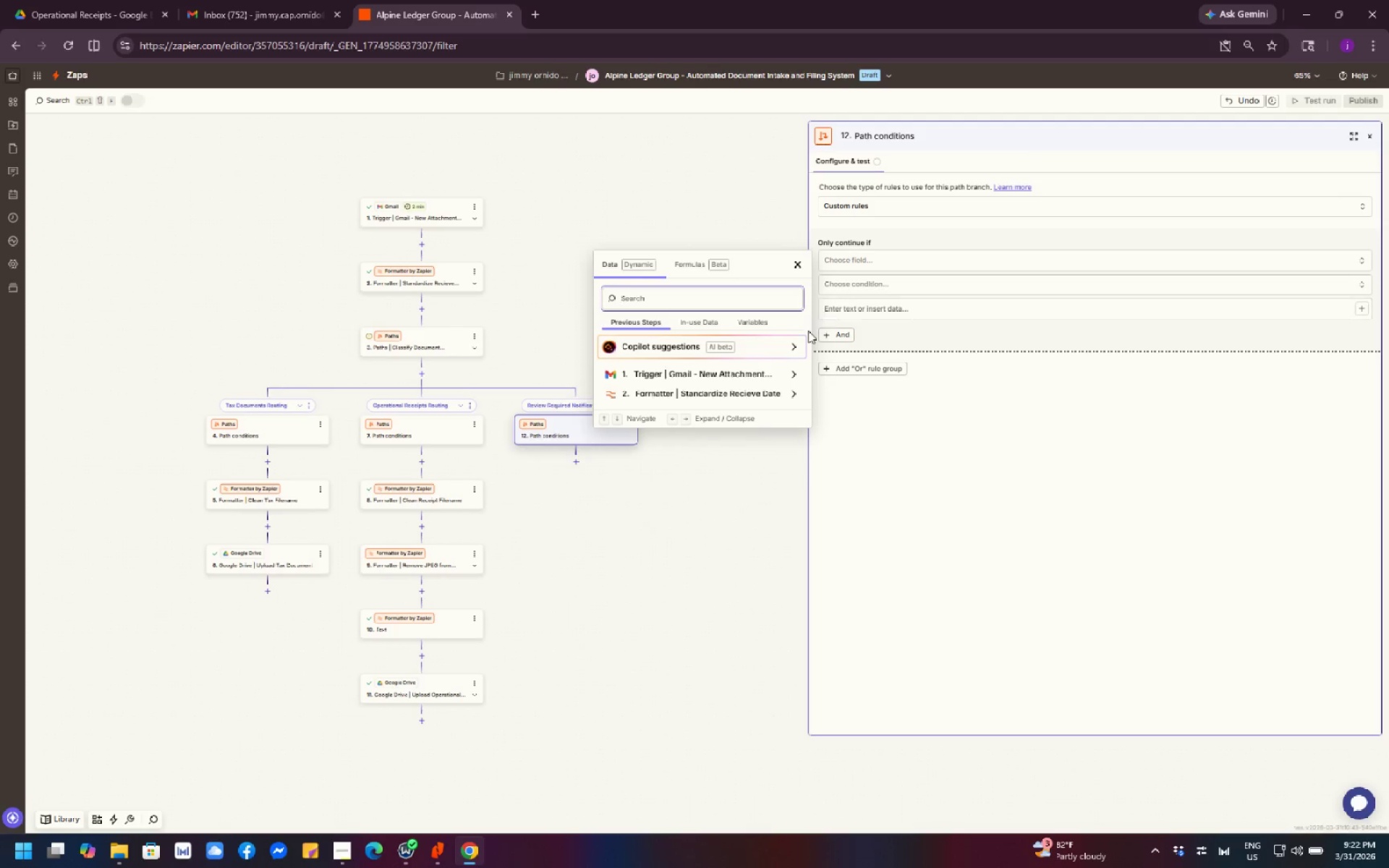 
left_click([751, 369])
 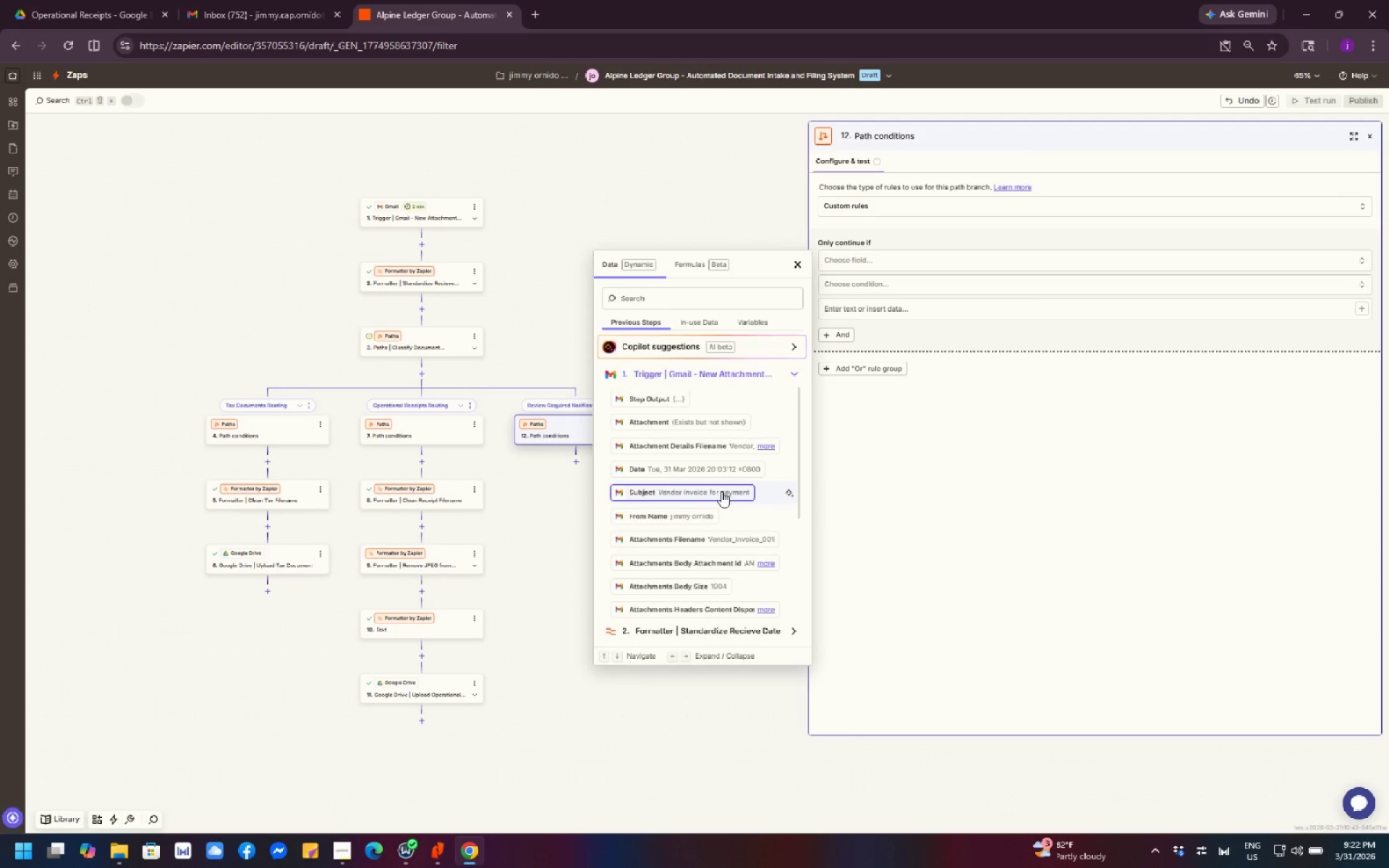 
left_click([722, 491])
 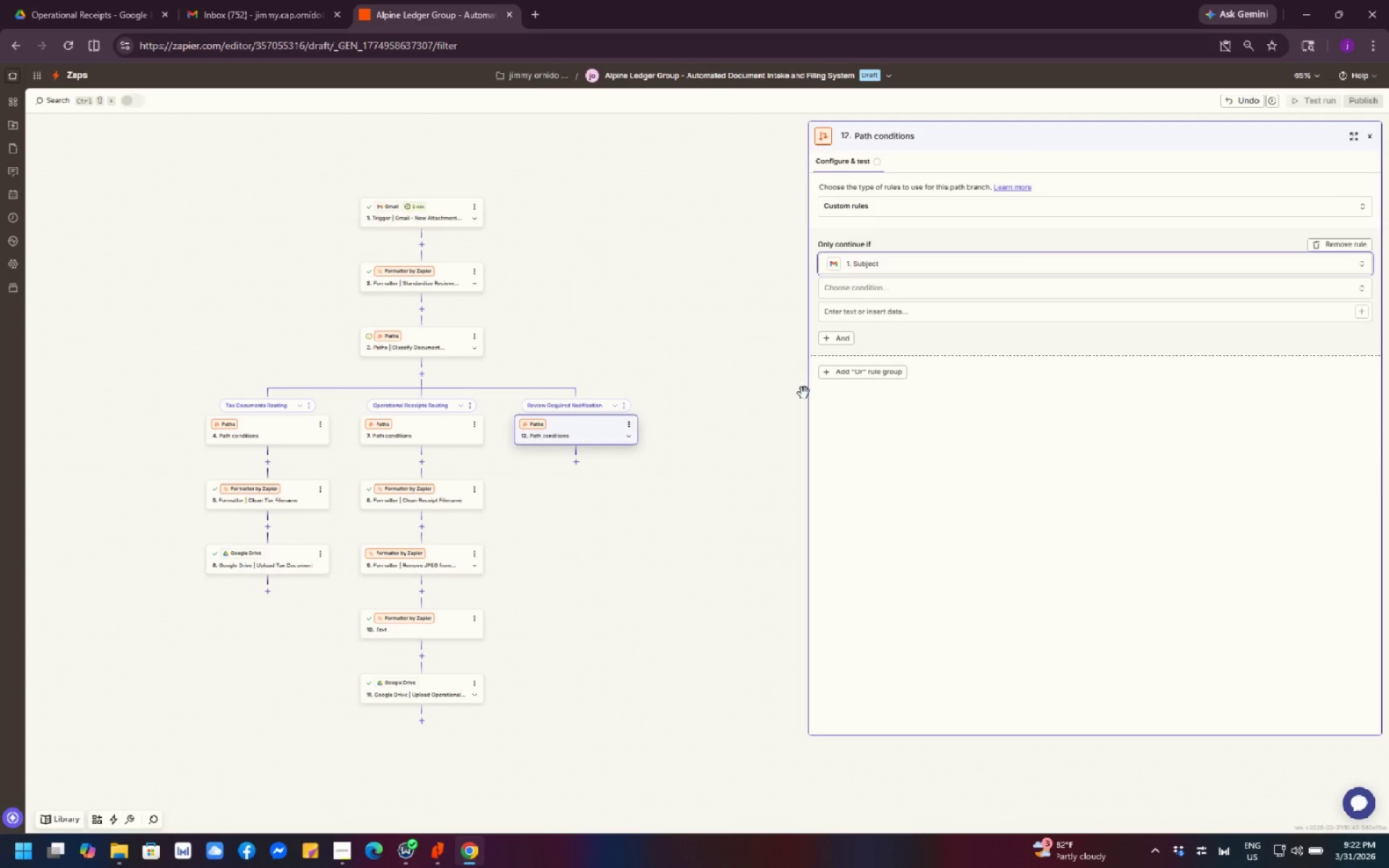 
left_click([880, 292])
 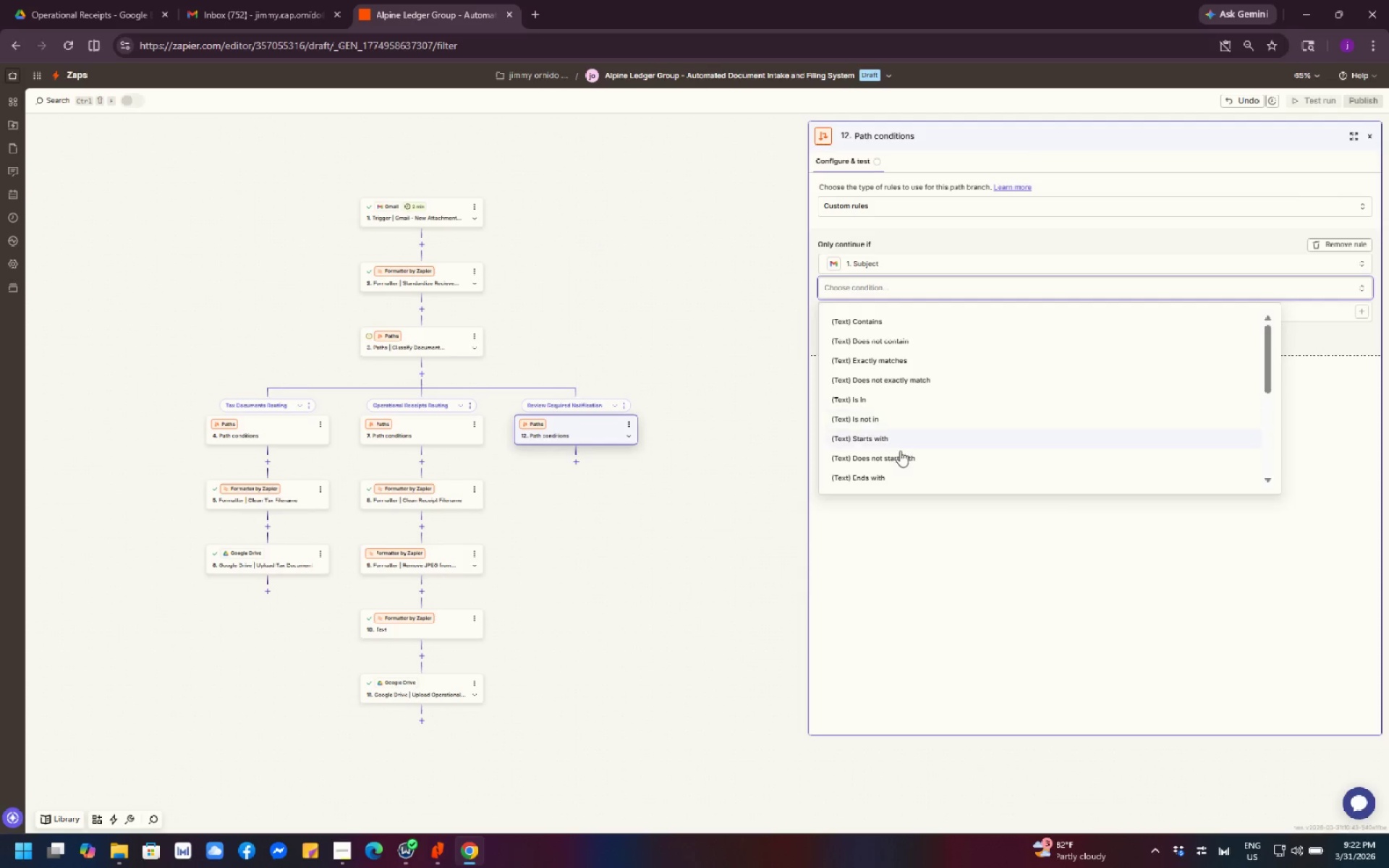 
scroll: coordinate [906, 468], scroll_direction: down, amount: 4.0
 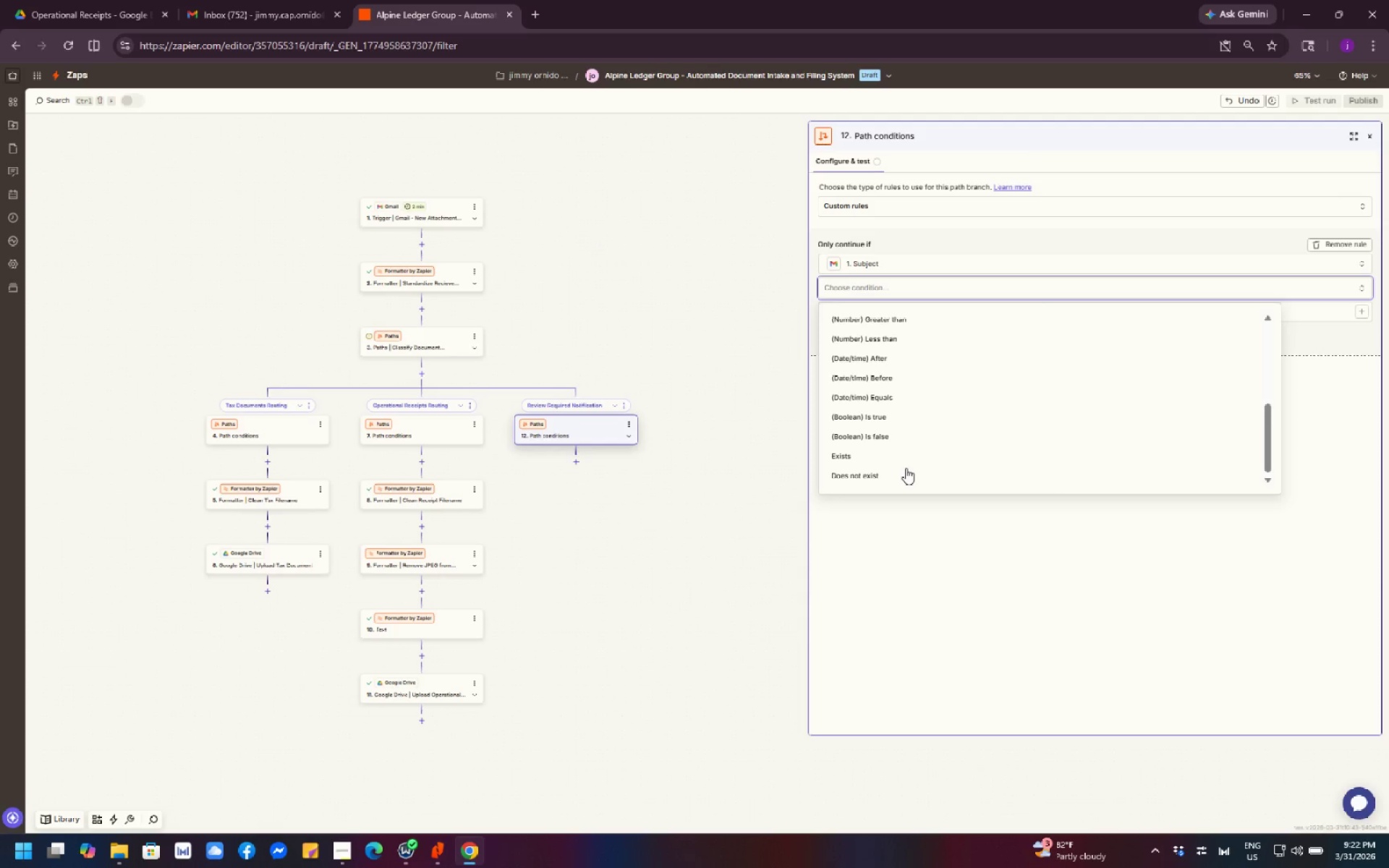 
scroll: coordinate [914, 456], scroll_direction: up, amount: 5.0
 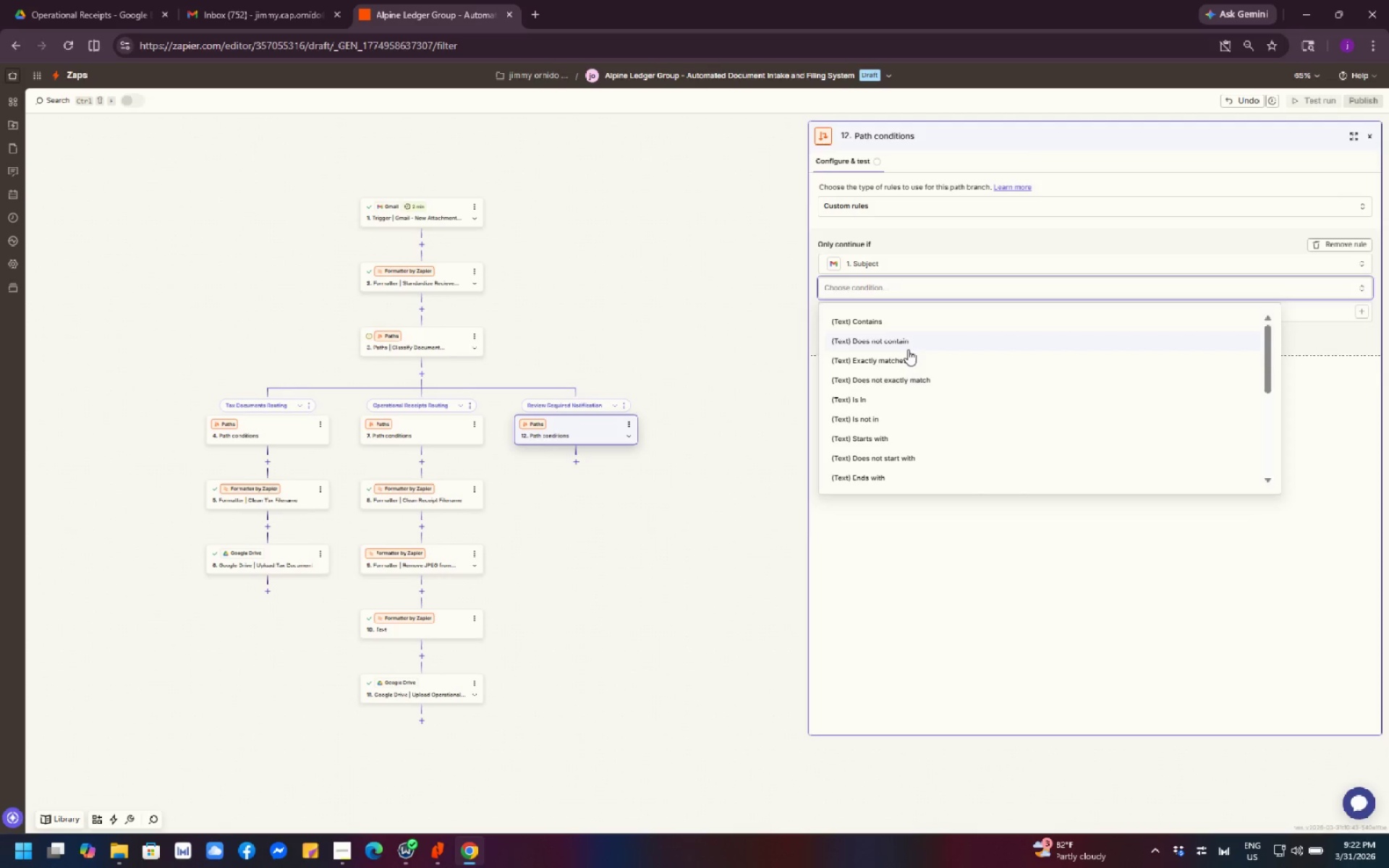 
left_click([908, 349])
 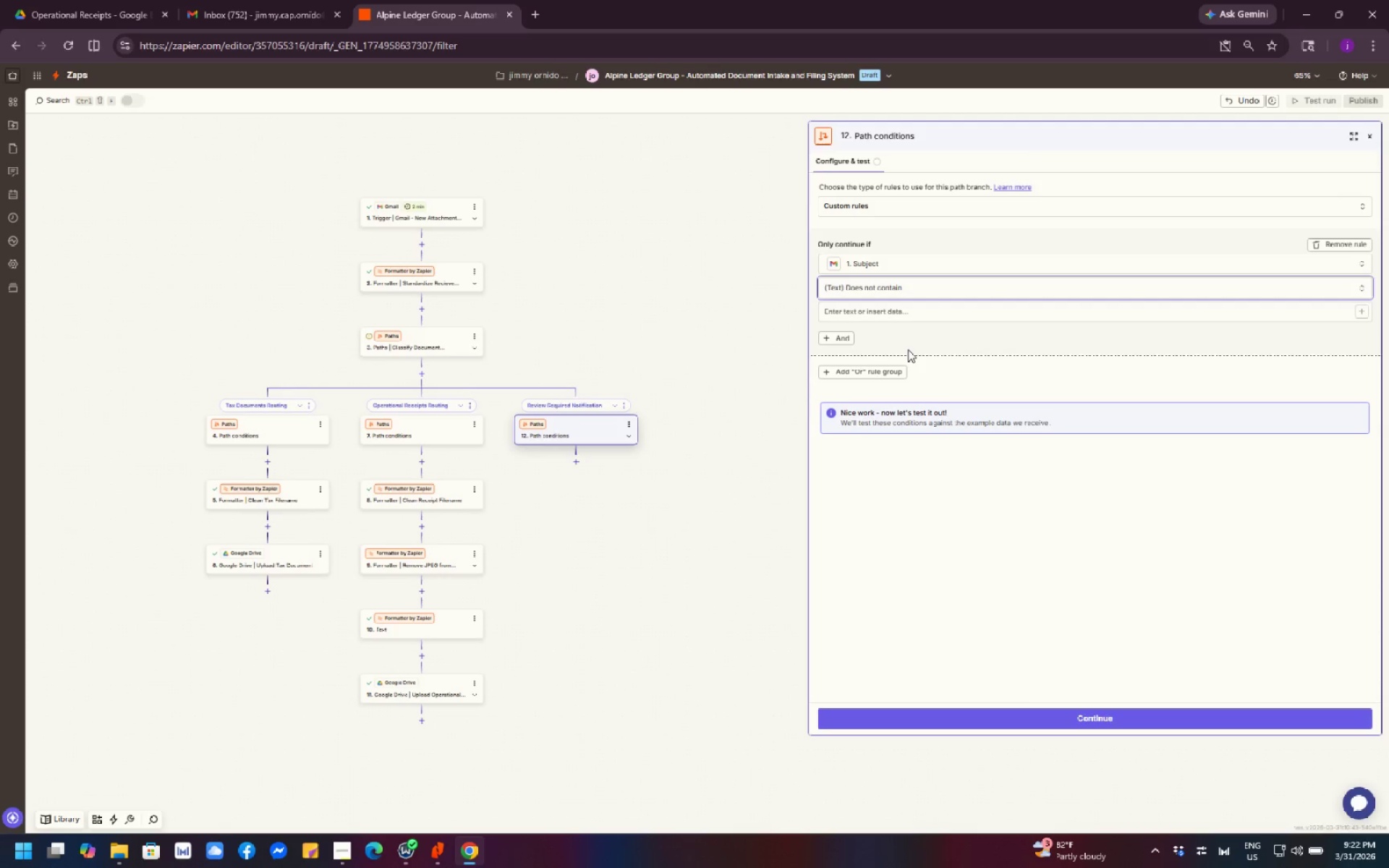 
wait(5.33)
 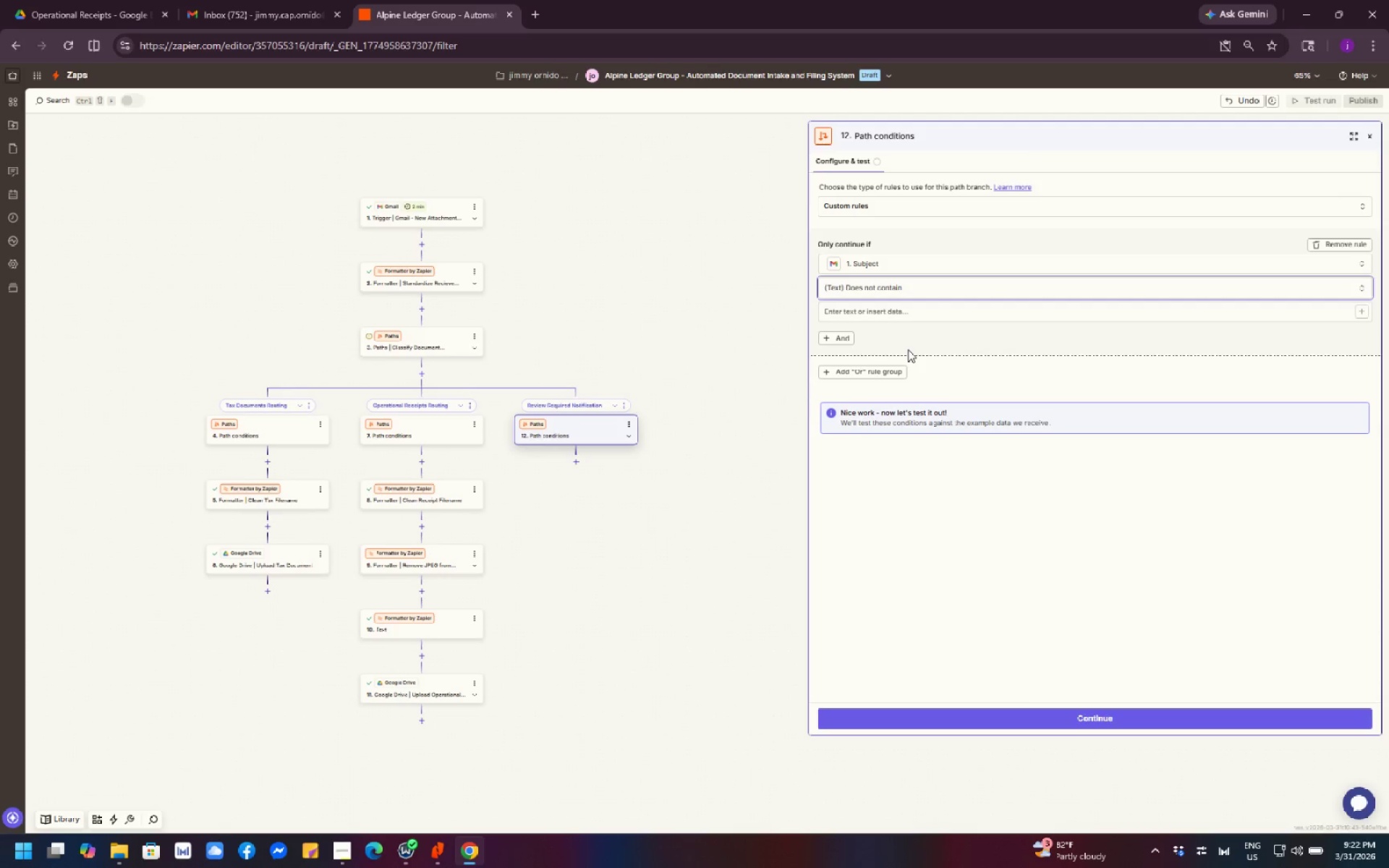 
left_click([872, 318])
 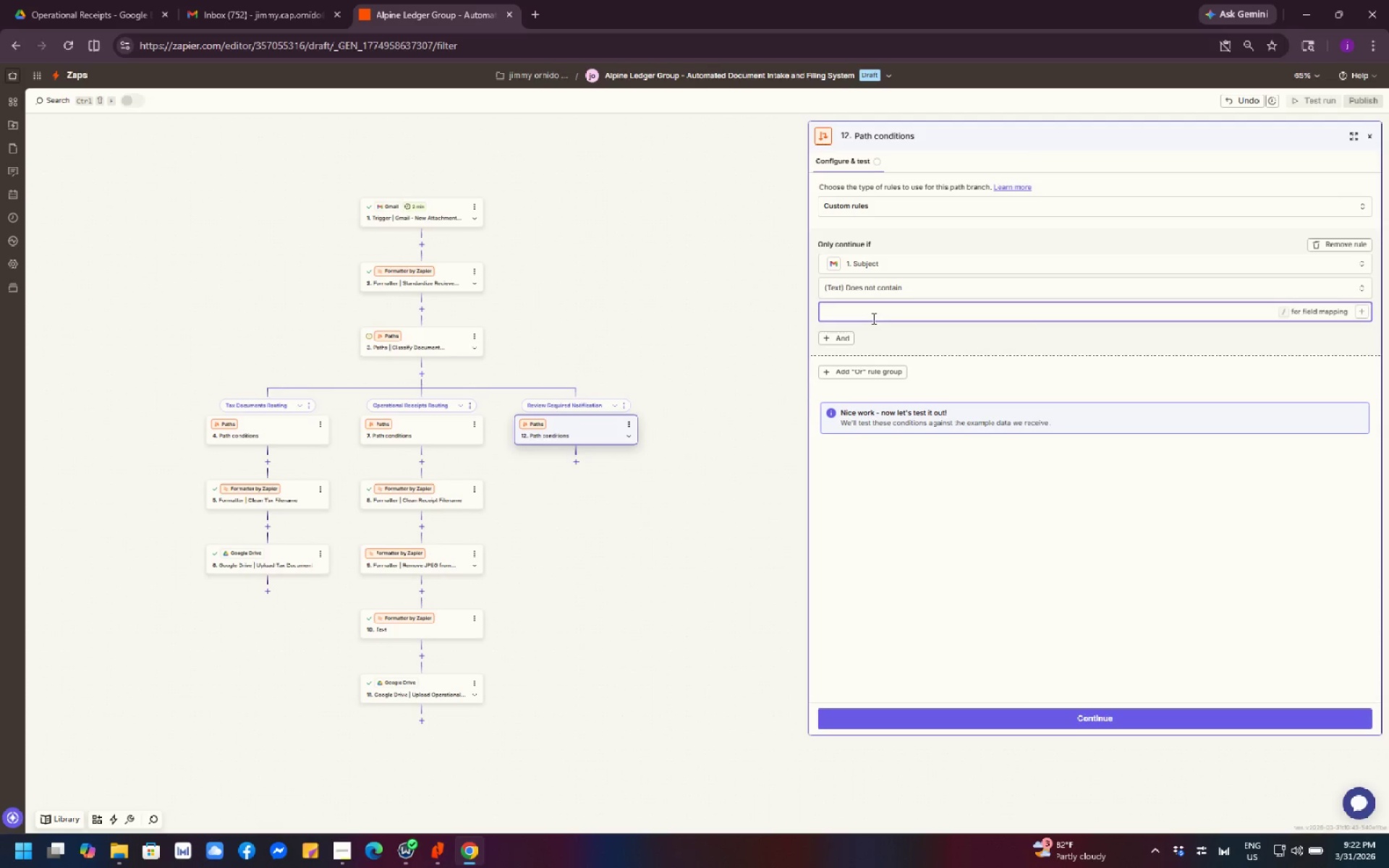 
type(W2)
 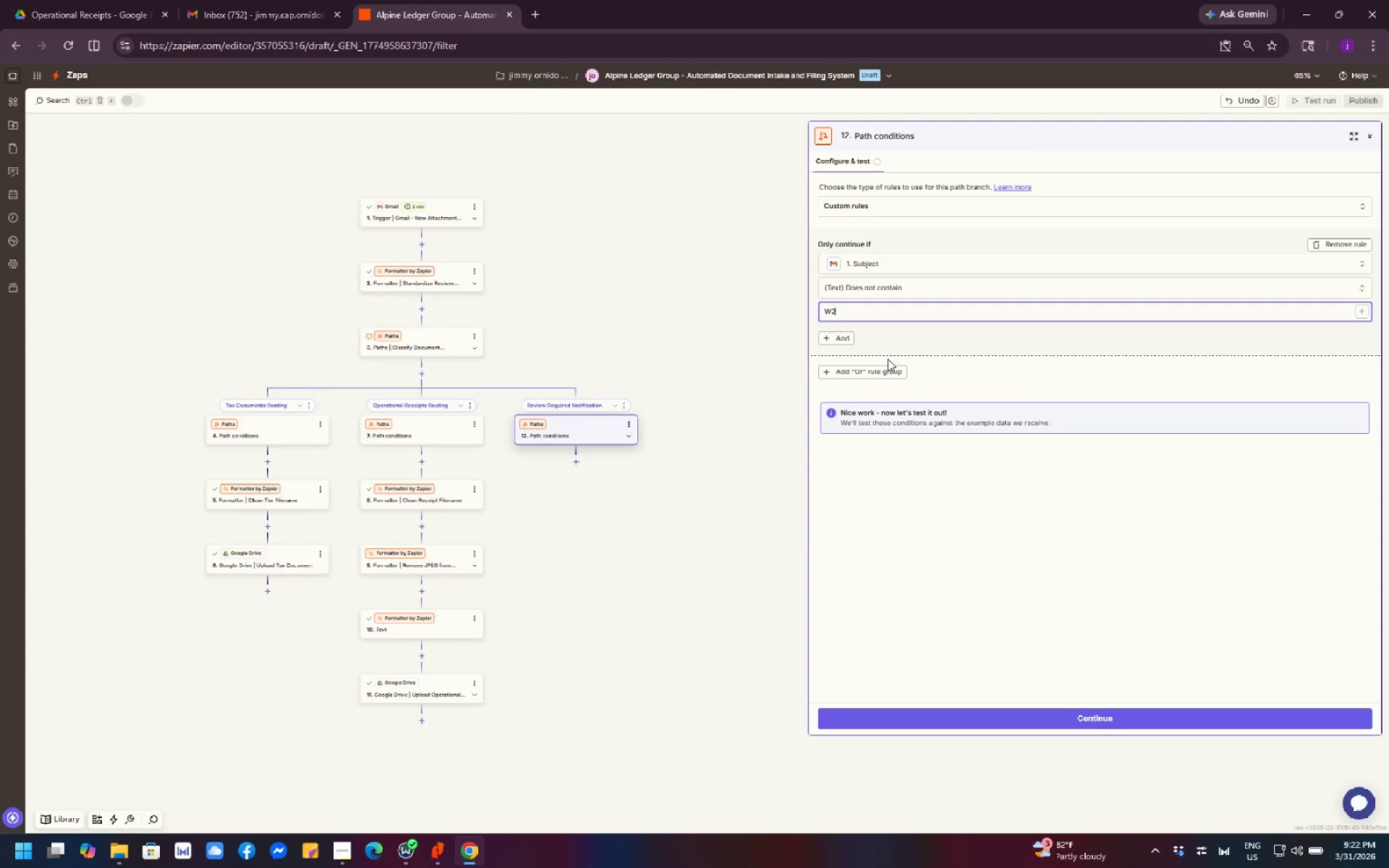 
wait(7.36)
 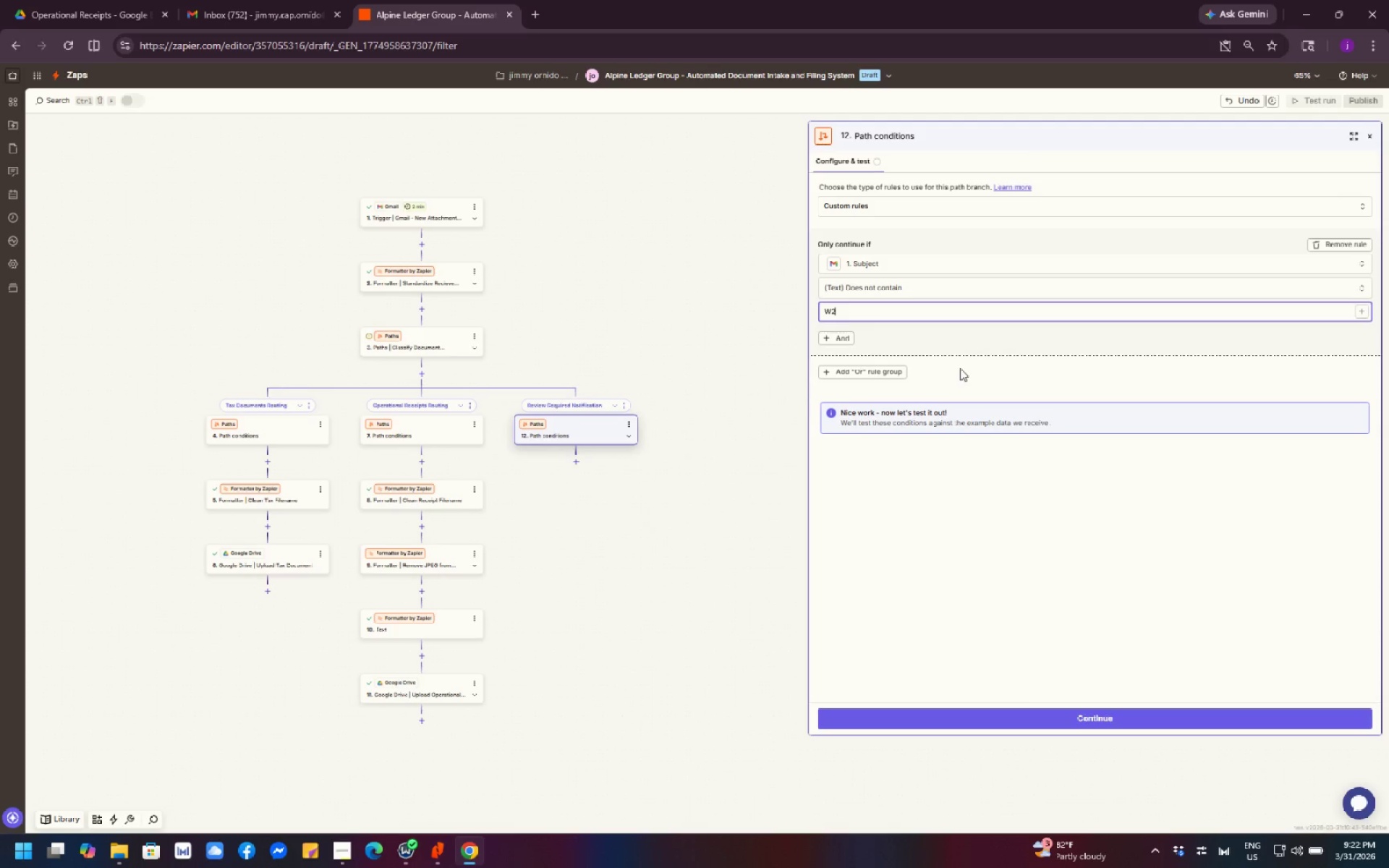 
left_click([845, 334])
 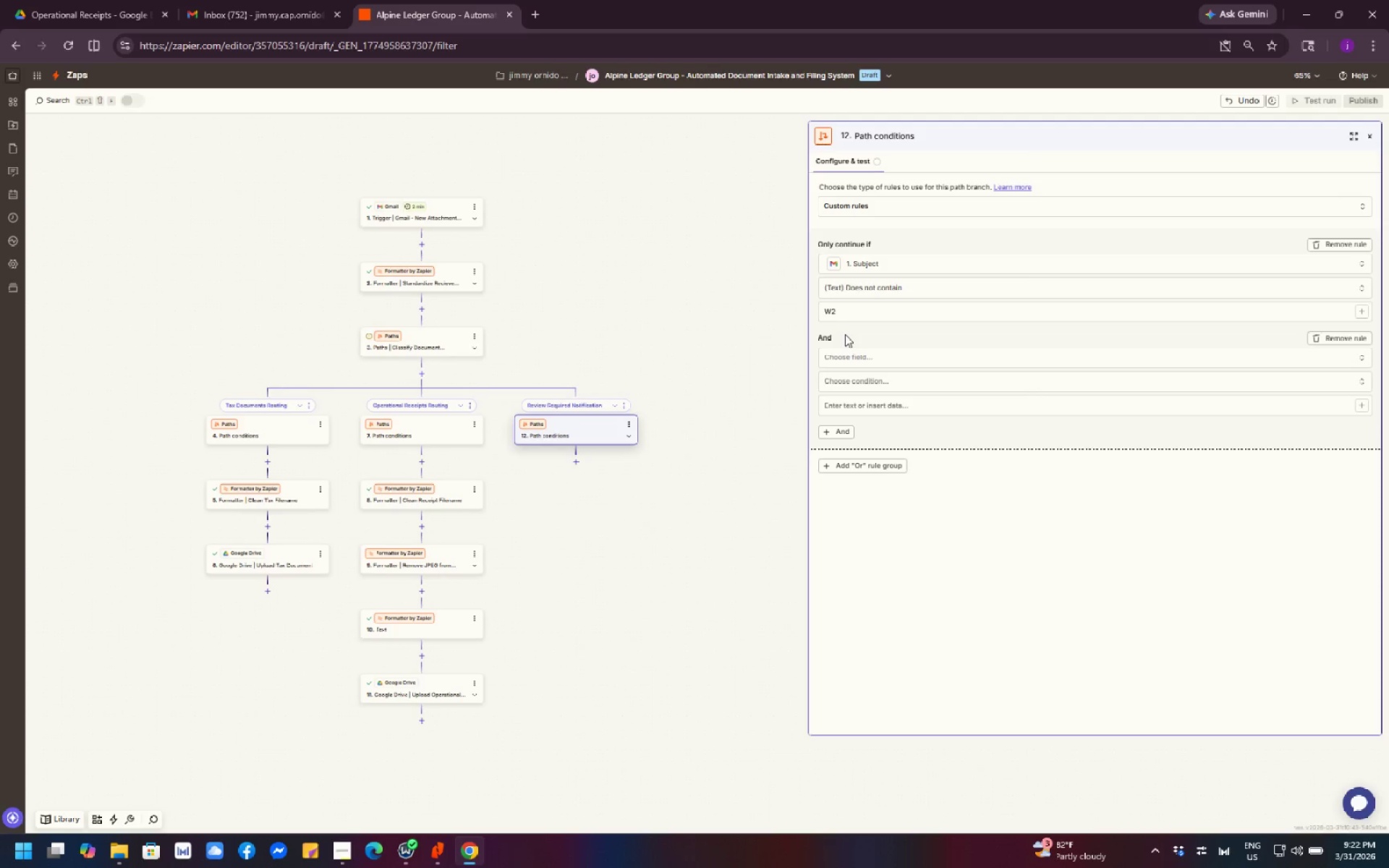 
left_click([884, 353])
 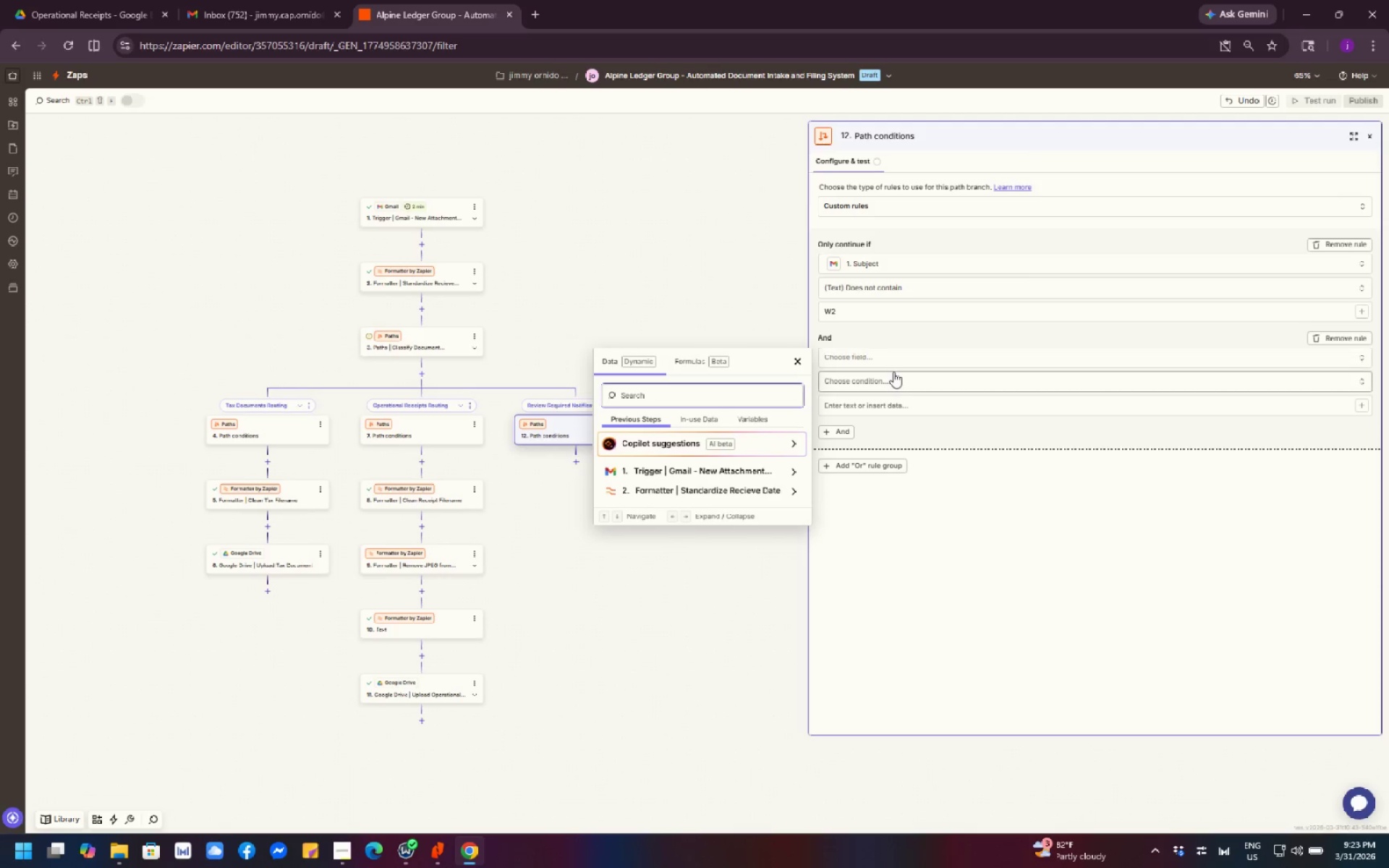 
wait(6.75)
 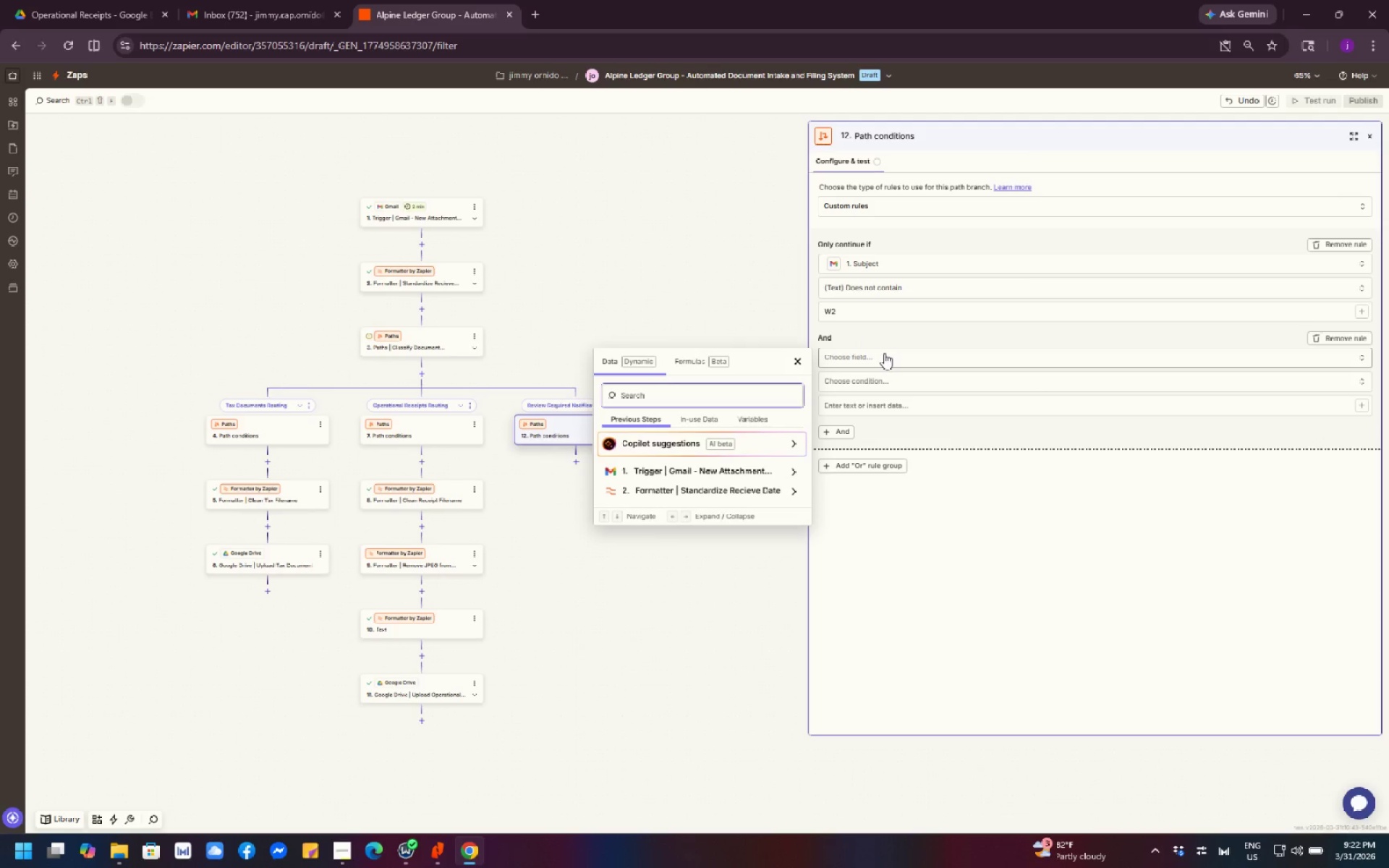 
type(sub)
 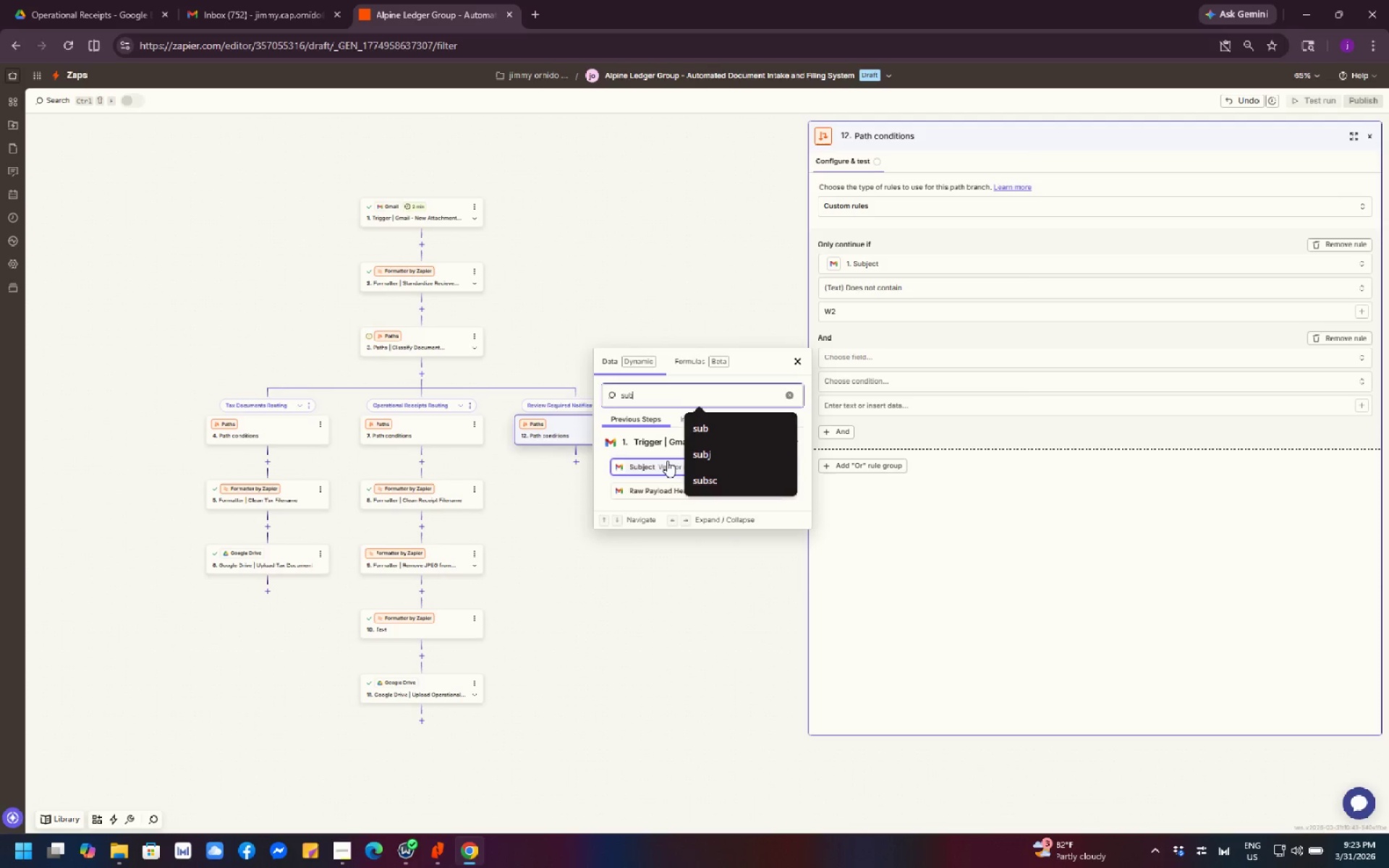 
left_click([667, 462])
 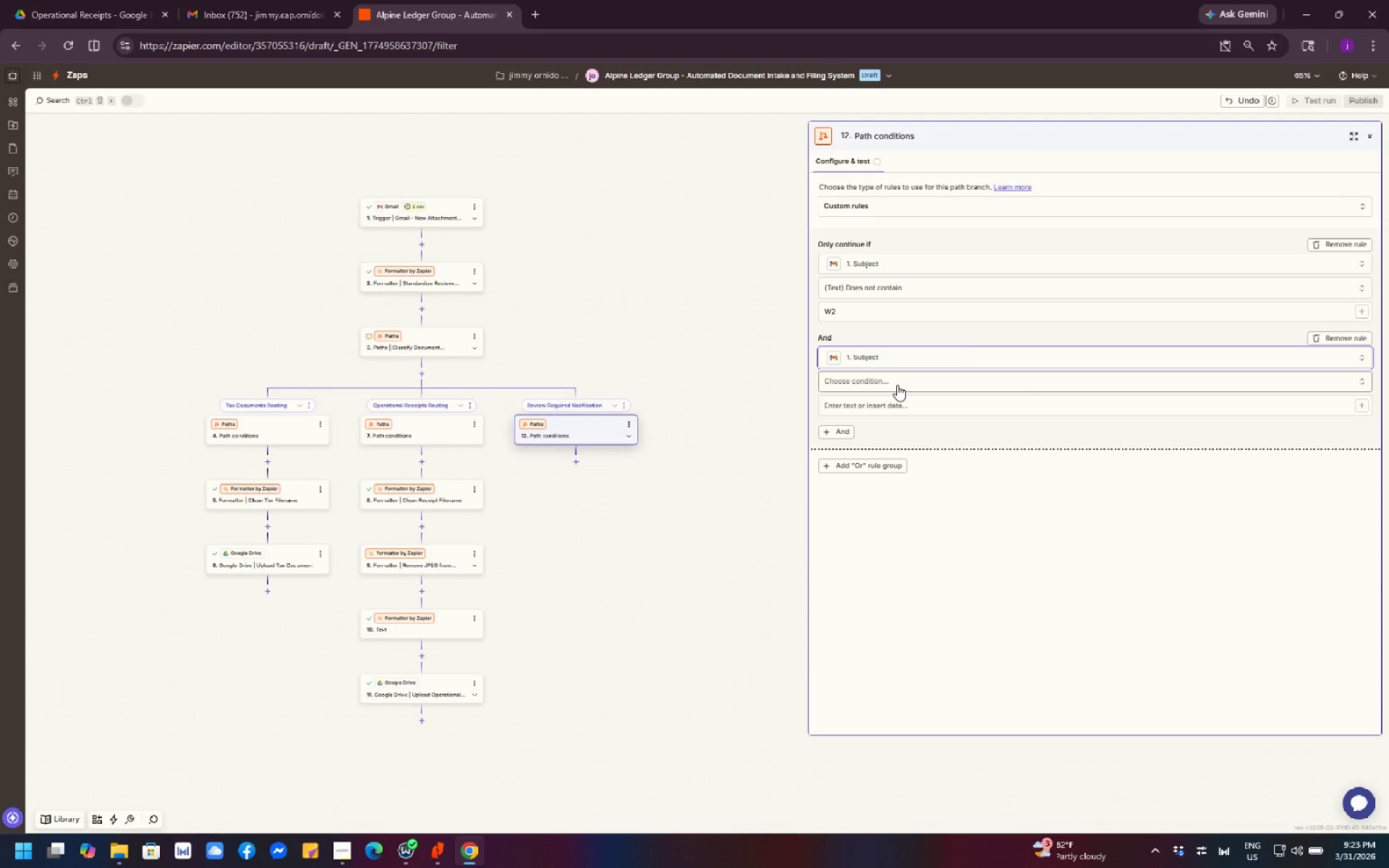 
left_click([897, 385])
 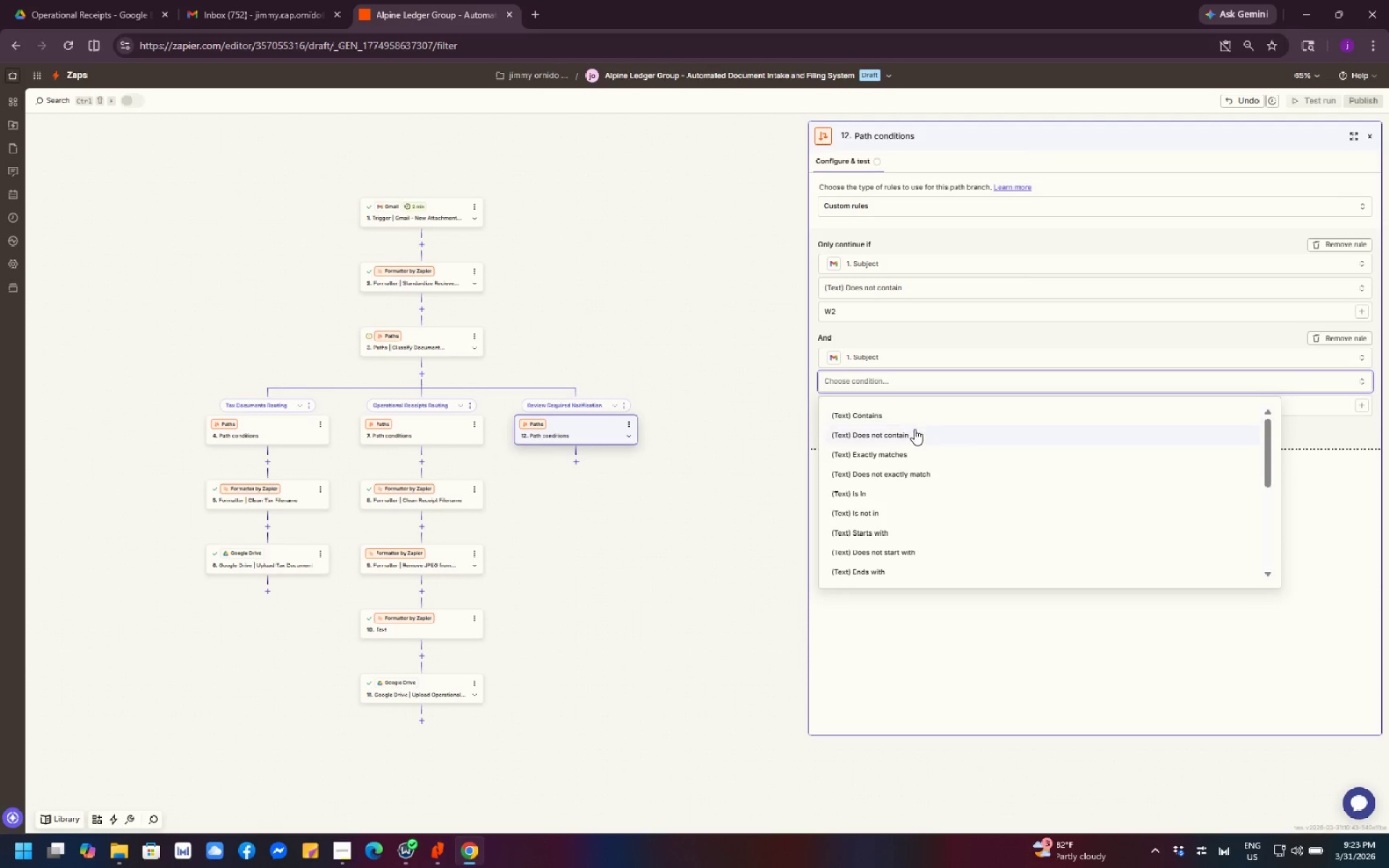 
left_click([914, 430])
 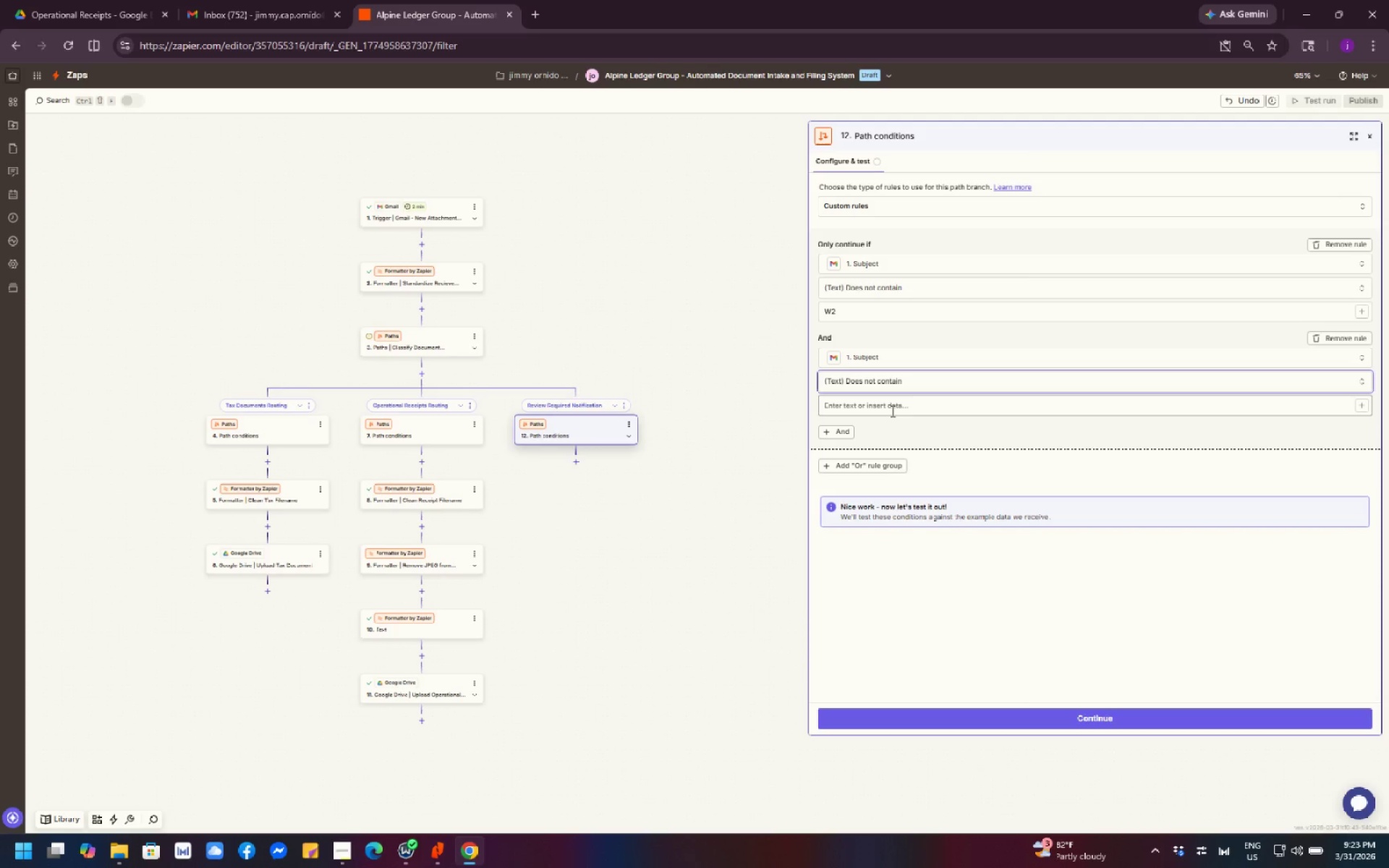 
left_click([891, 411])
 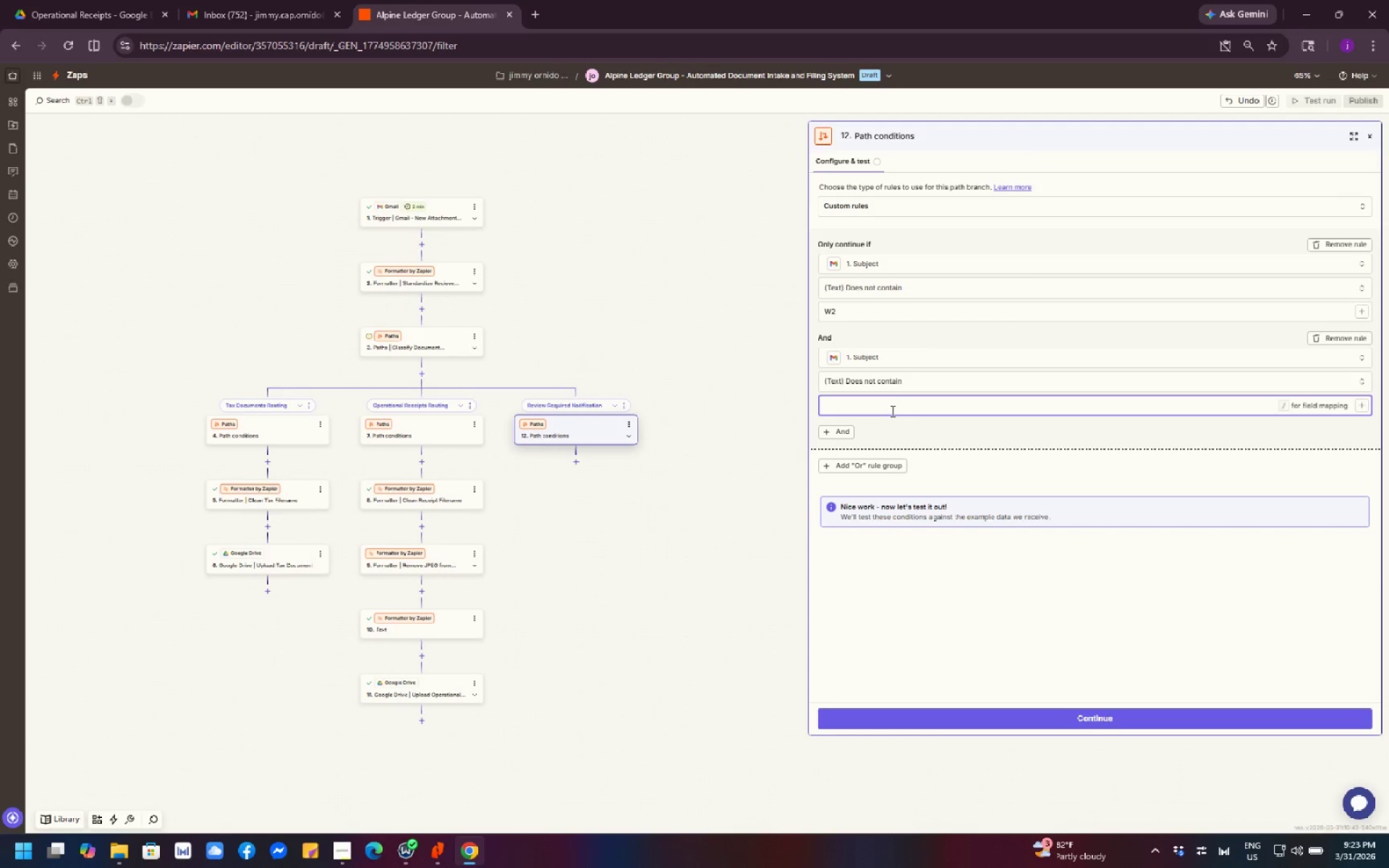 
type(Form)
 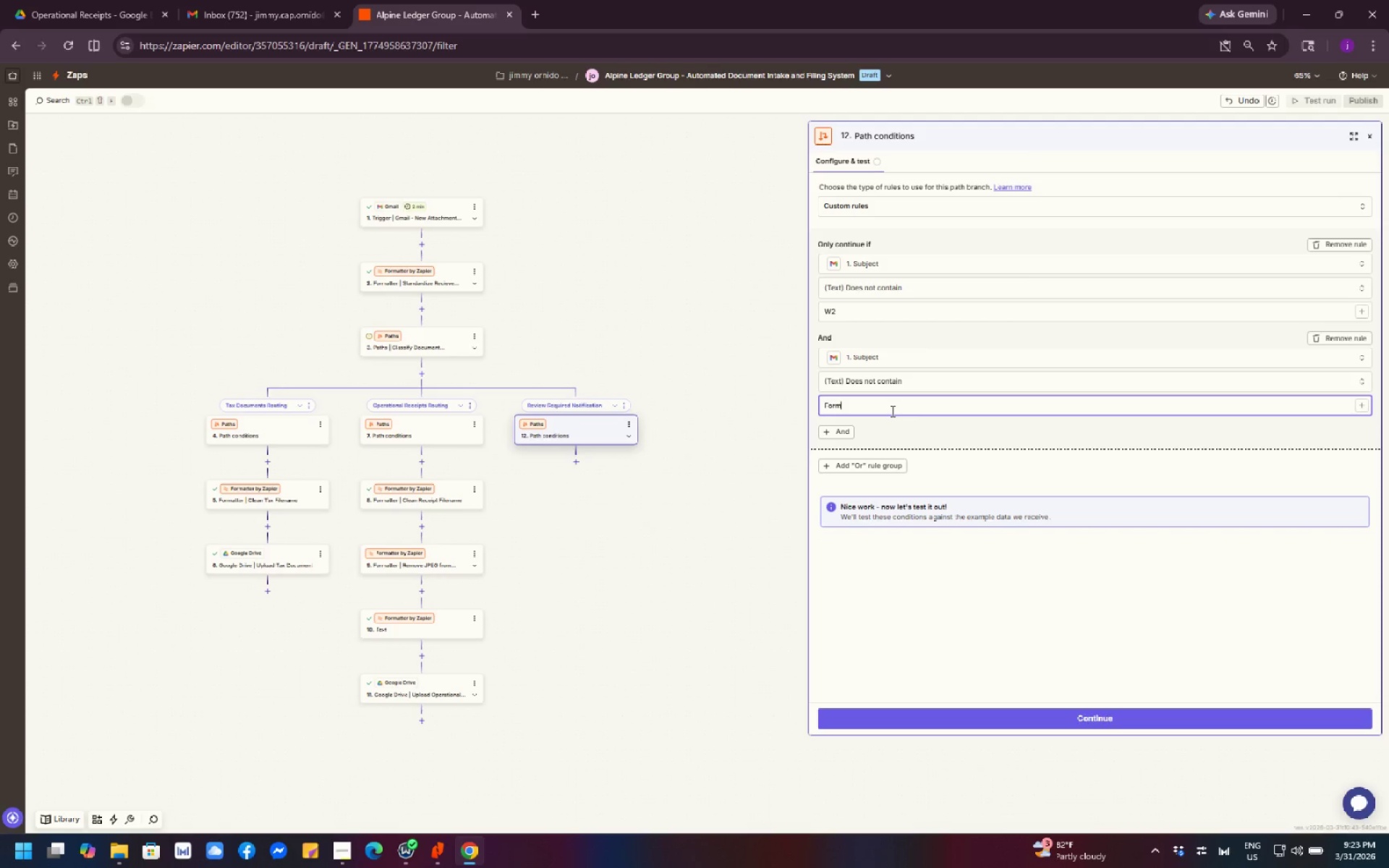 
wait(5.97)
 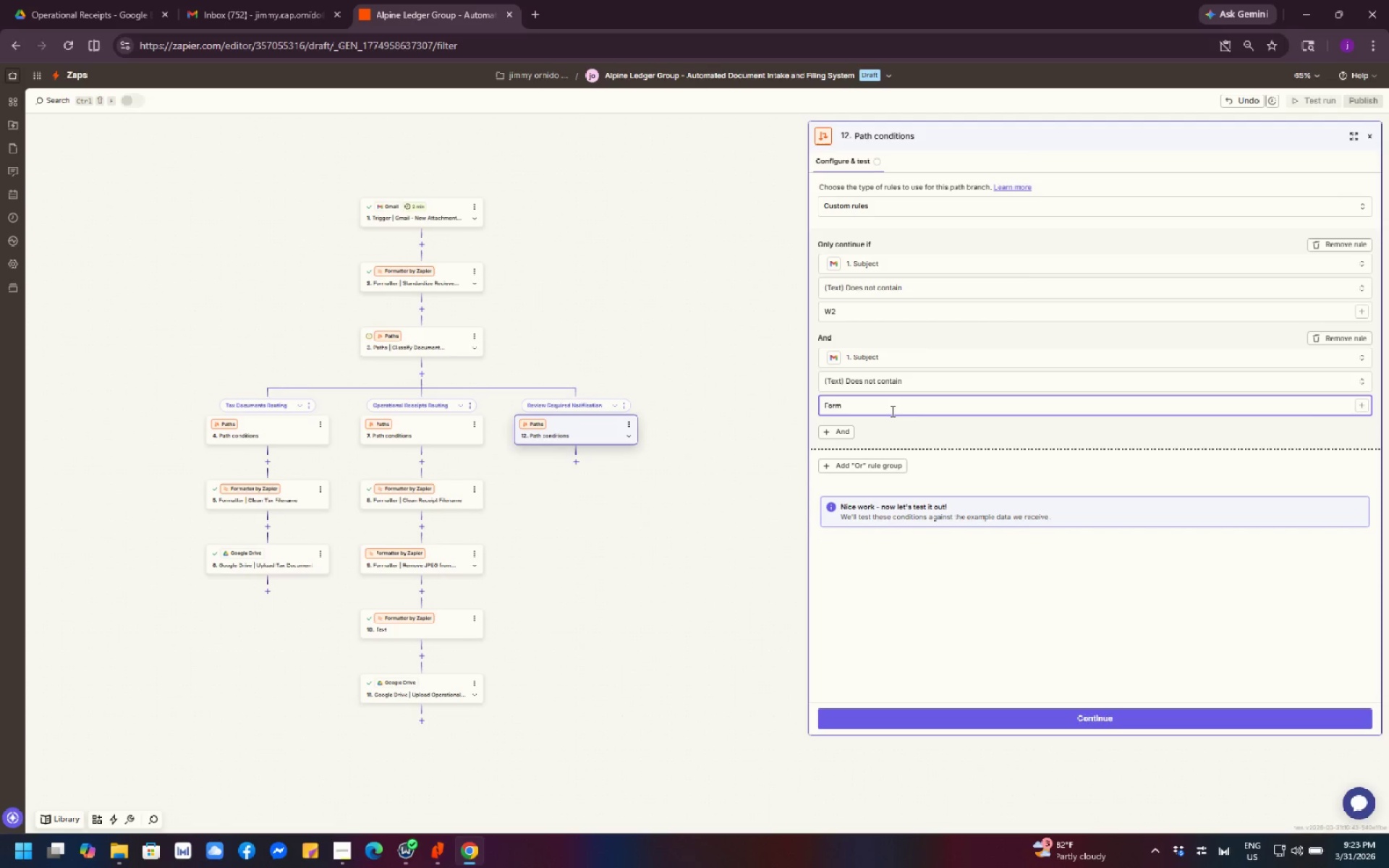 
left_click([849, 436])
 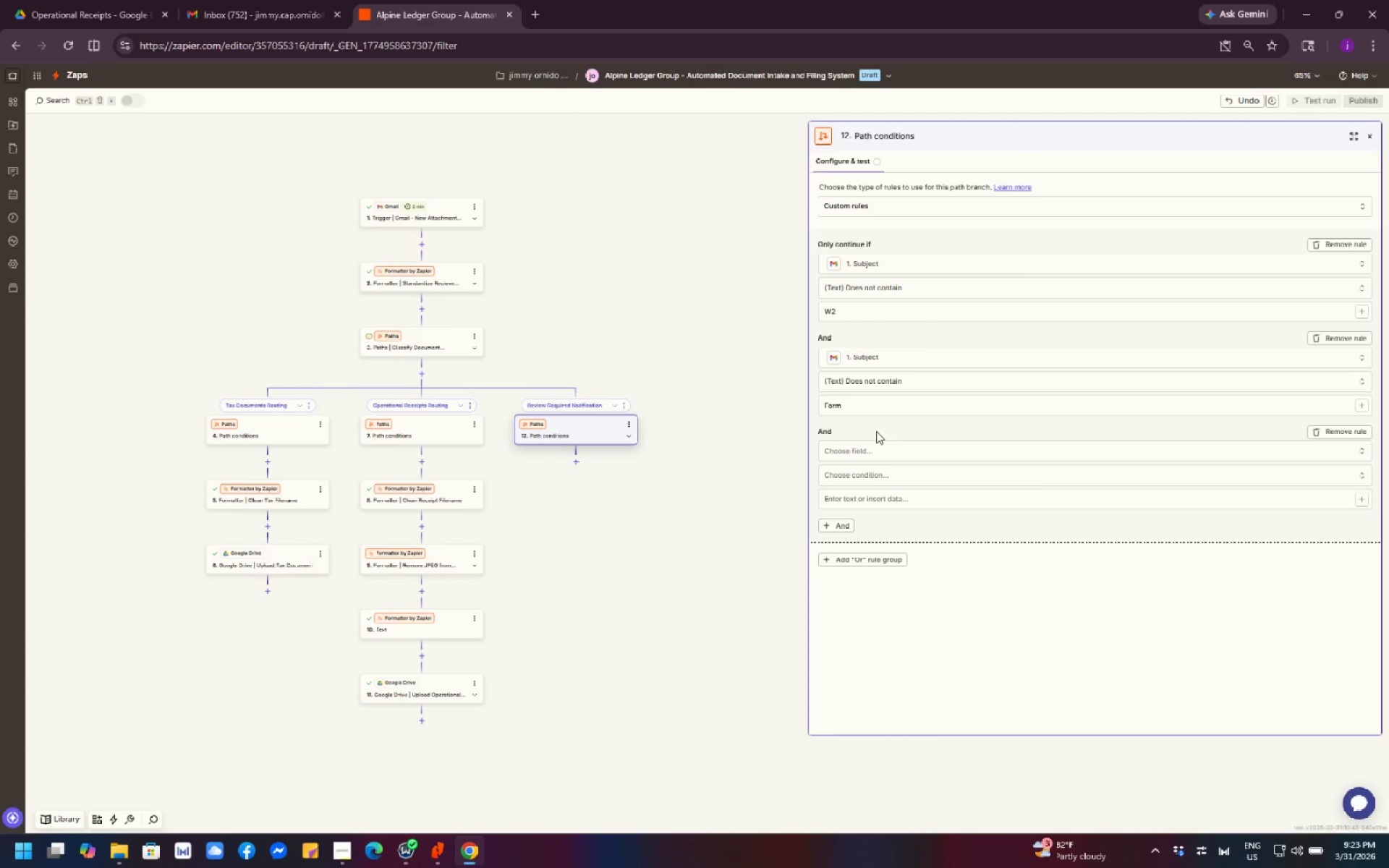 
left_click([883, 448])
 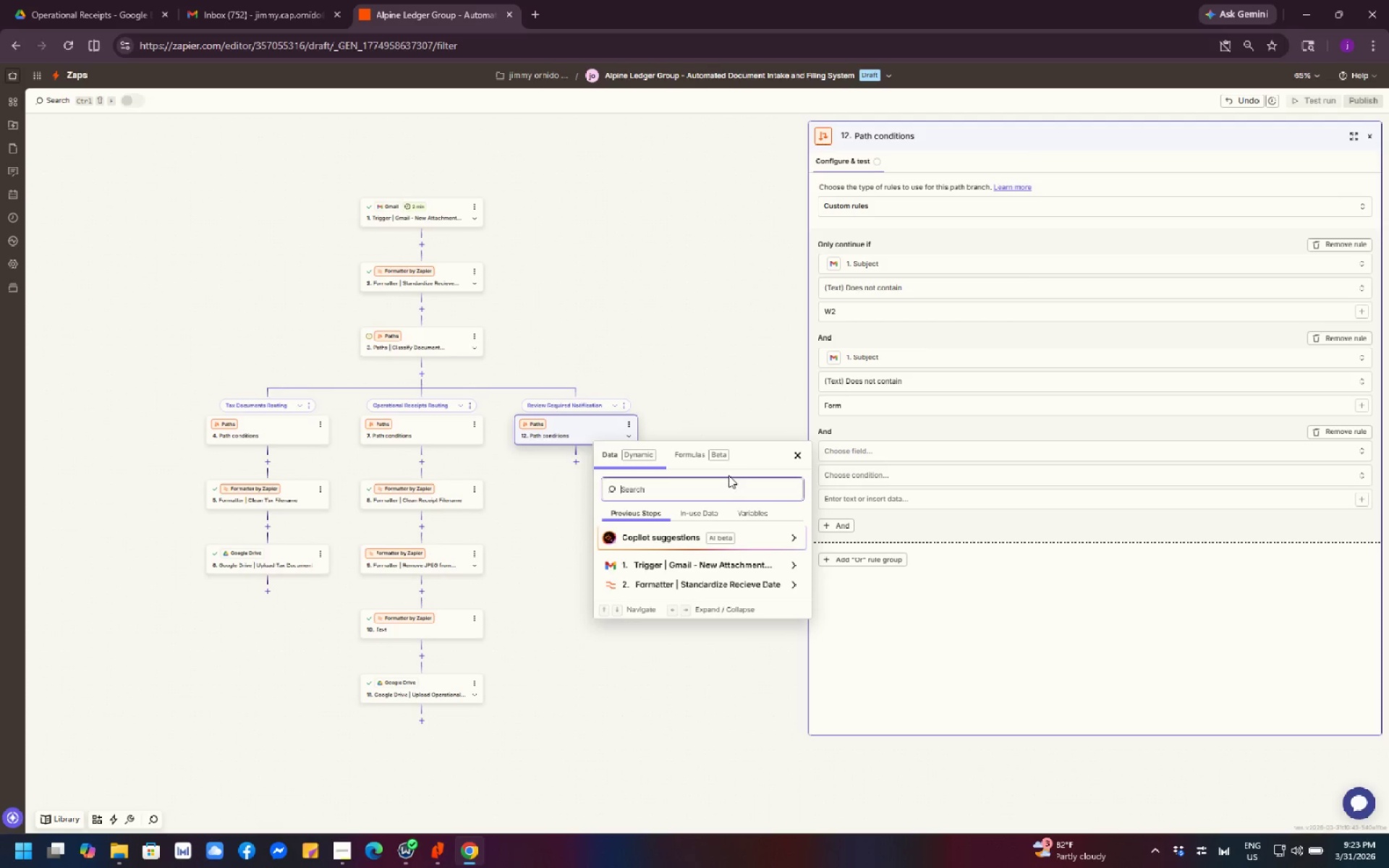 
type(sub)
 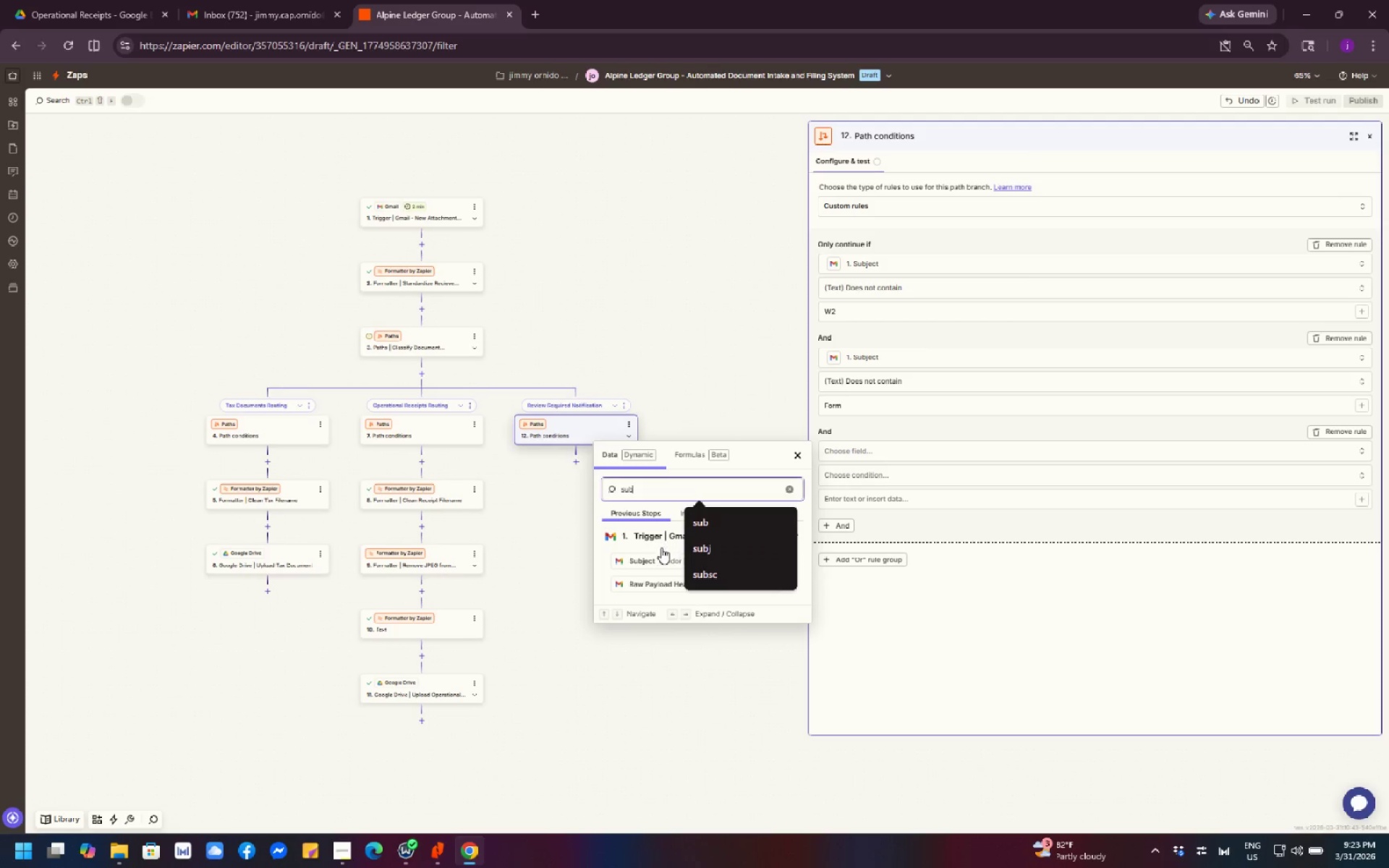 
left_click([659, 555])
 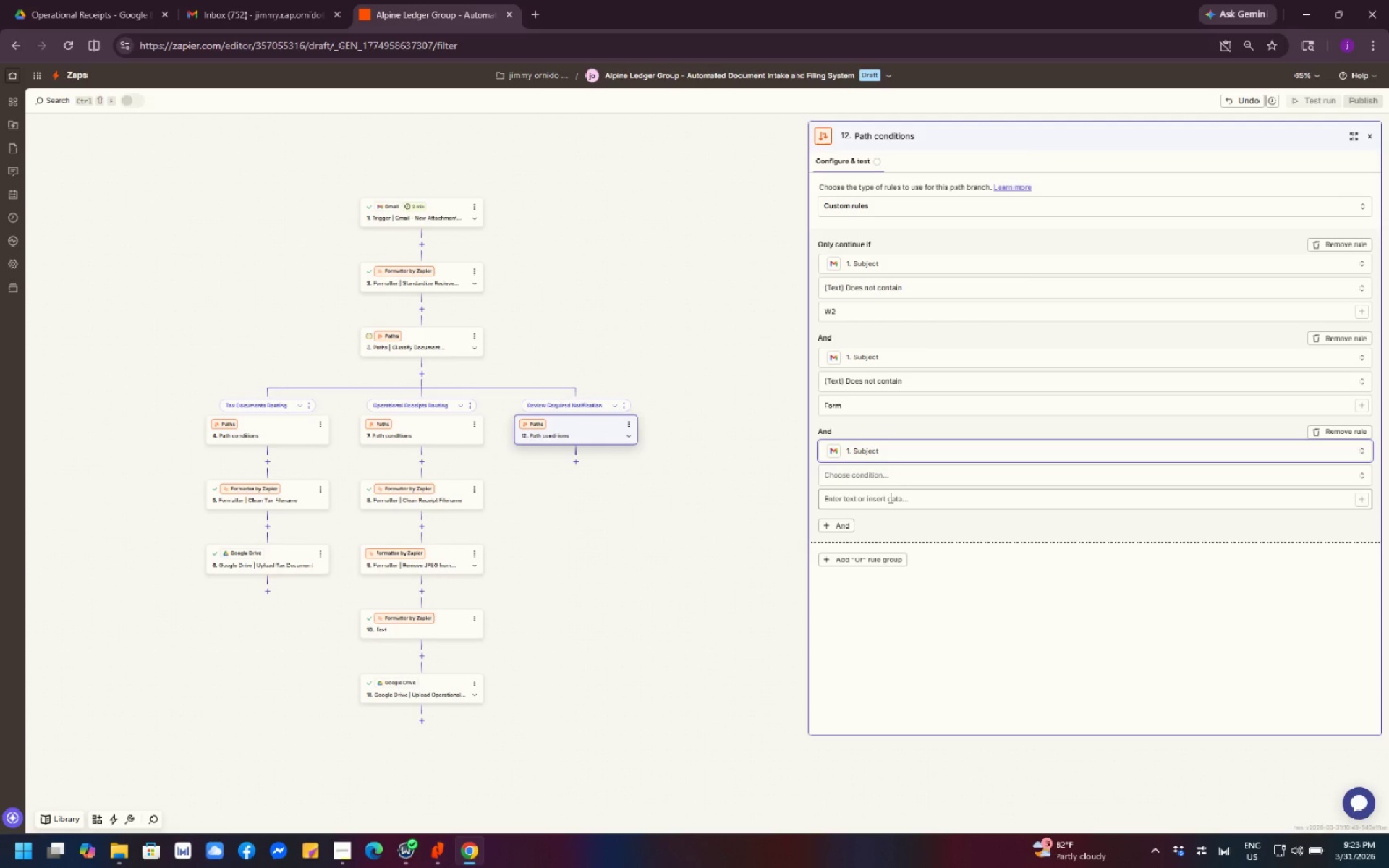 
left_click([895, 471])
 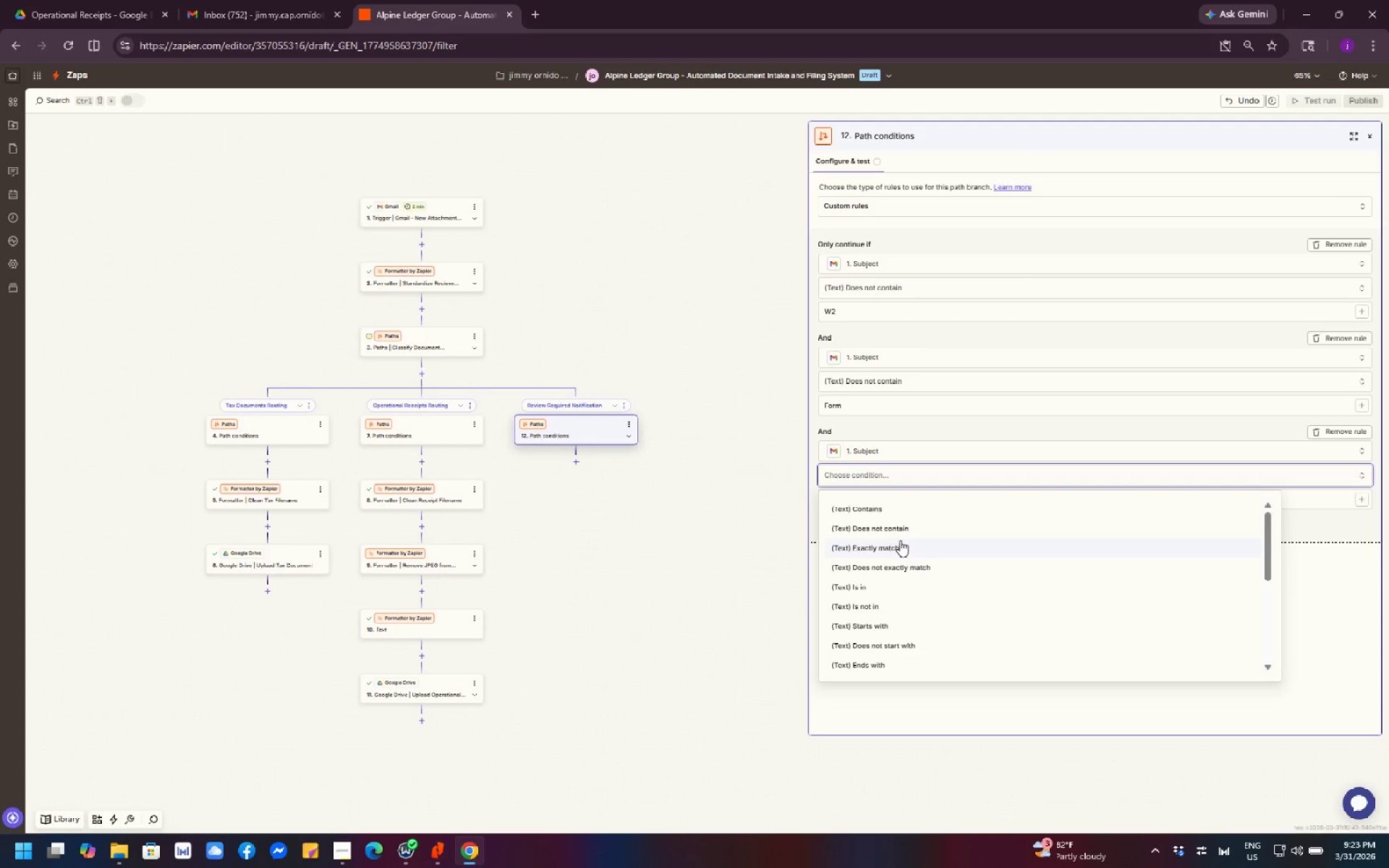 
left_click([894, 529])
 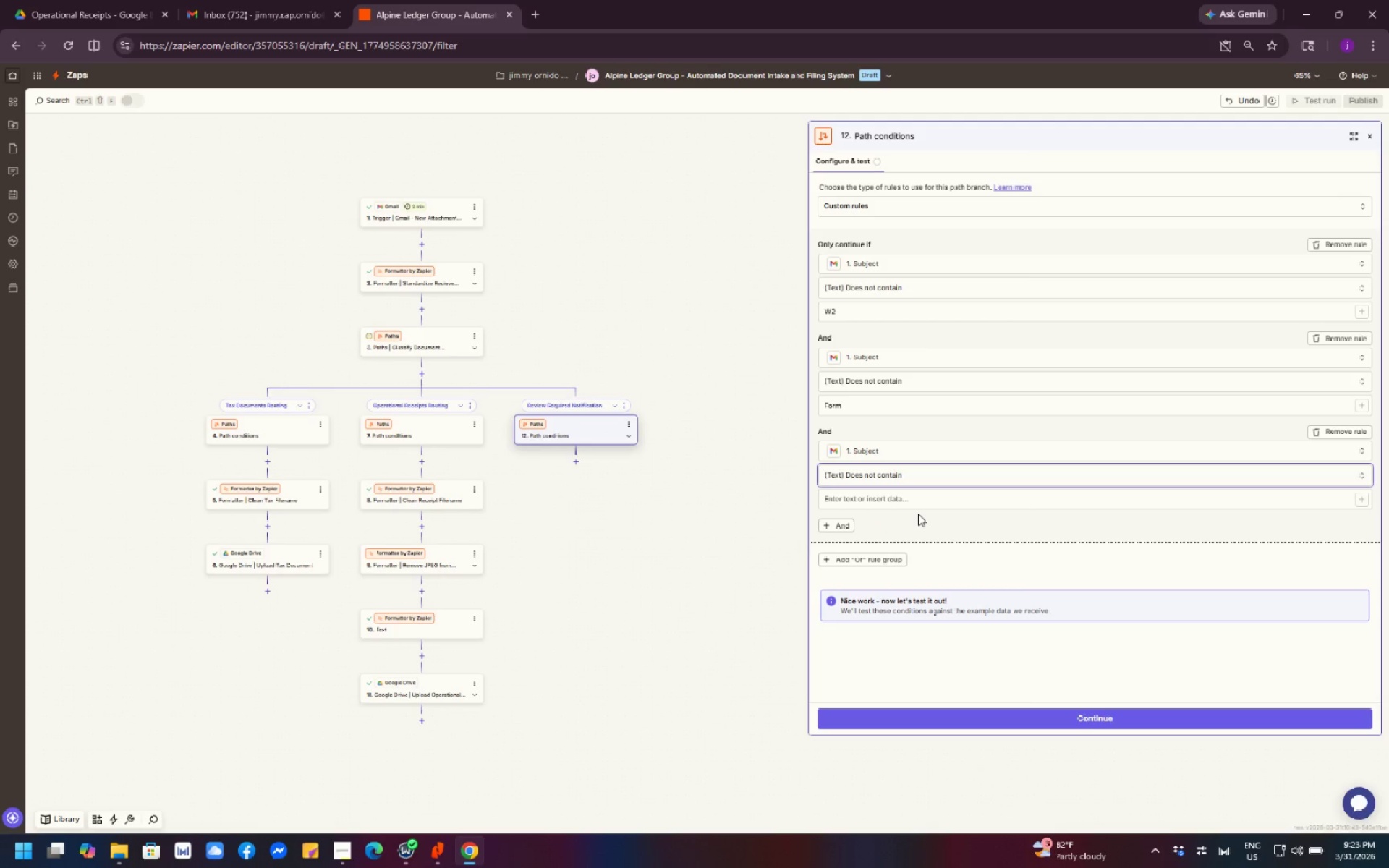 
left_click([898, 500])
 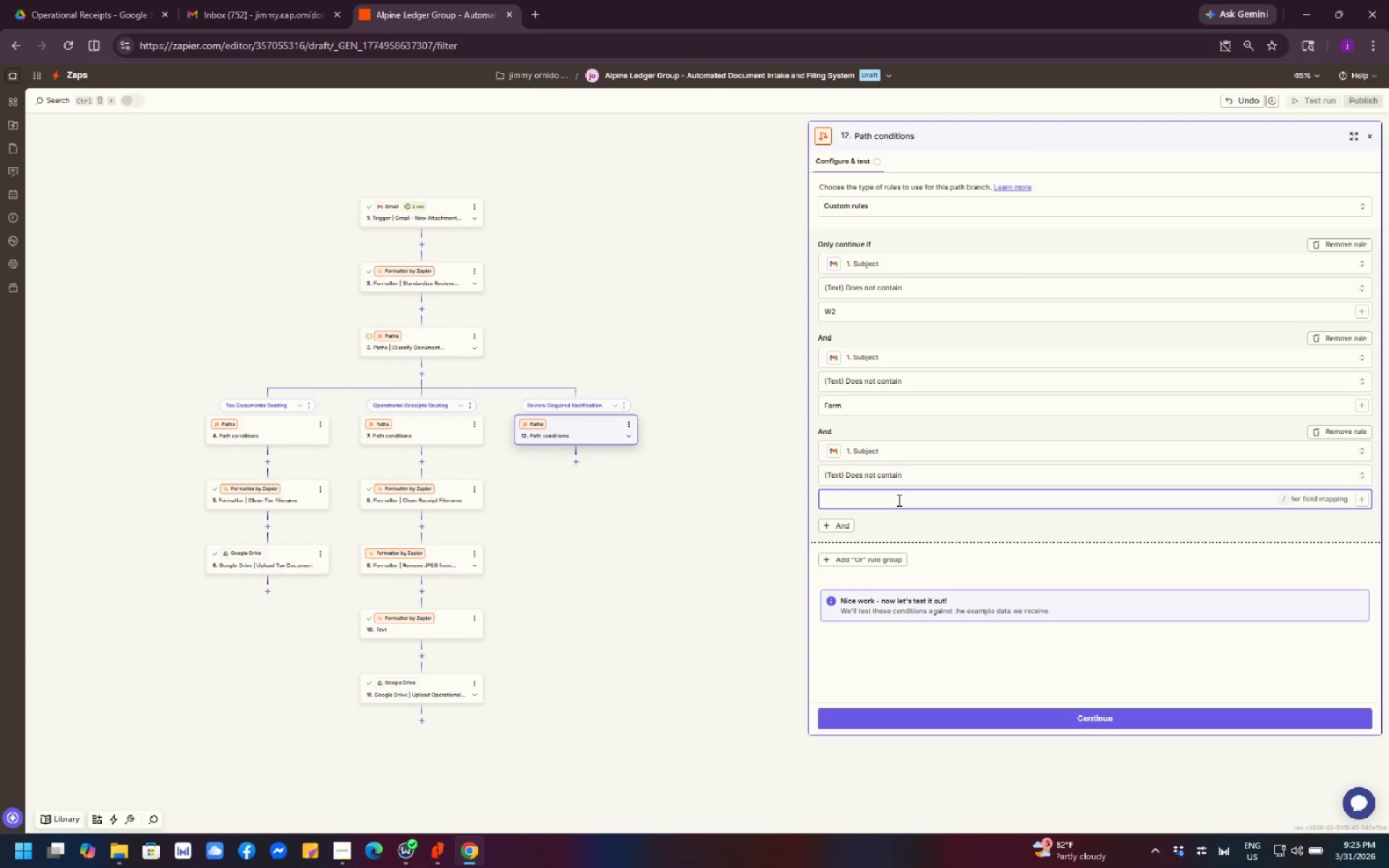 
type(invoice)
 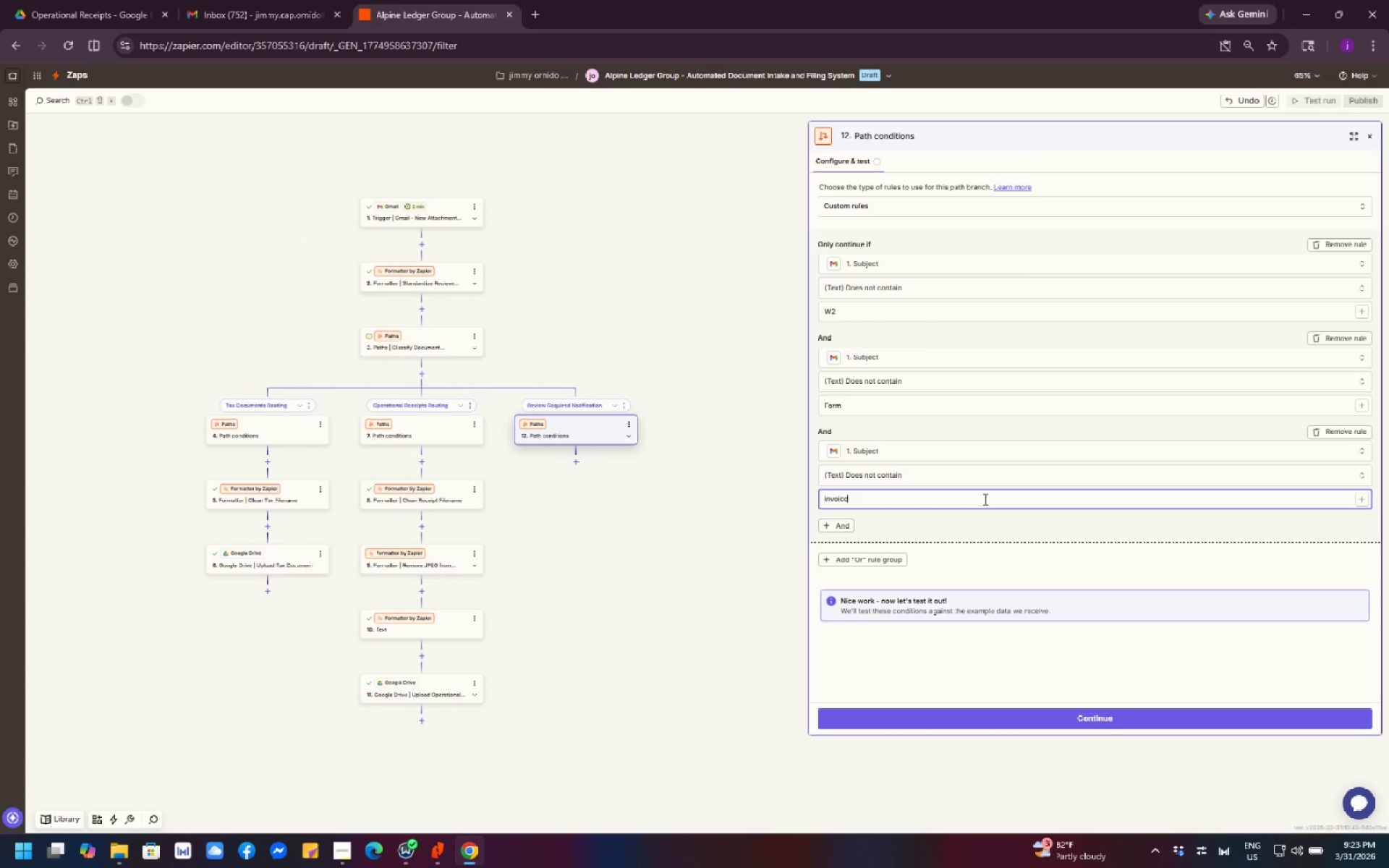 
wait(8.48)
 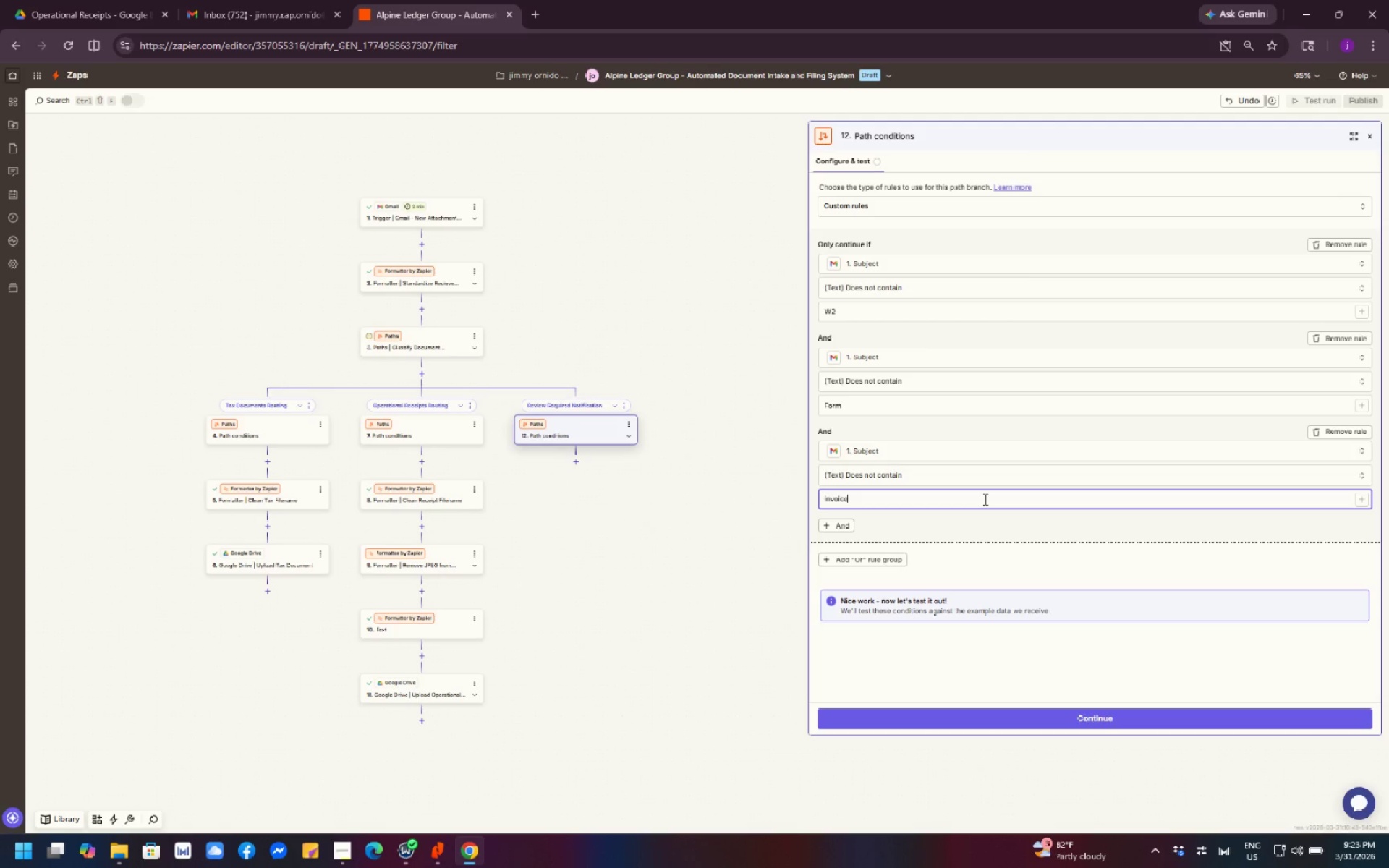 
left_click([836, 525])
 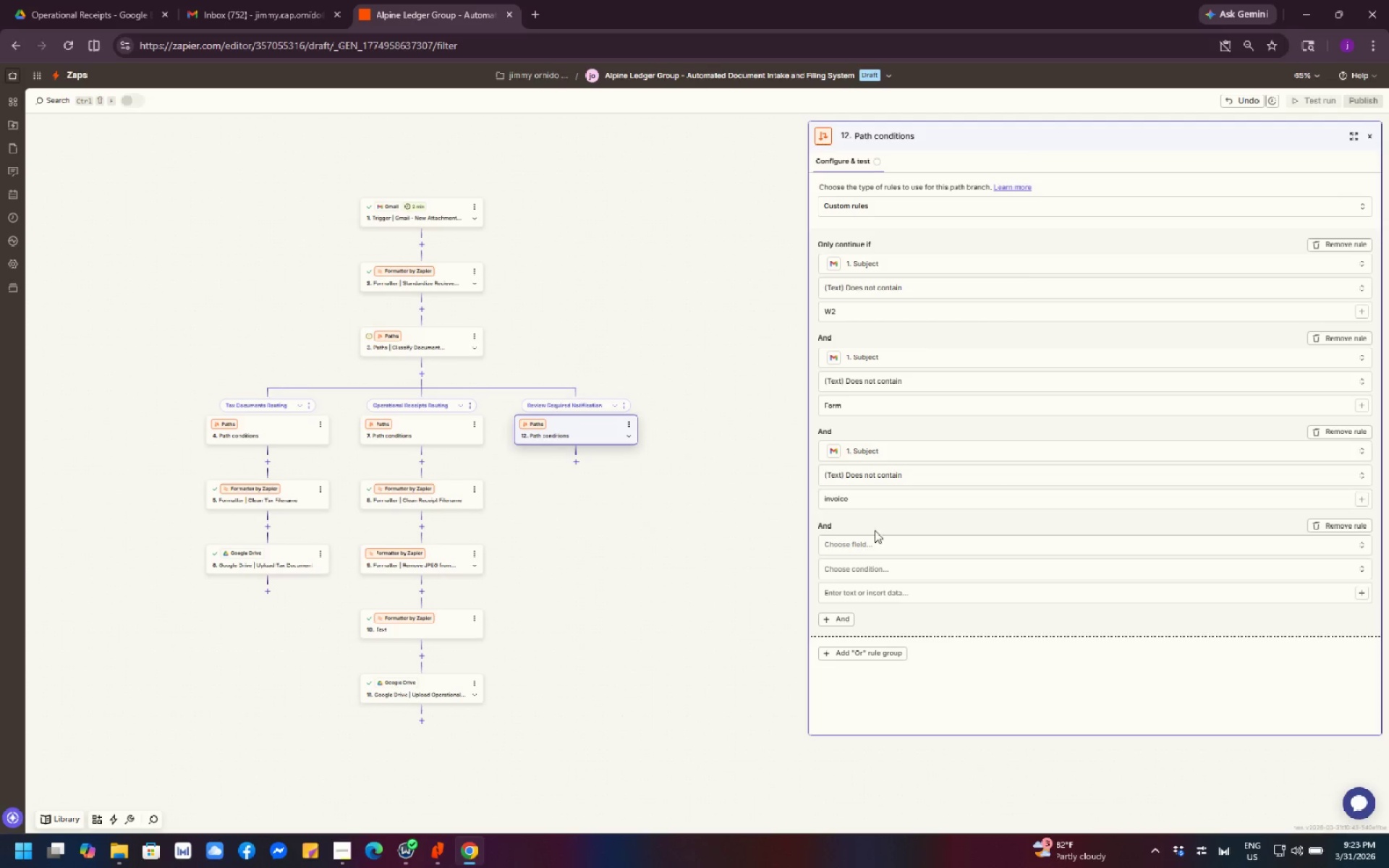 
left_click([870, 541])
 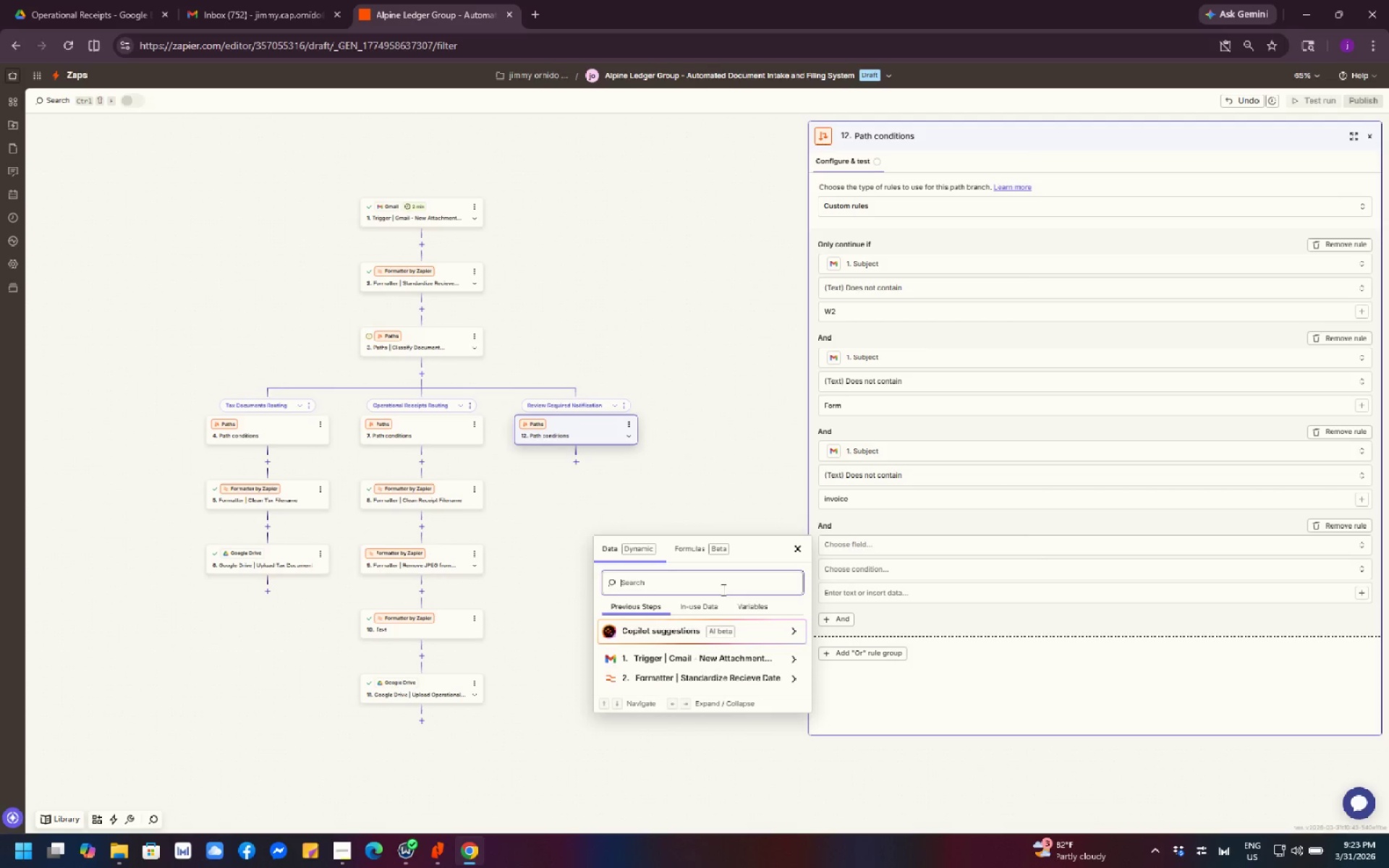 
type(sub)
 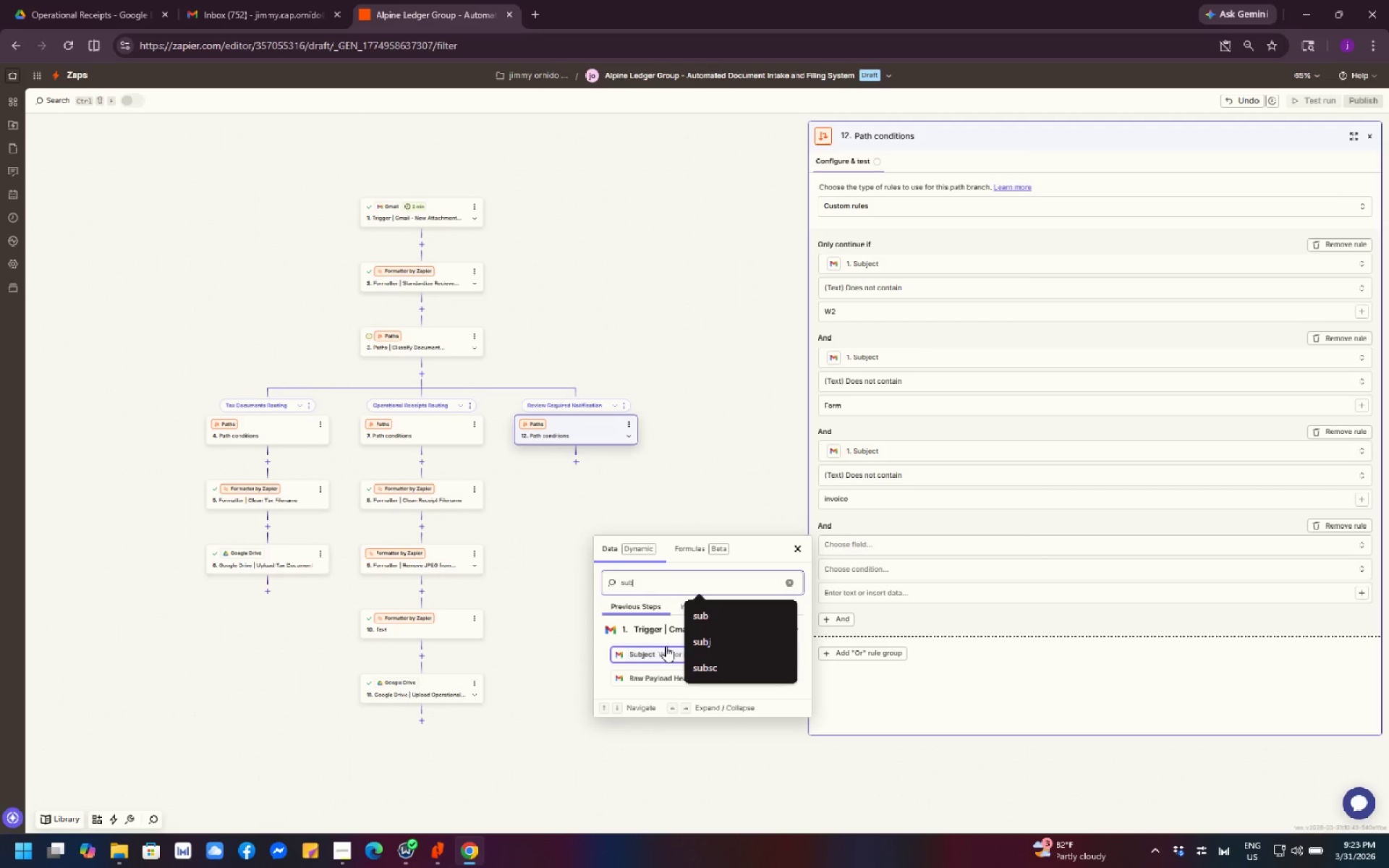 
left_click([666, 646])
 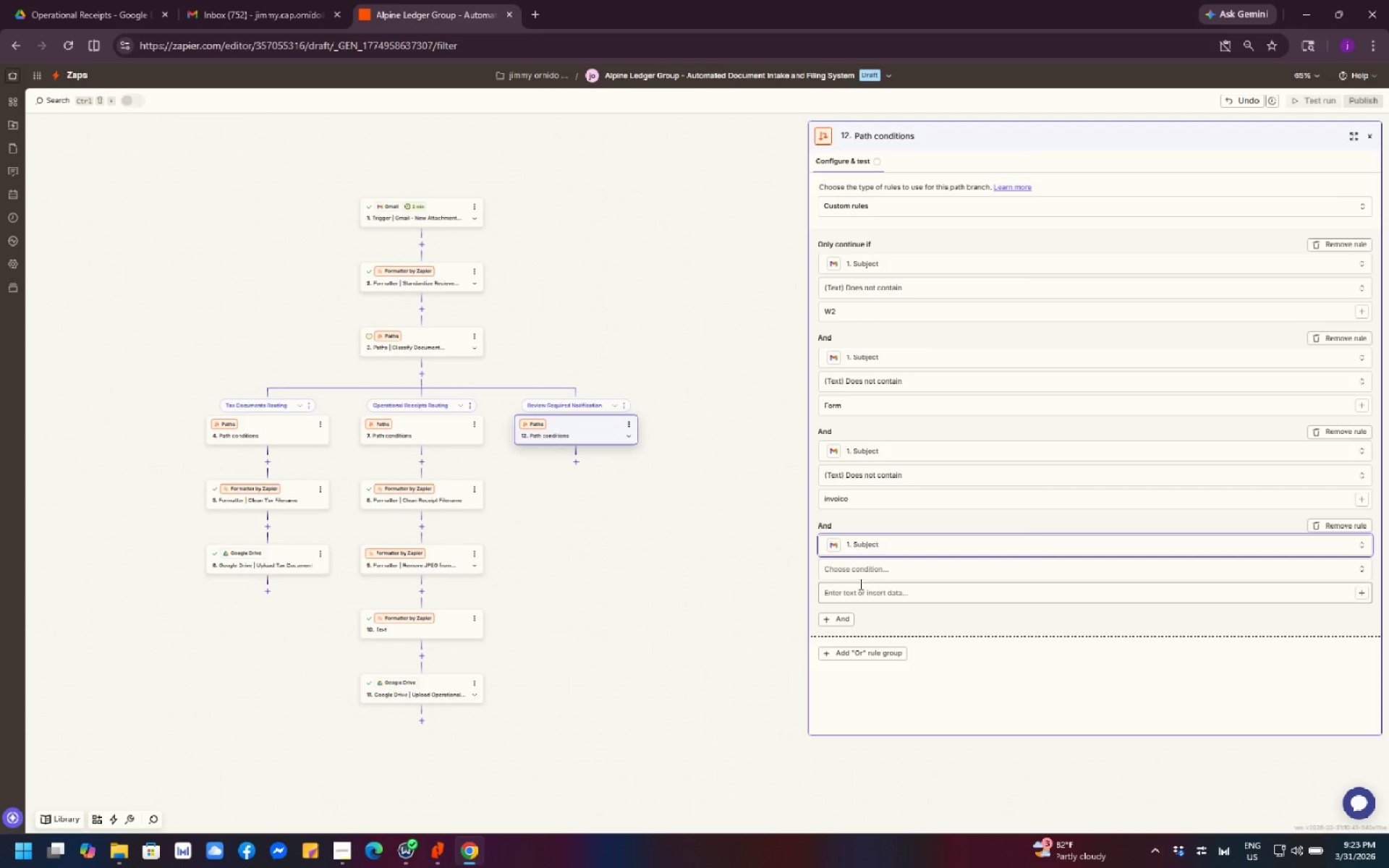 
left_click([865, 580])
 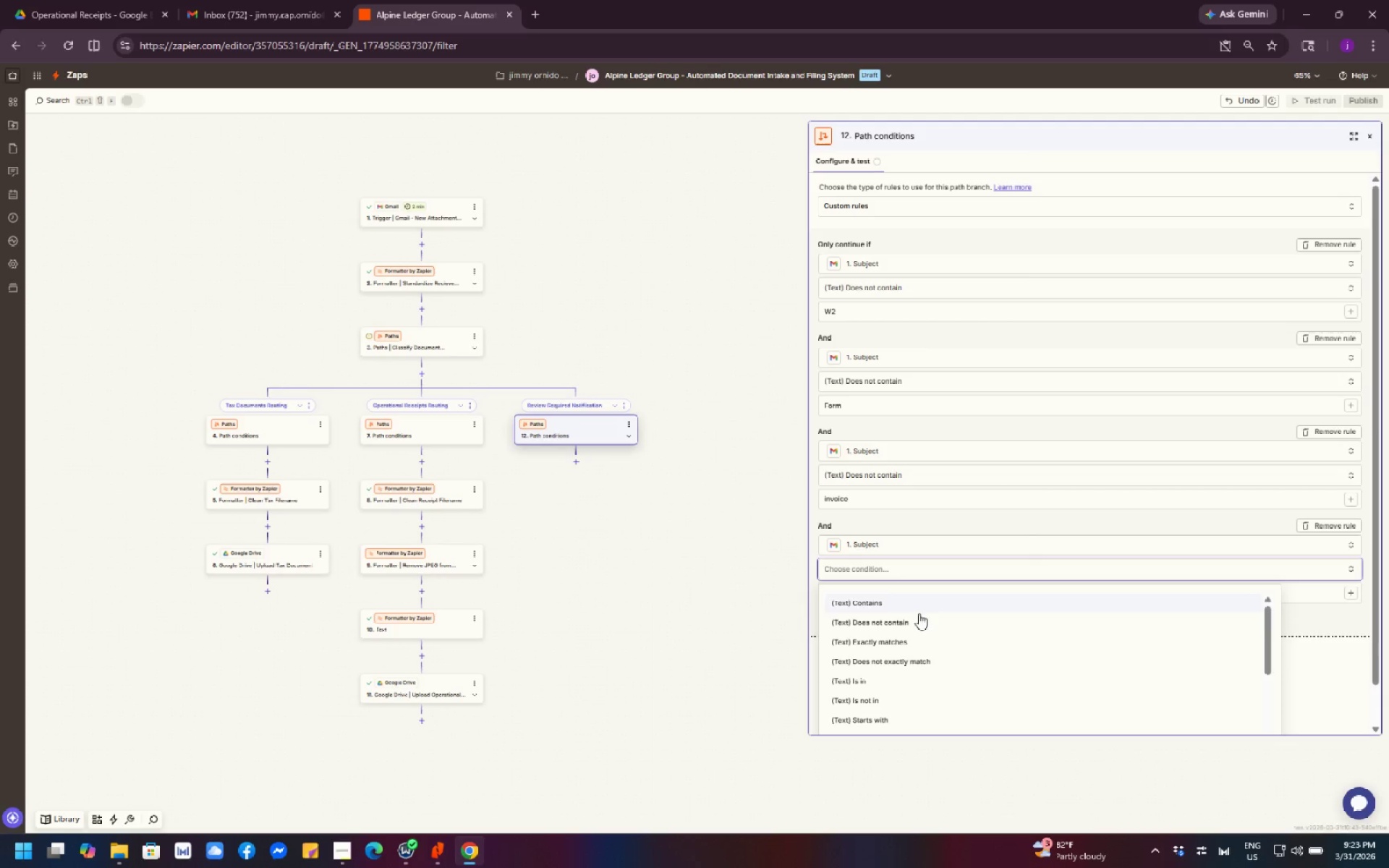 
left_click([934, 631])
 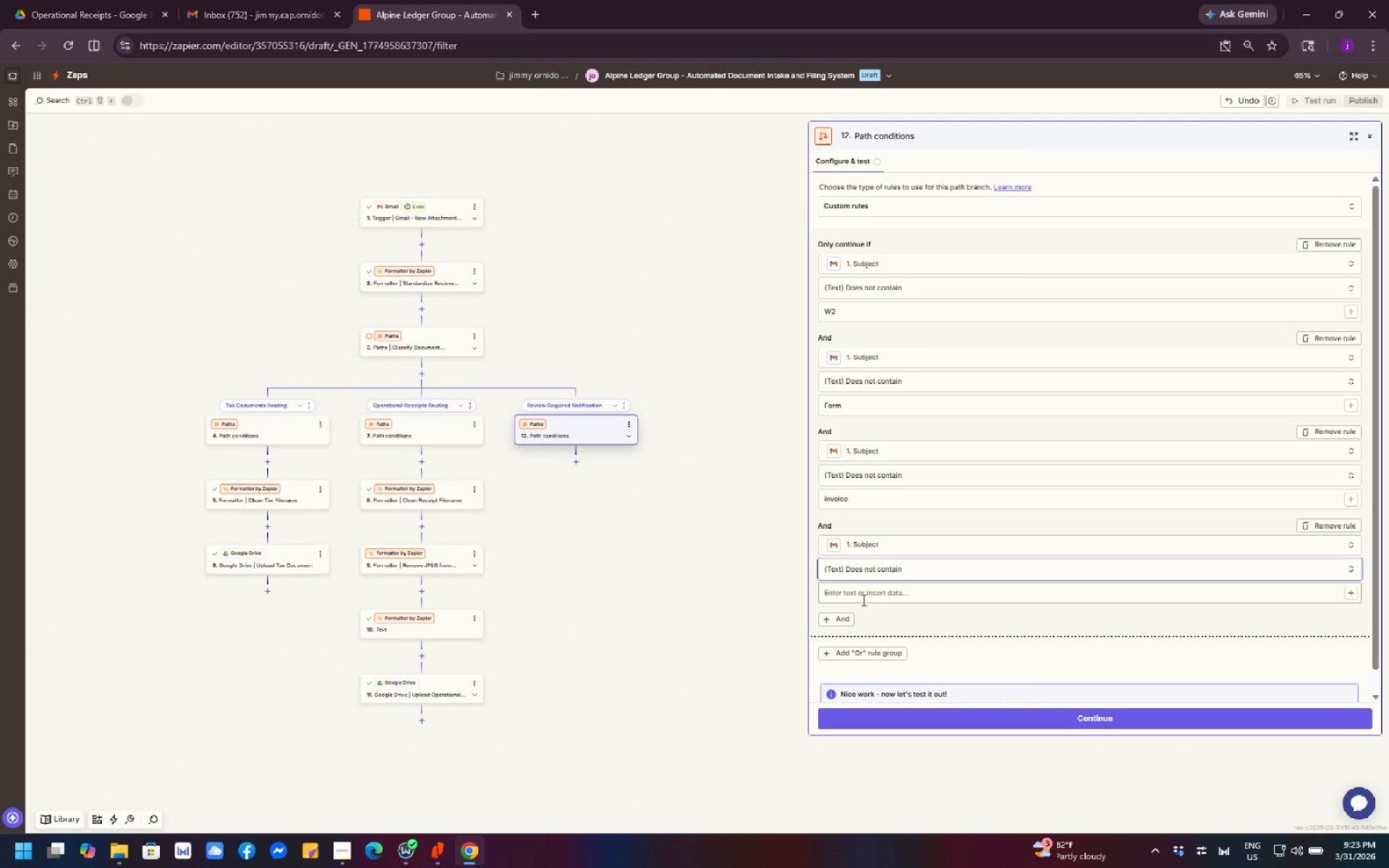 
left_click([860, 594])
 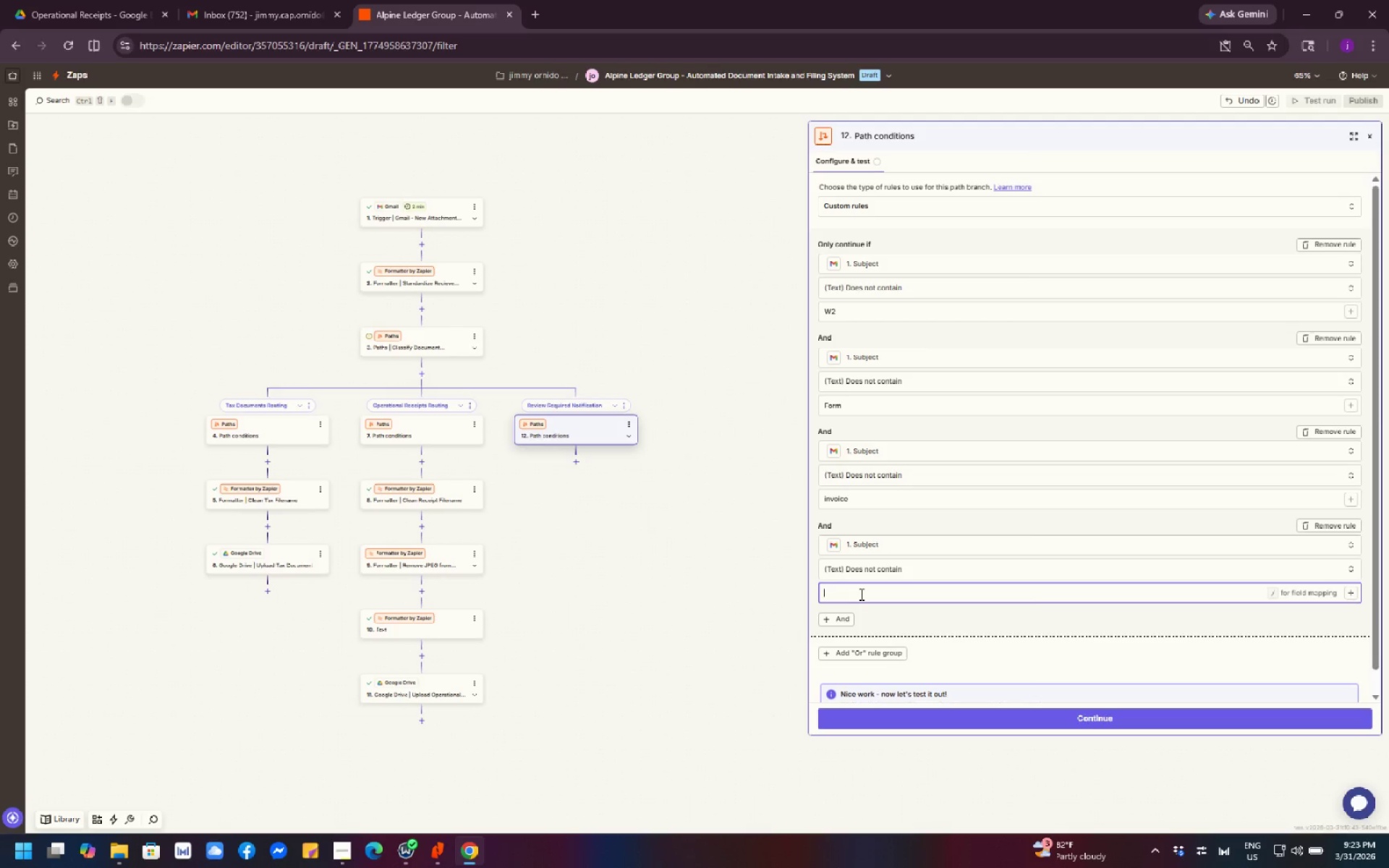 
type(bill)
 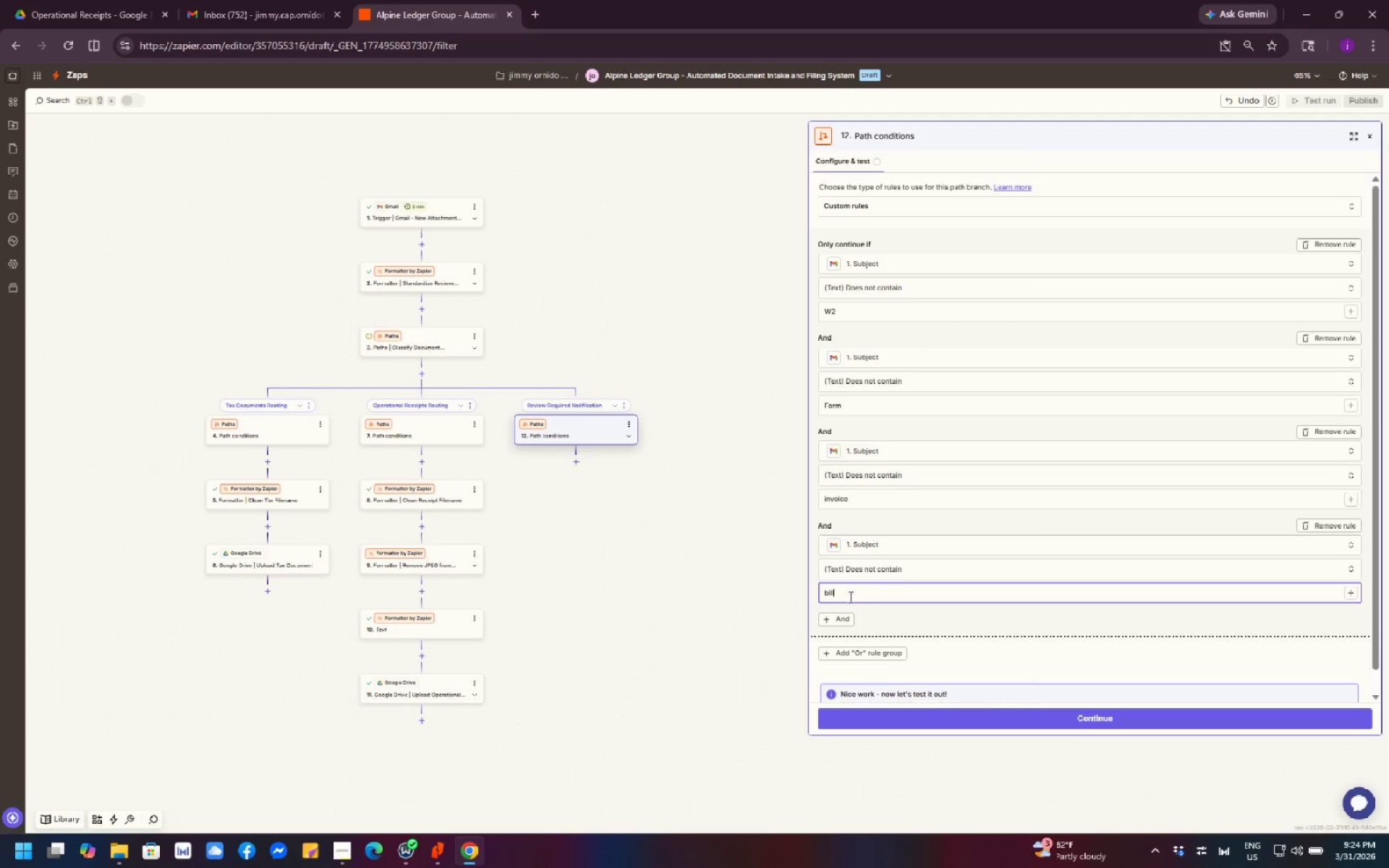 
left_click([837, 623])
 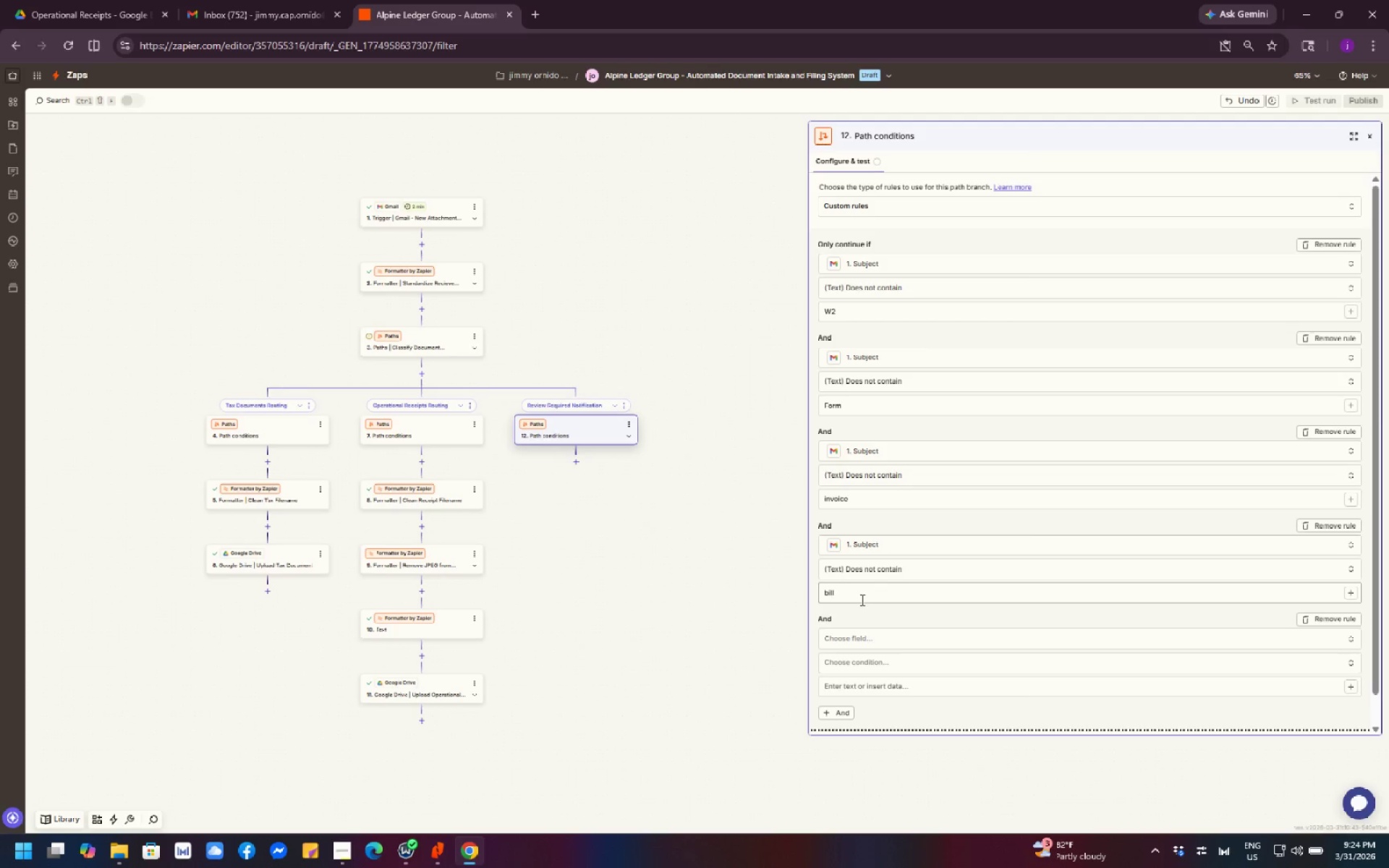 
left_click([878, 603])
 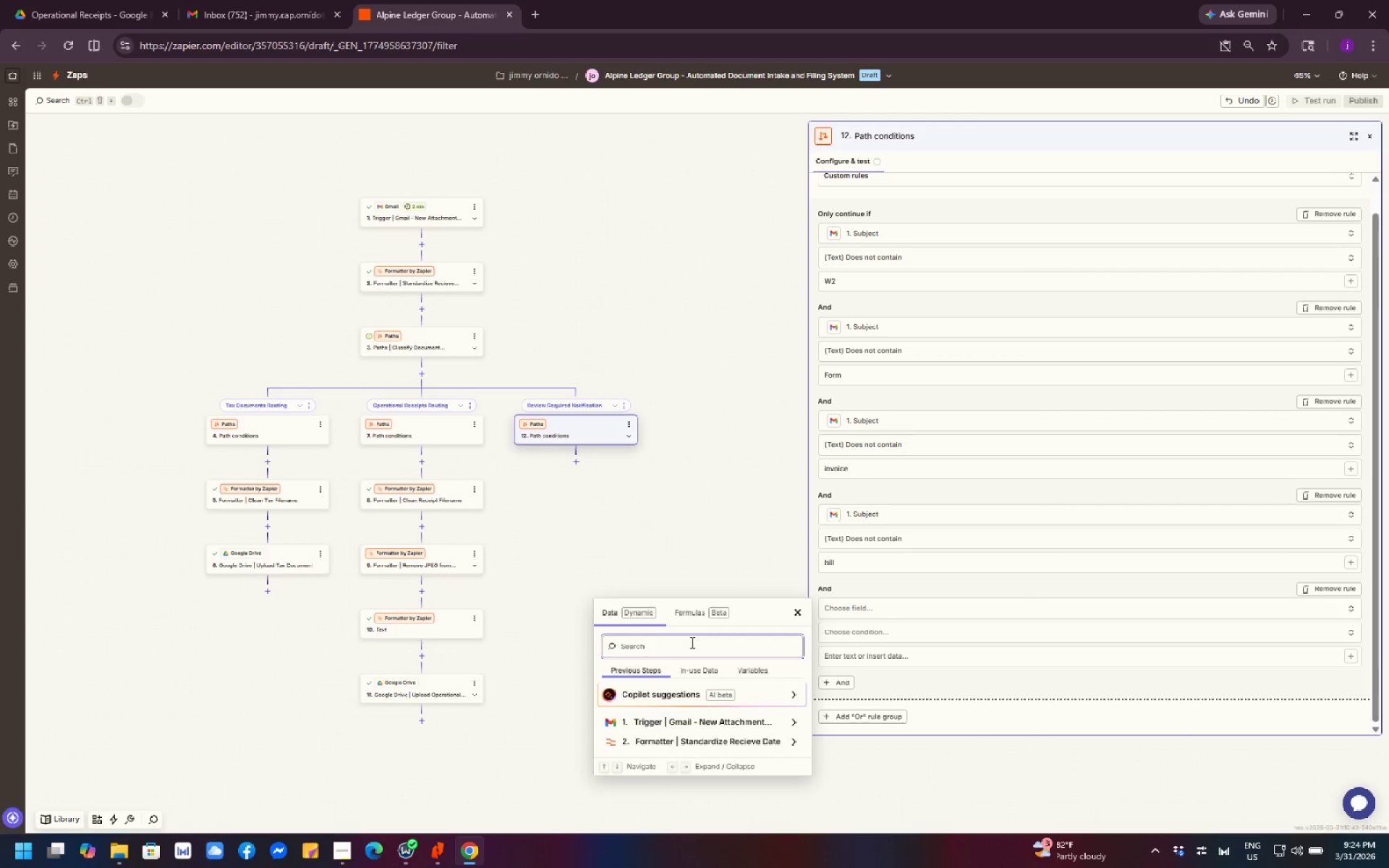 
scroll: coordinate [894, 592], scroll_direction: down, amount: 3.0
 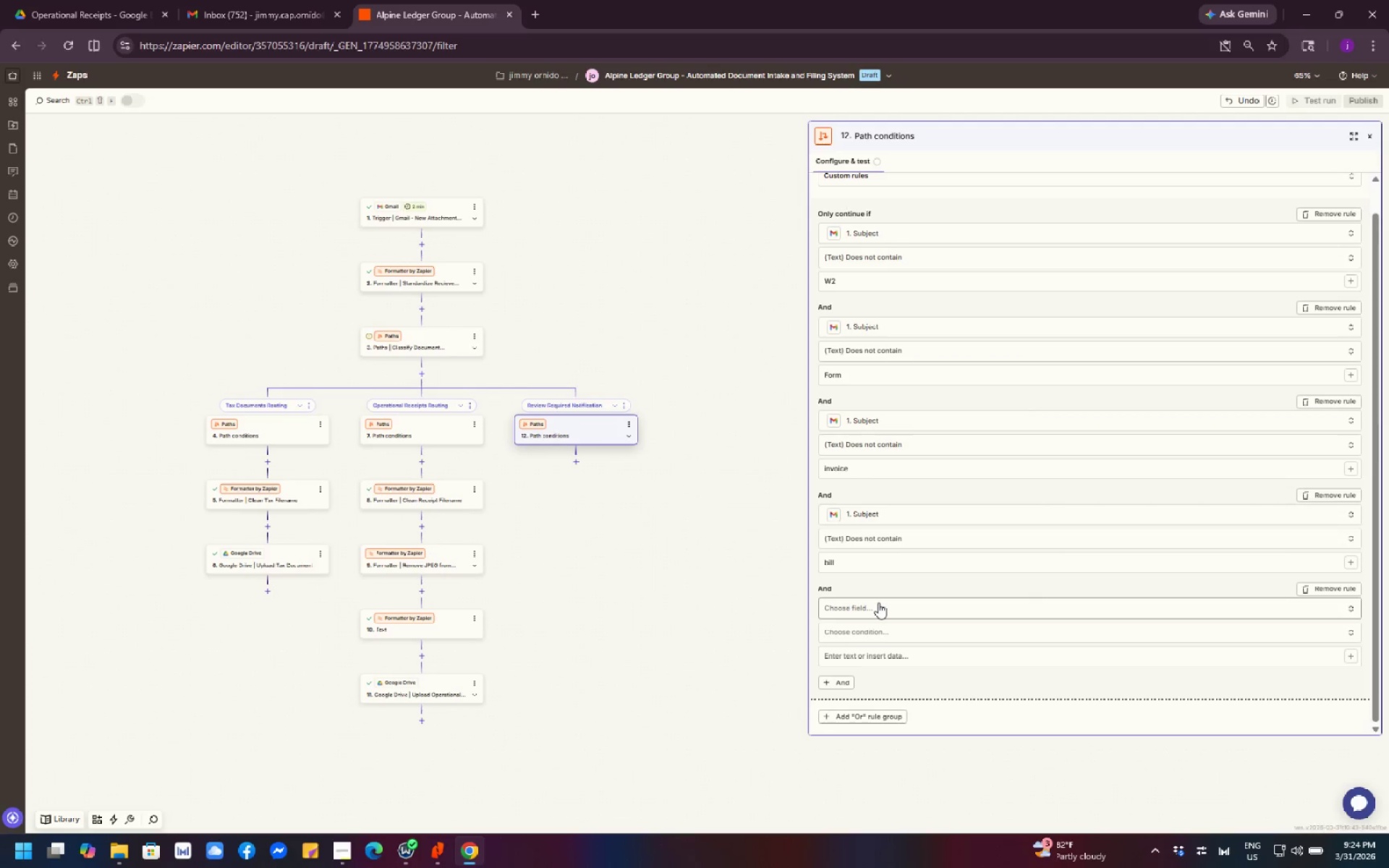 
type(sub)
 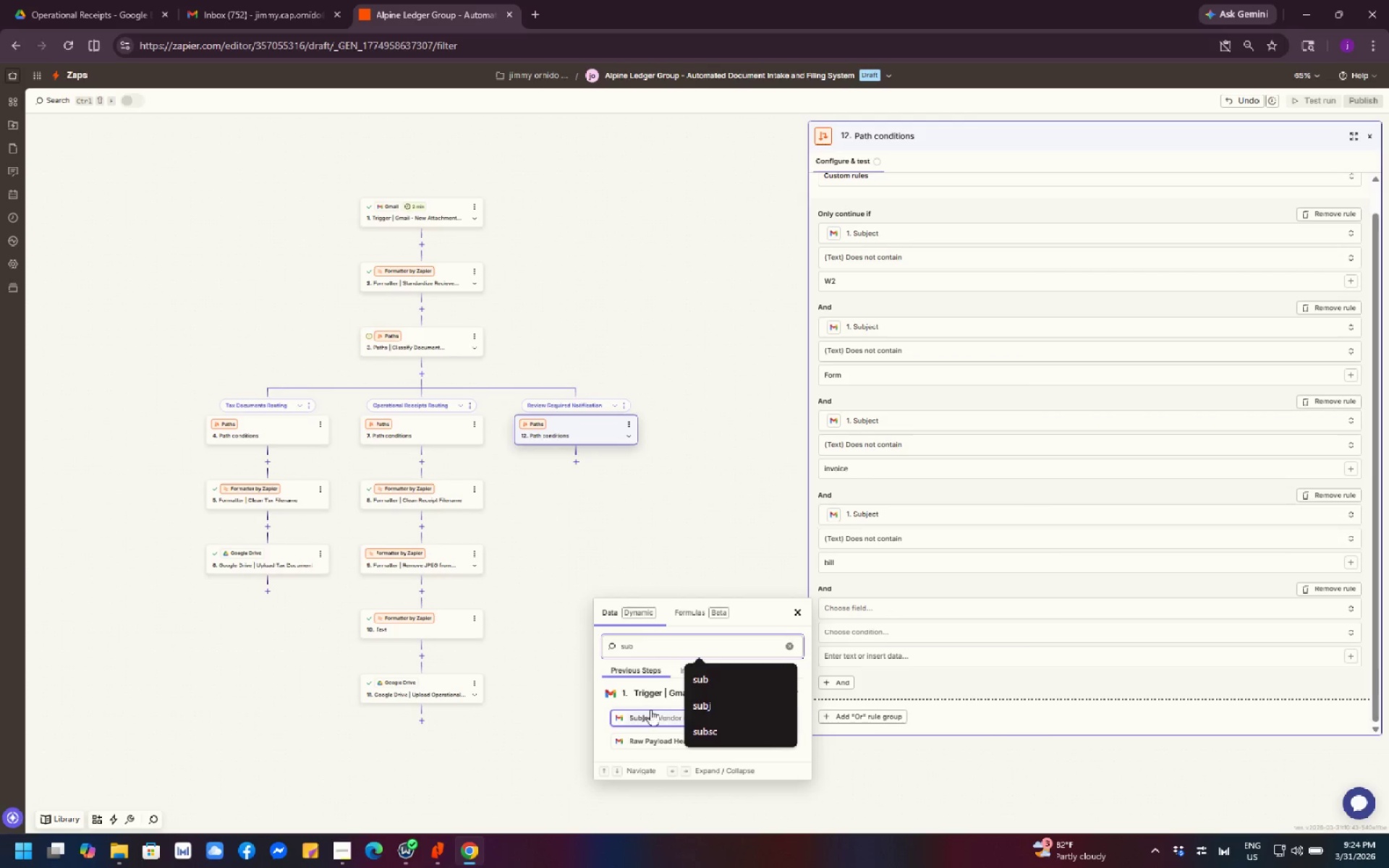 
left_click([654, 713])
 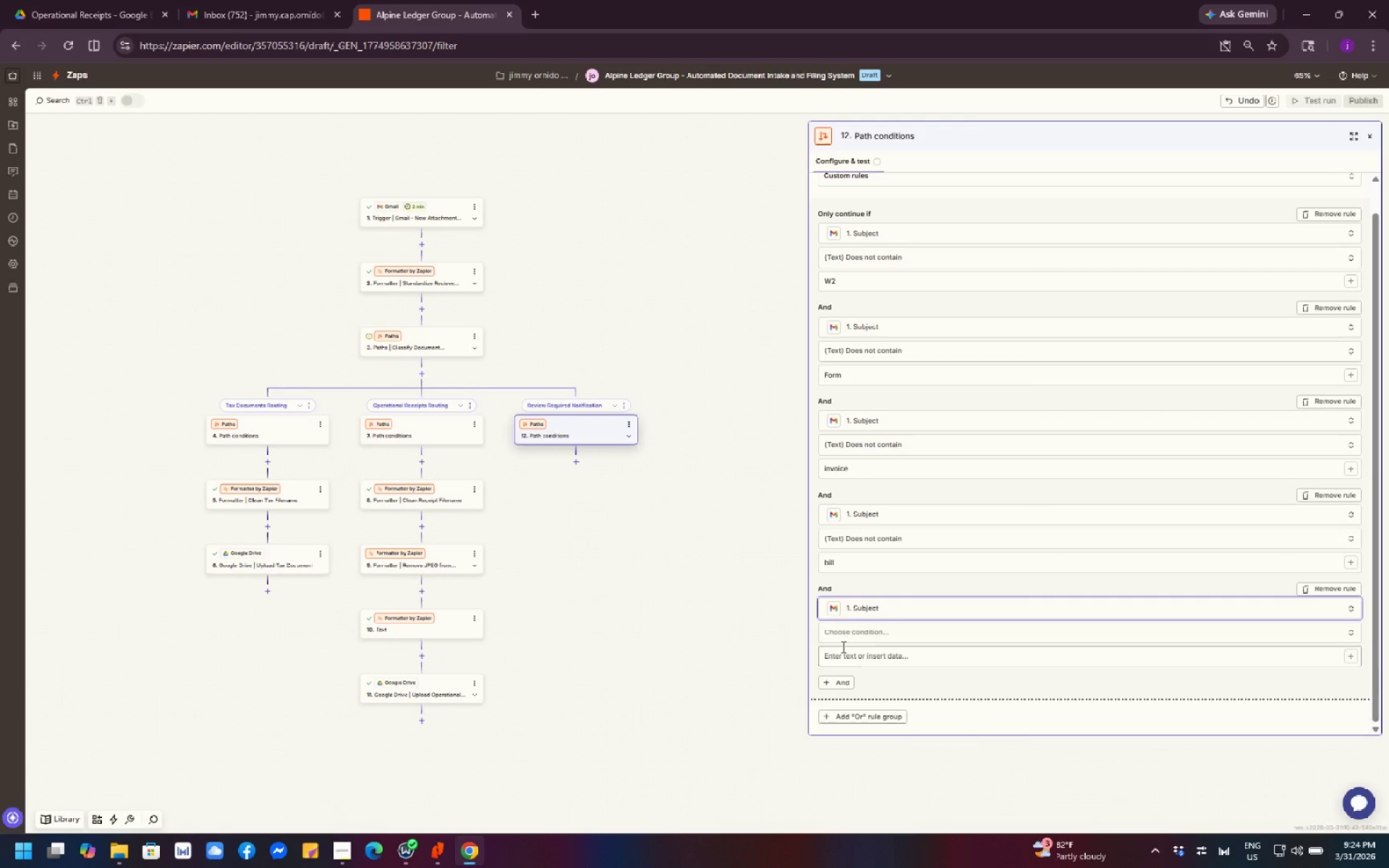 
left_click([862, 641])
 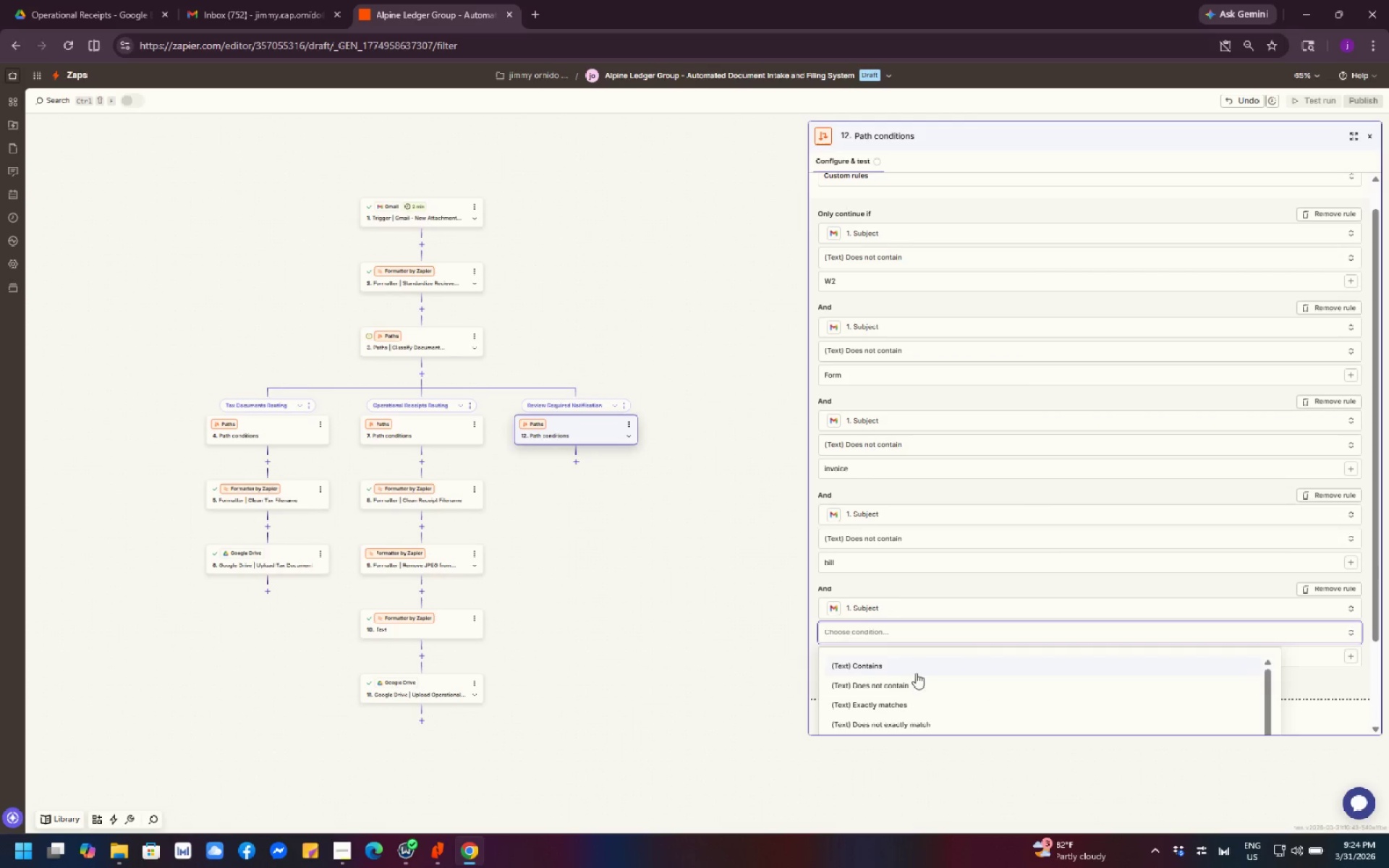 
left_click([920, 684])
 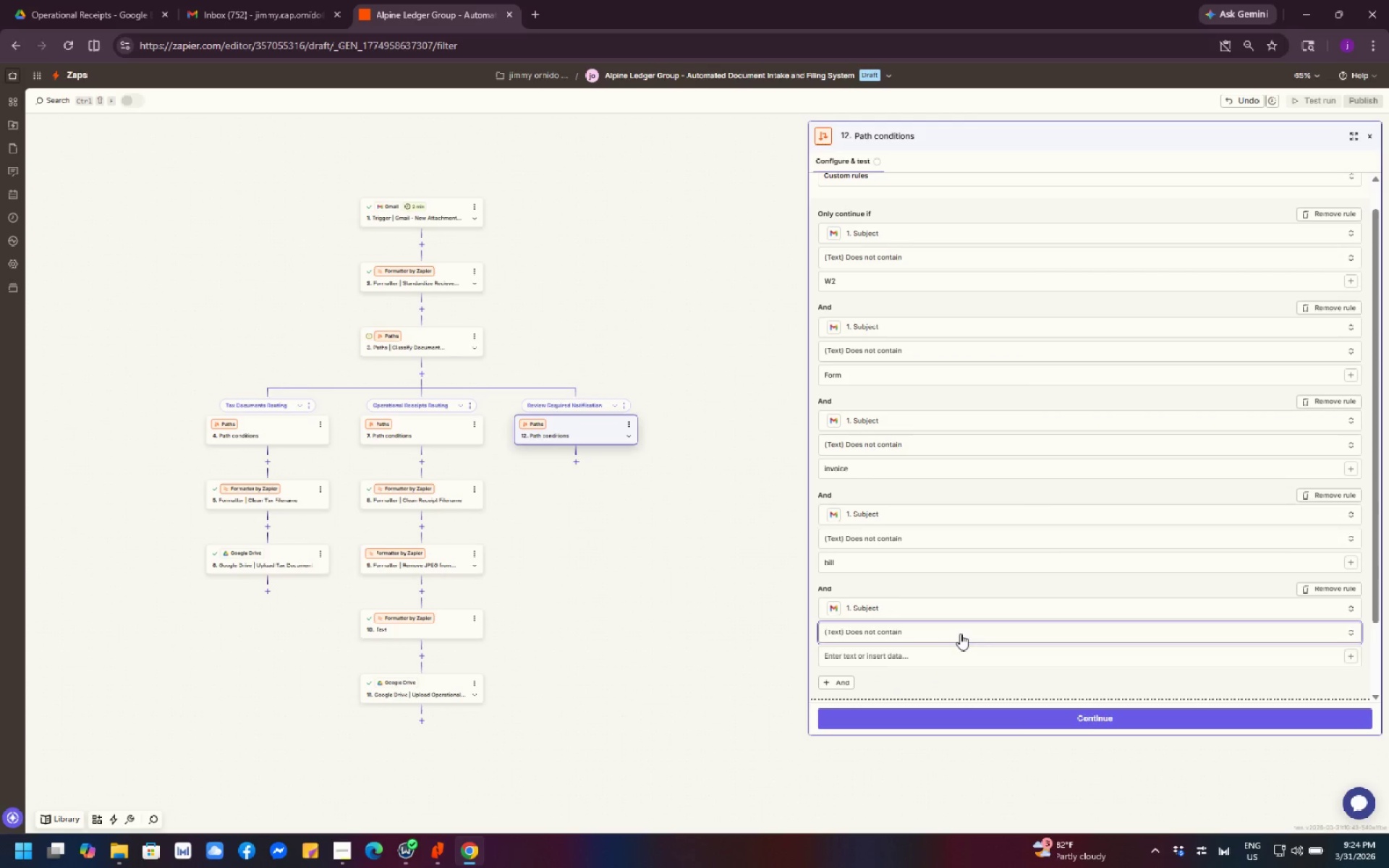 
left_click([882, 662])
 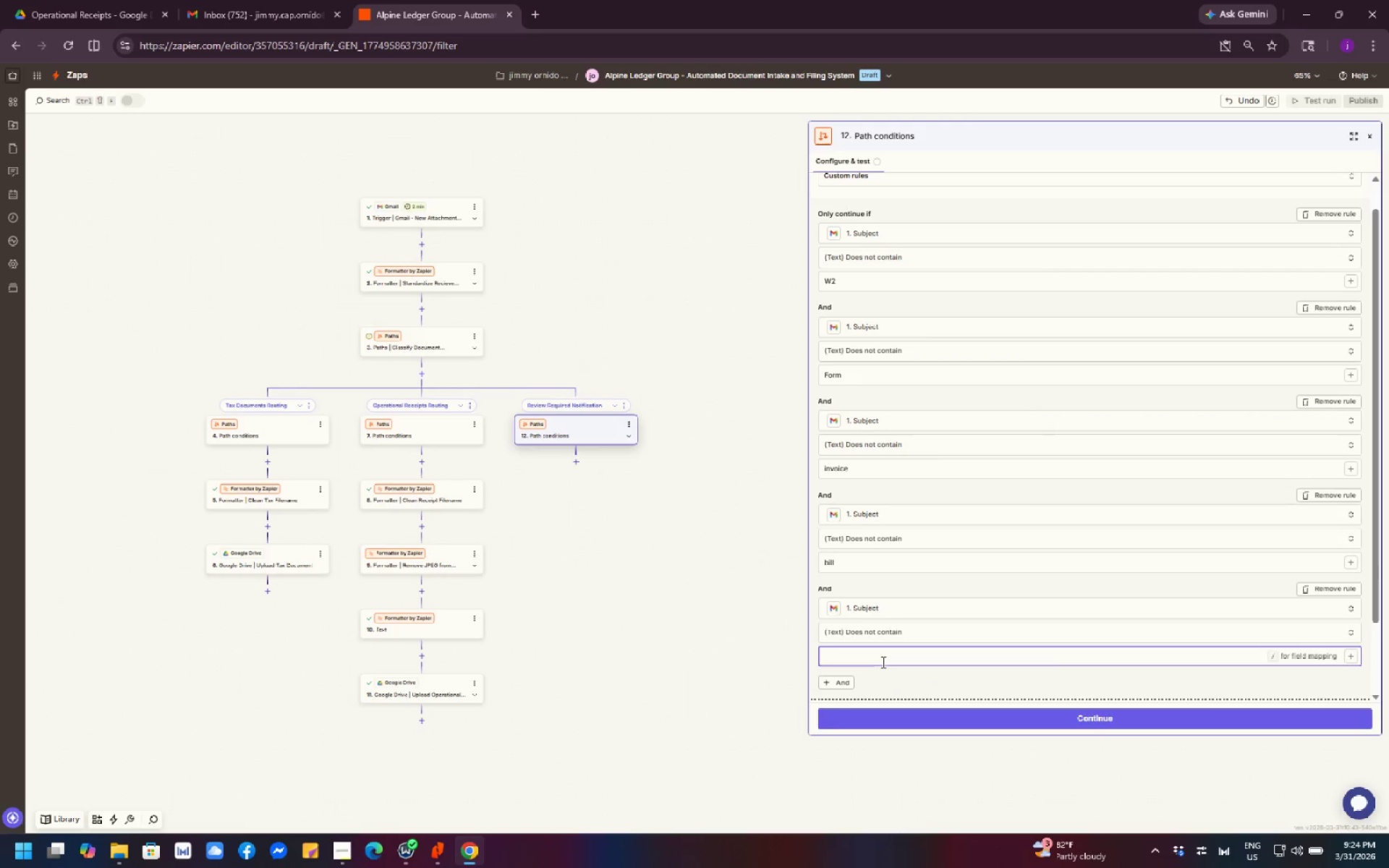 
type(payment)
 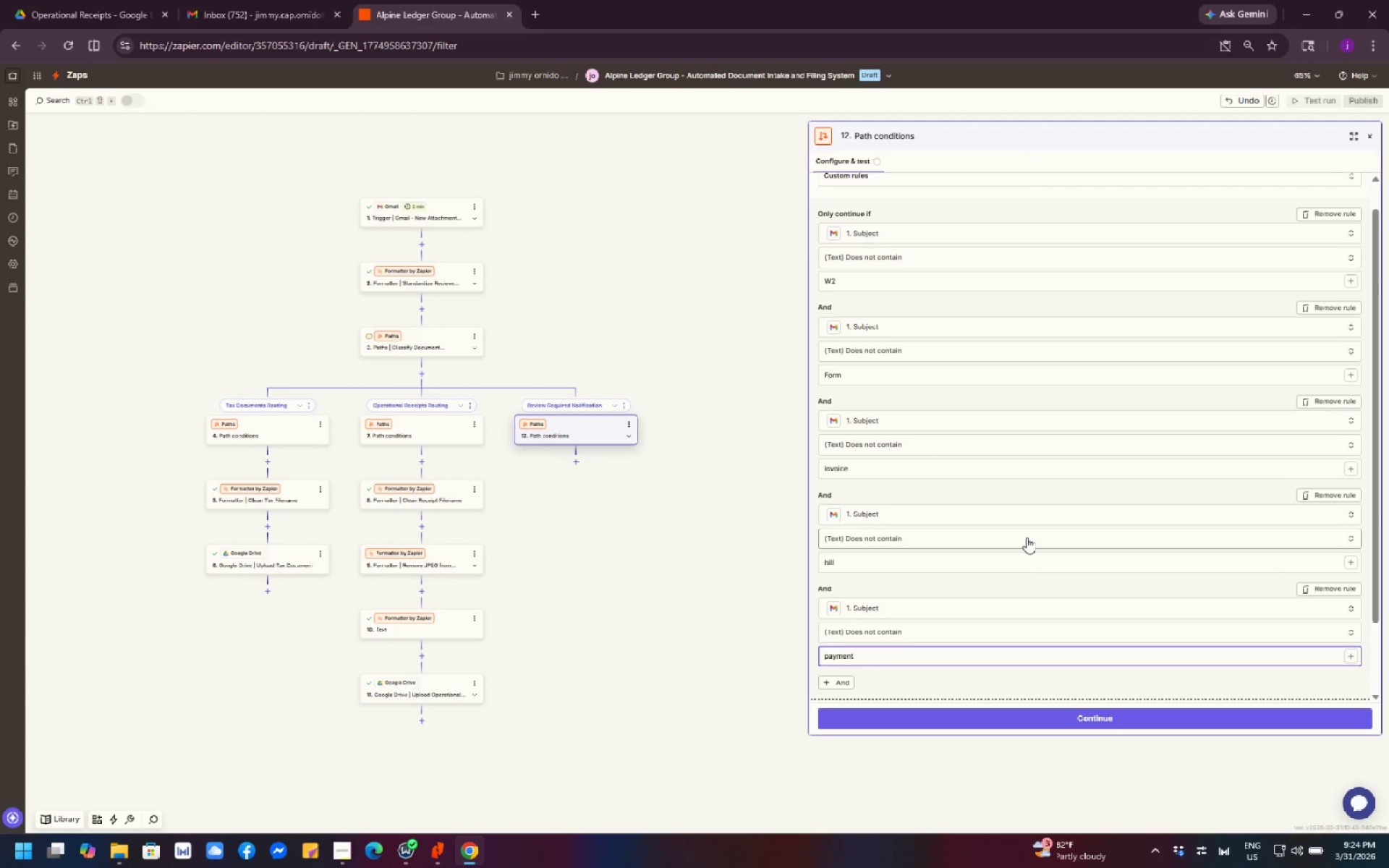 
wait(6.88)
 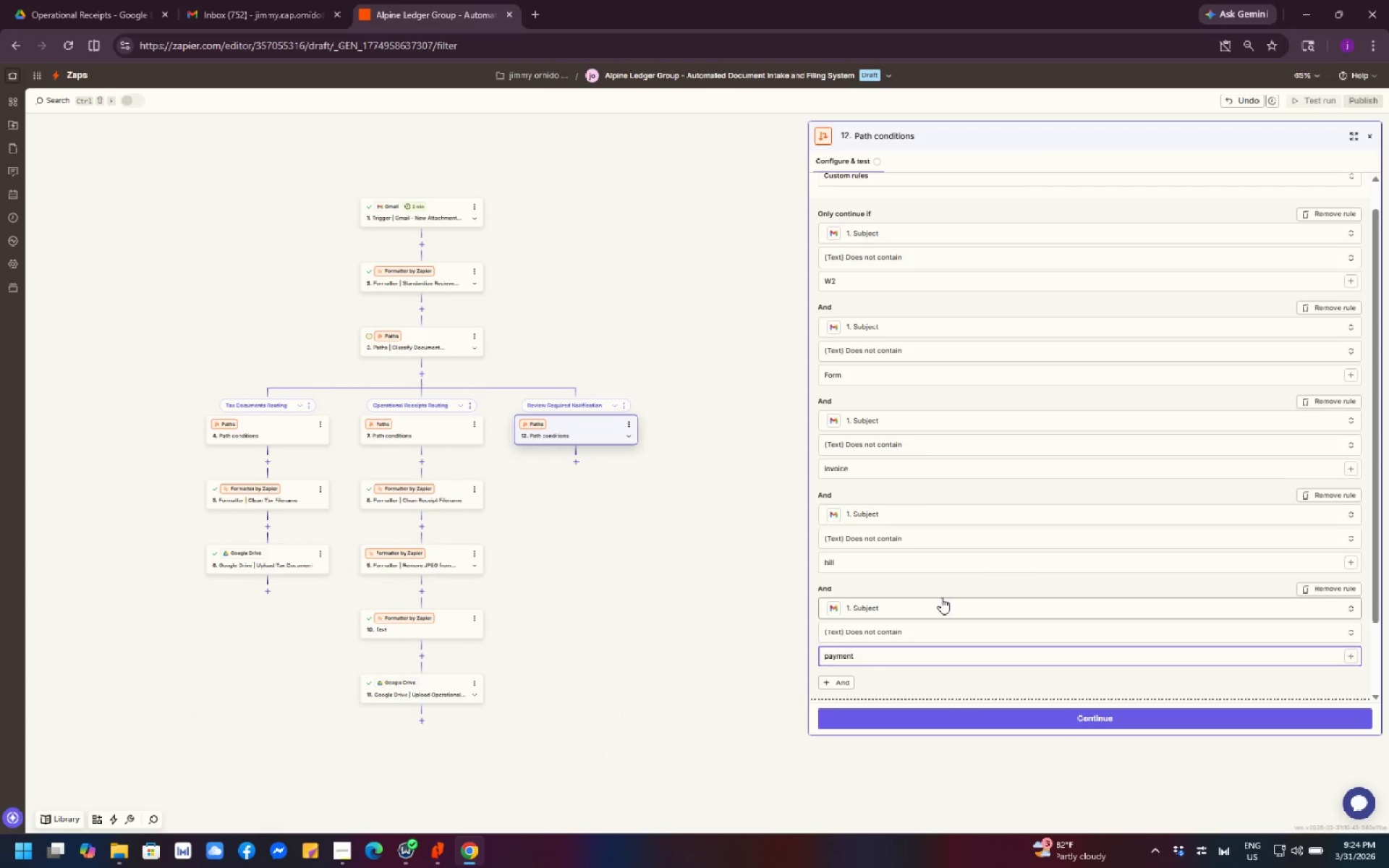 
scroll: coordinate [1083, 502], scroll_direction: down, amount: 3.0
 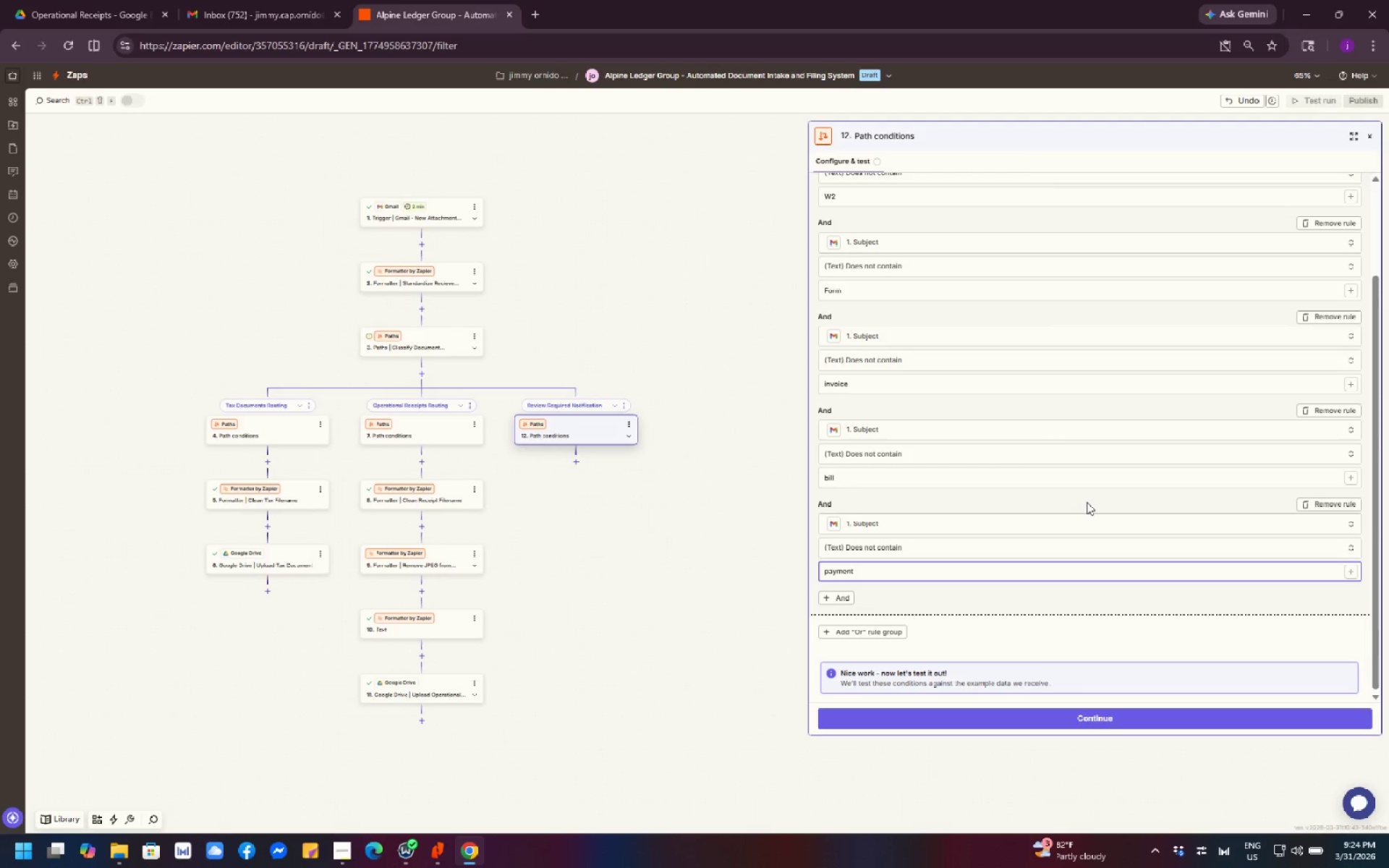 
wait(7.5)
 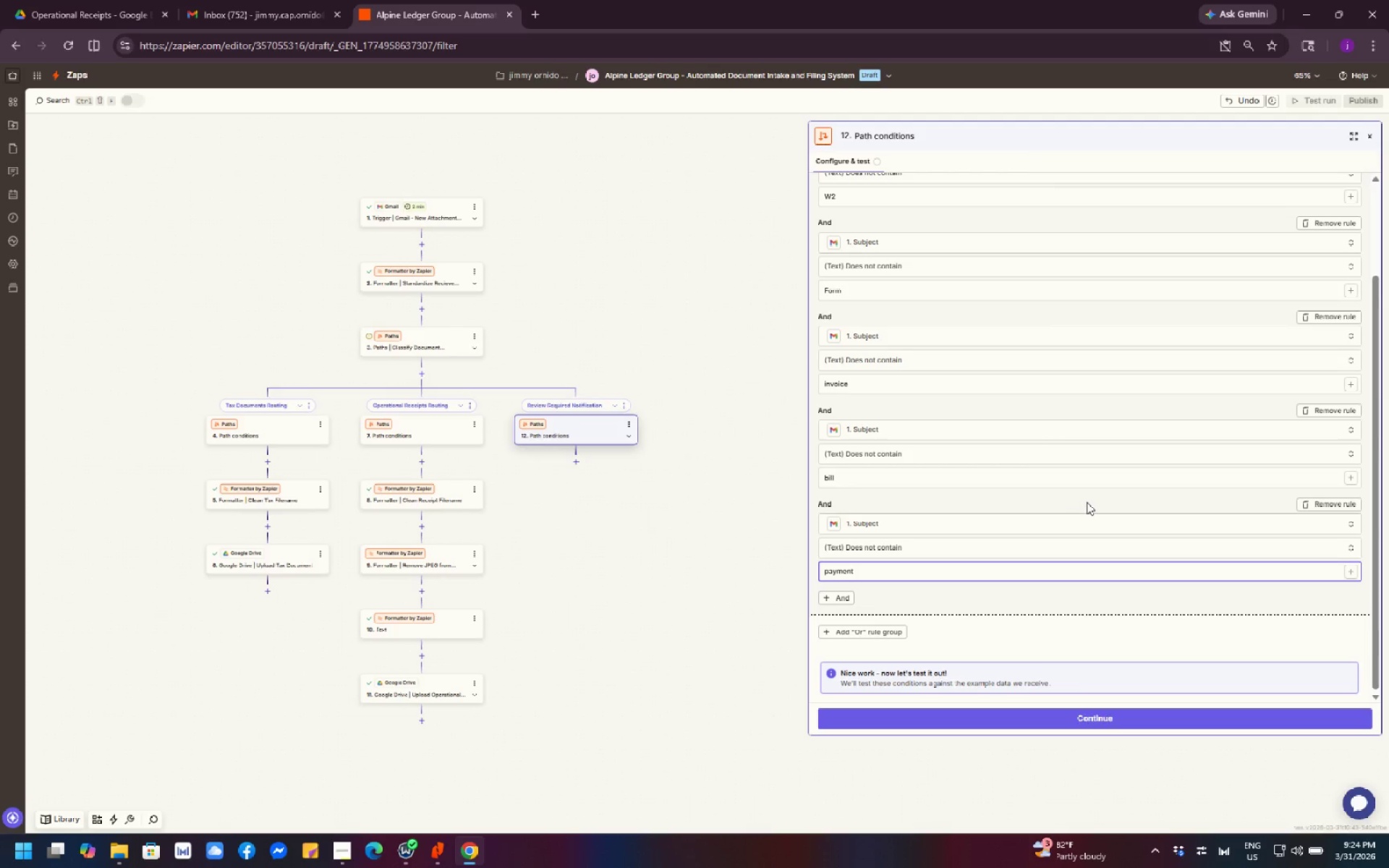 
scroll: coordinate [1123, 486], scroll_direction: down, amount: 7.0
 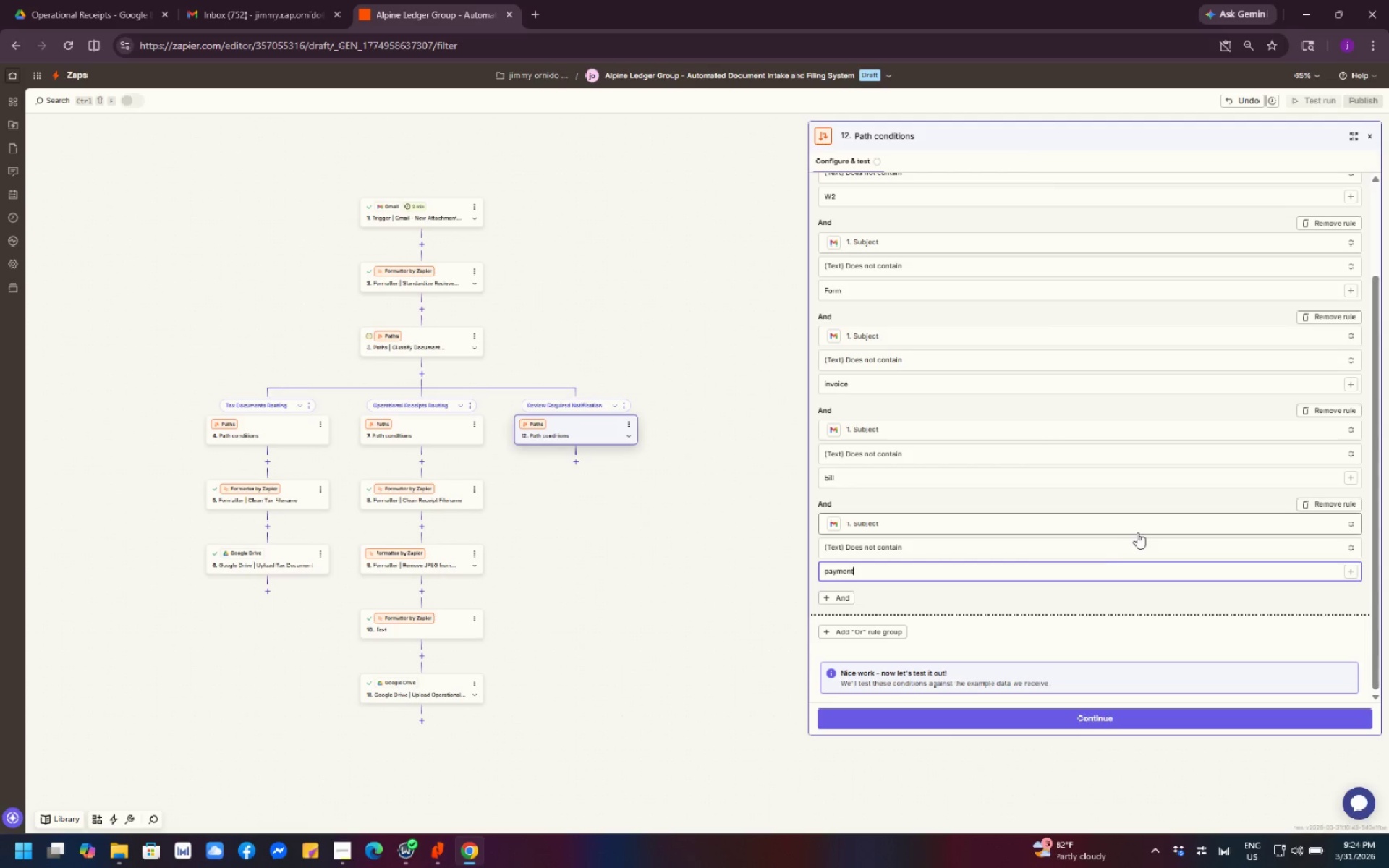 
left_click([1108, 721])
 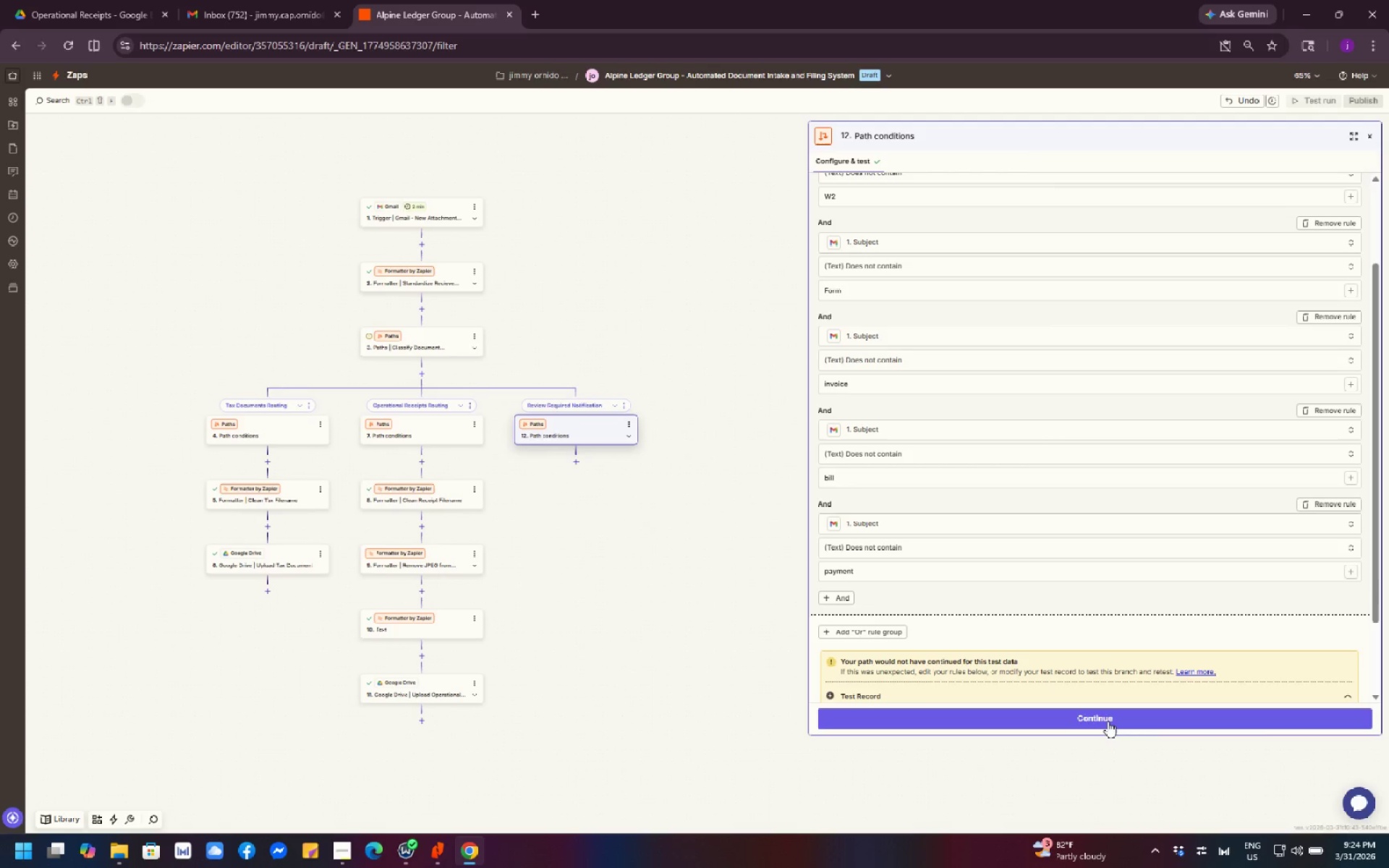 
scroll: coordinate [1152, 596], scroll_direction: down, amount: 6.0
 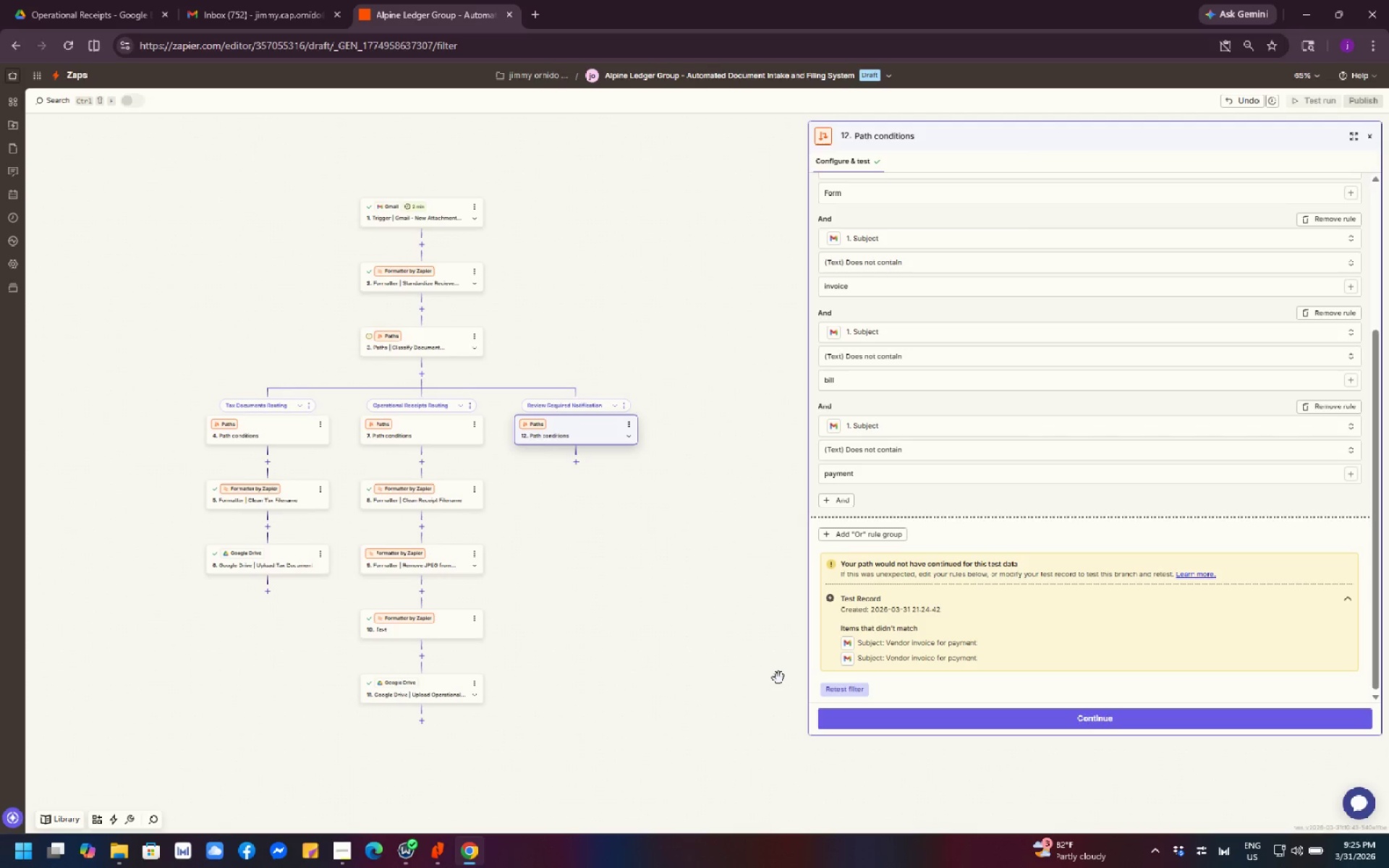 
wait(22.32)
 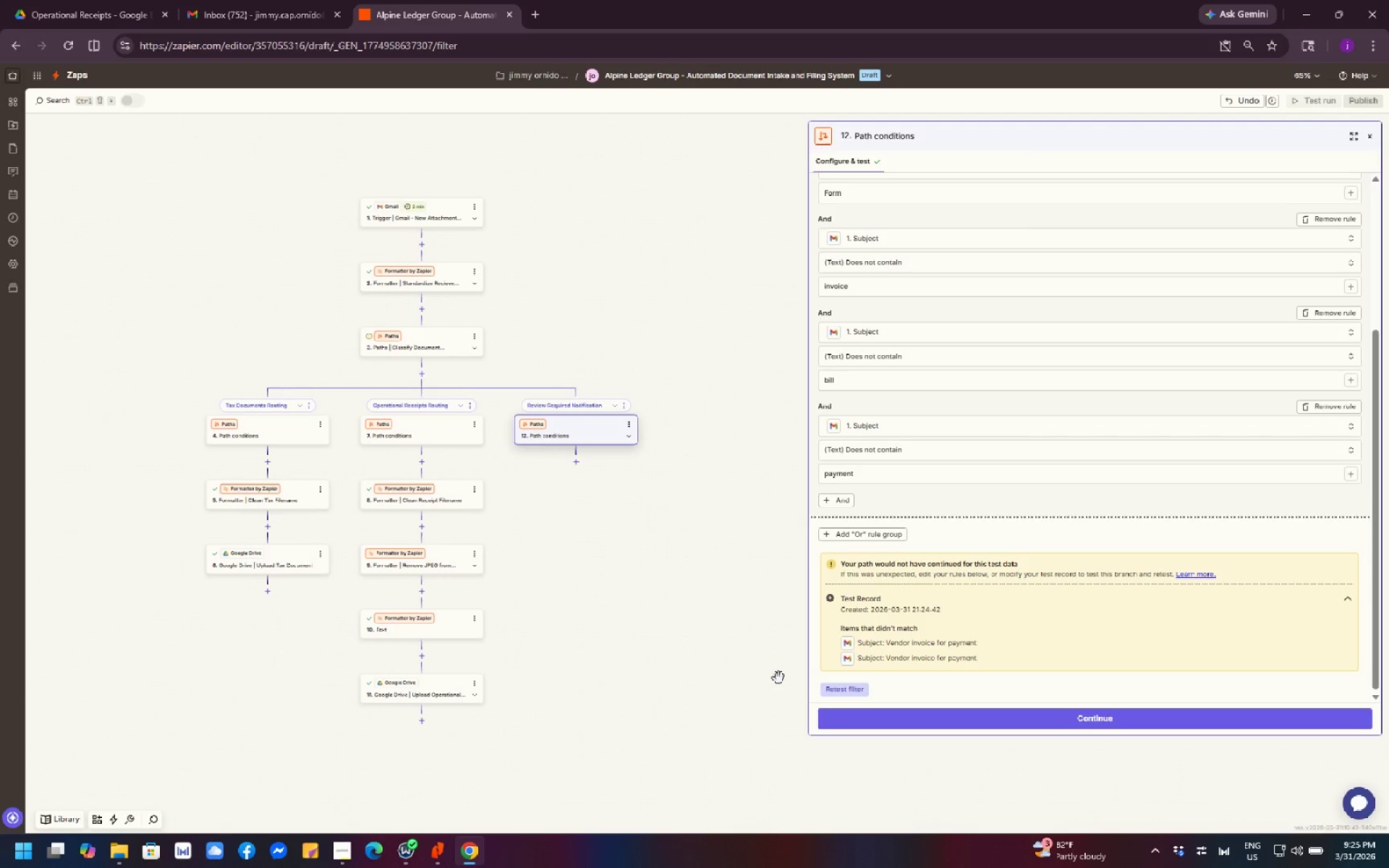 
left_click_drag(start_coordinate=[747, 629], to_coordinate=[743, 671])
 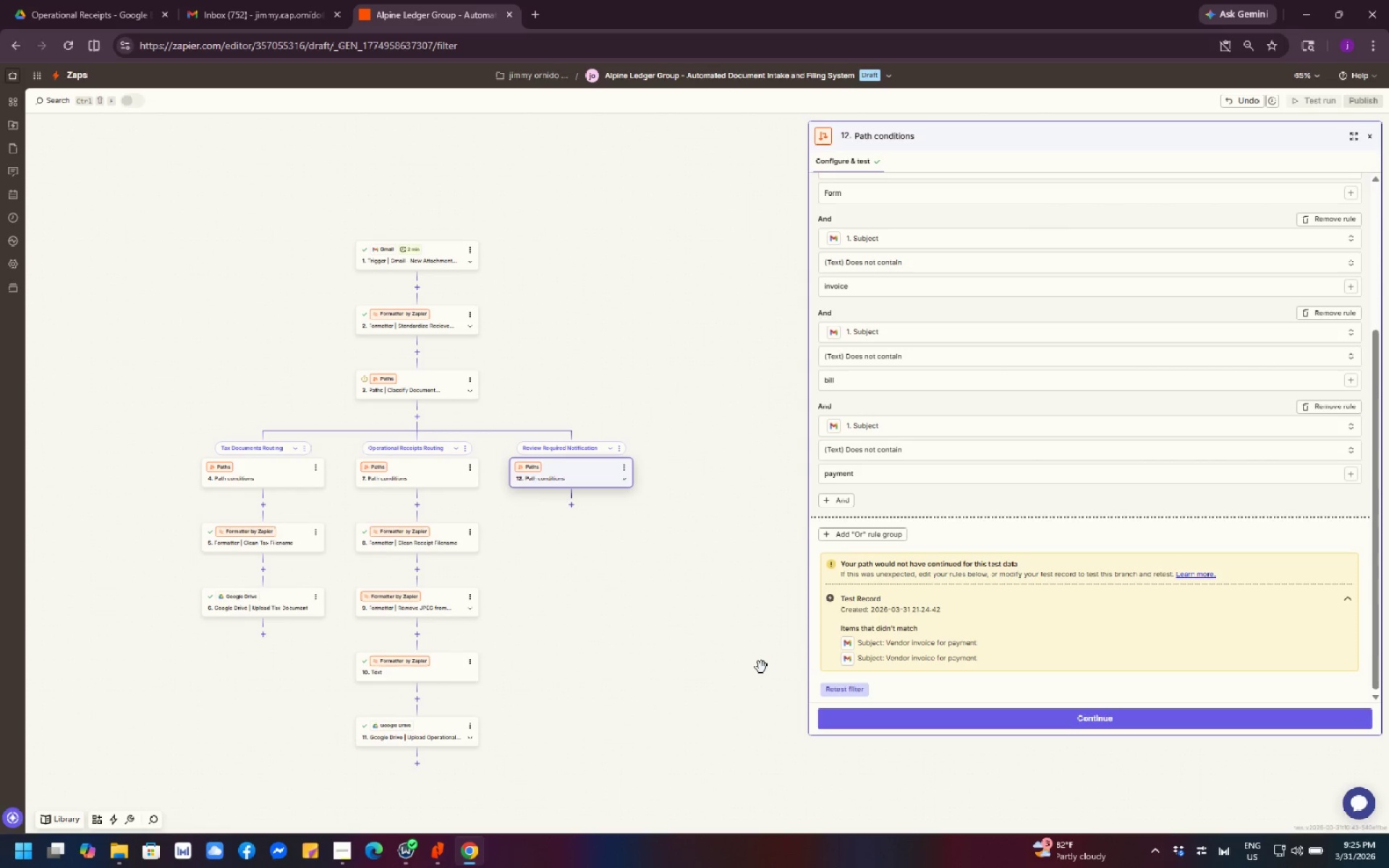 
left_click_drag(start_coordinate=[752, 716], to_coordinate=[752, 732])
 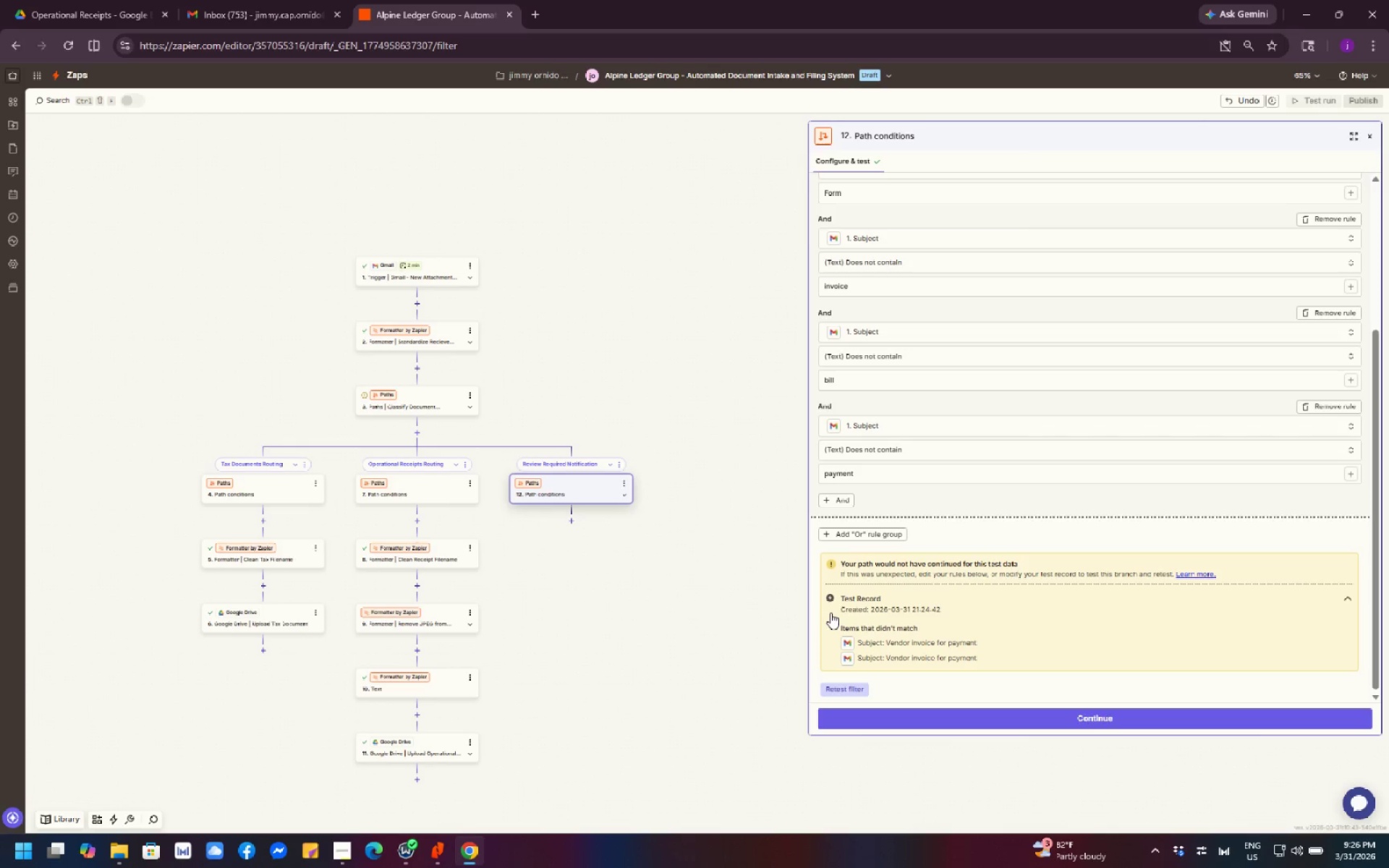 
wait(59.11)
 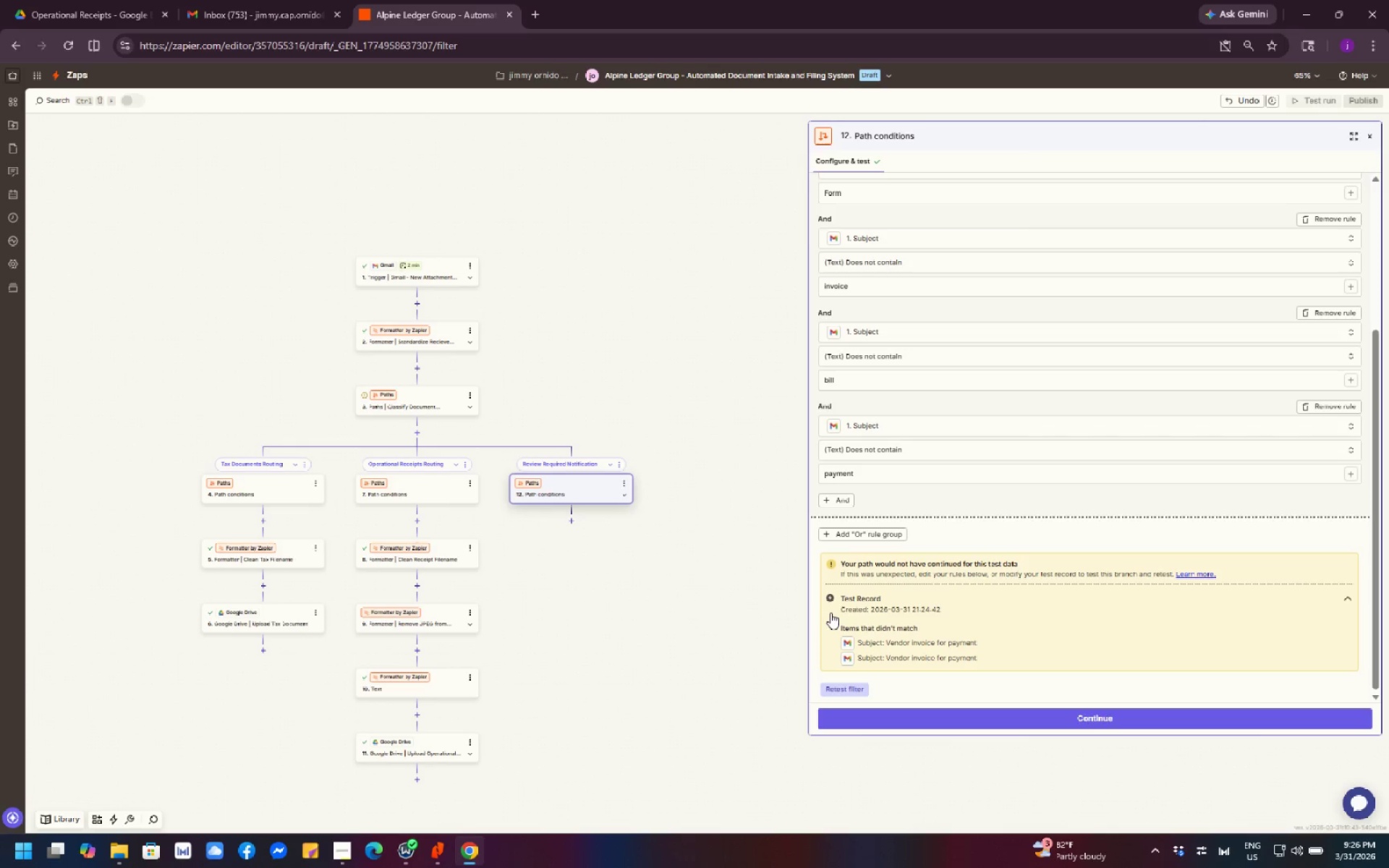 
left_click([1110, 723])
 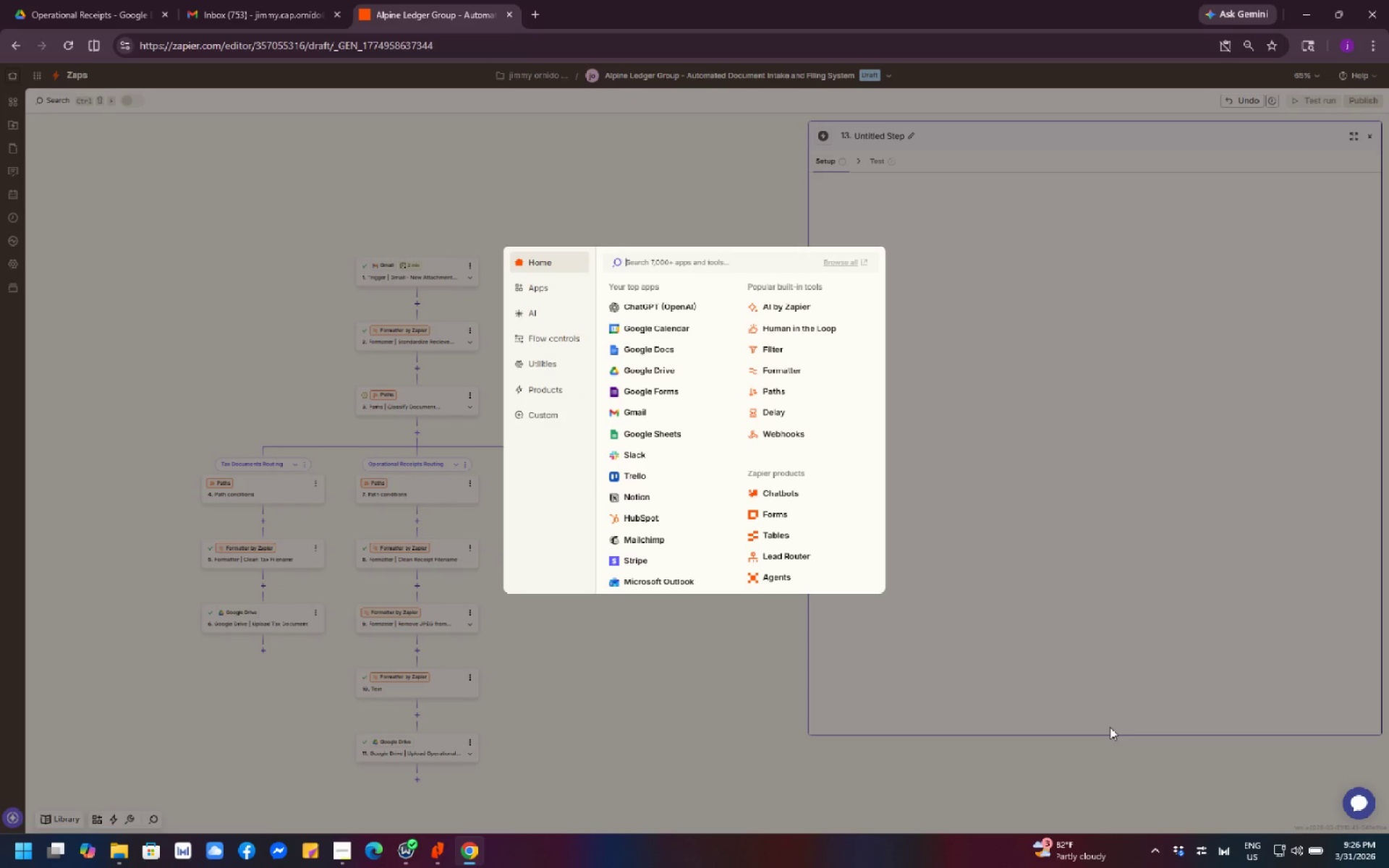 
left_click([809, 736])
 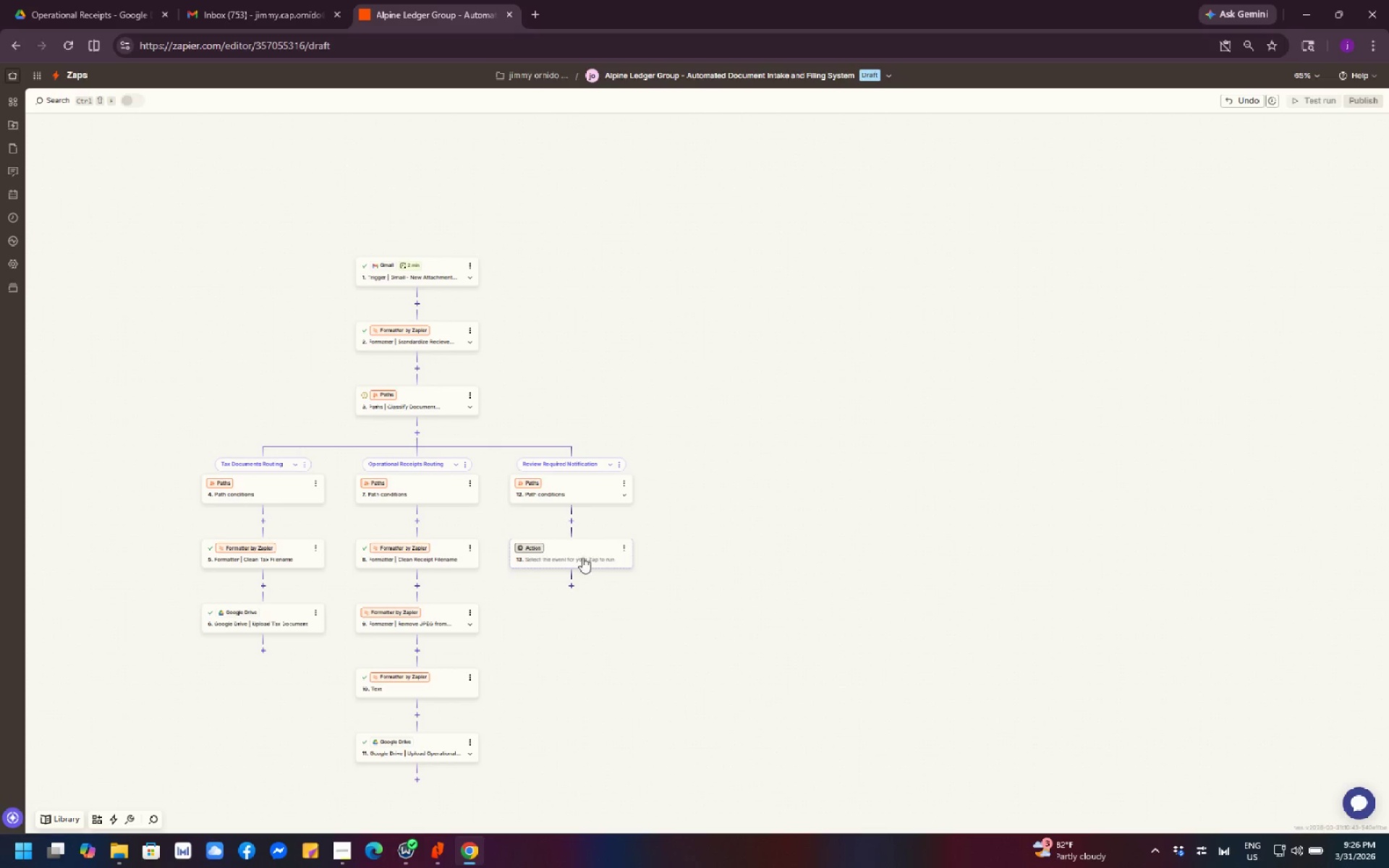 
left_click([573, 492])
 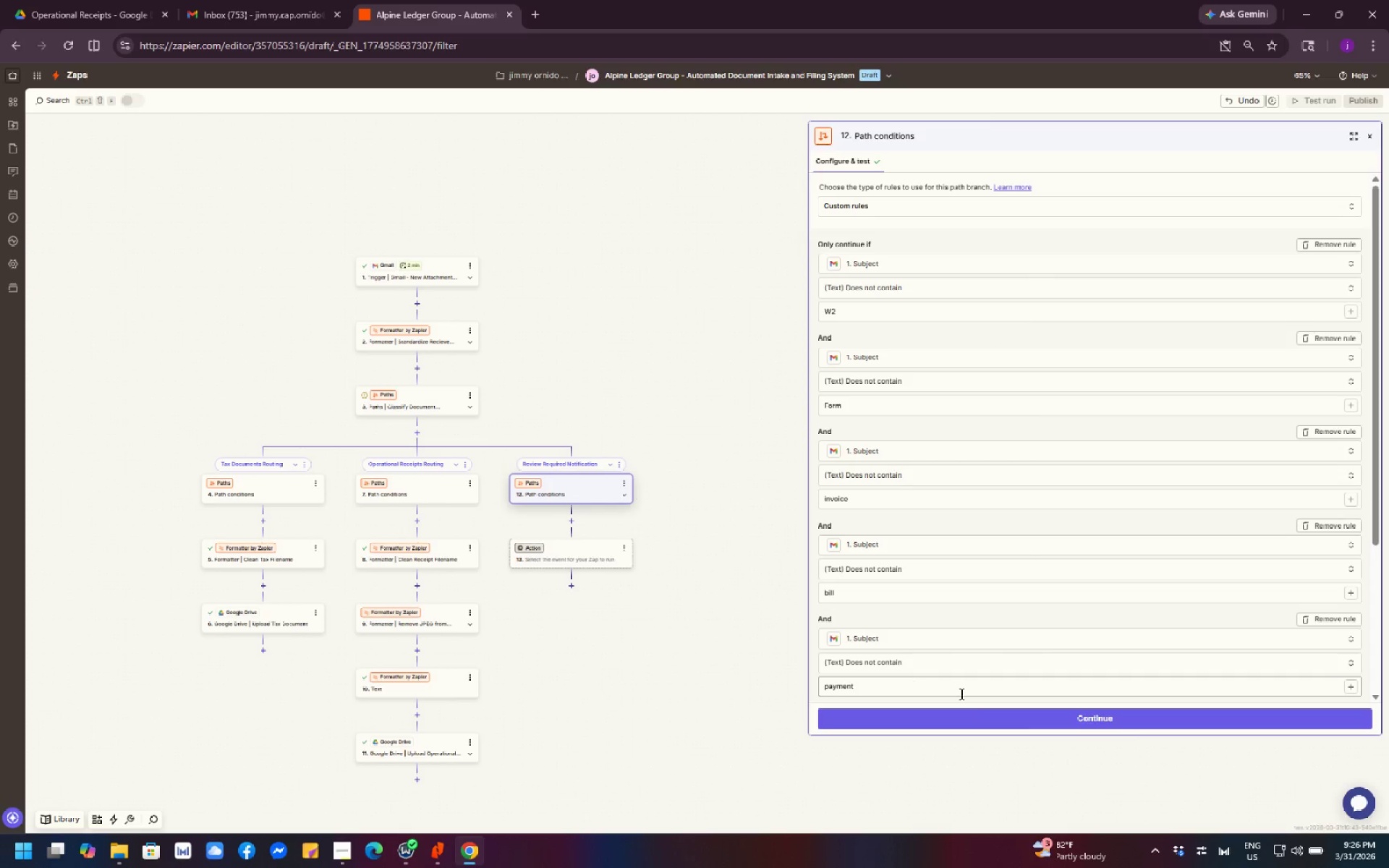 
left_click([1035, 723])
 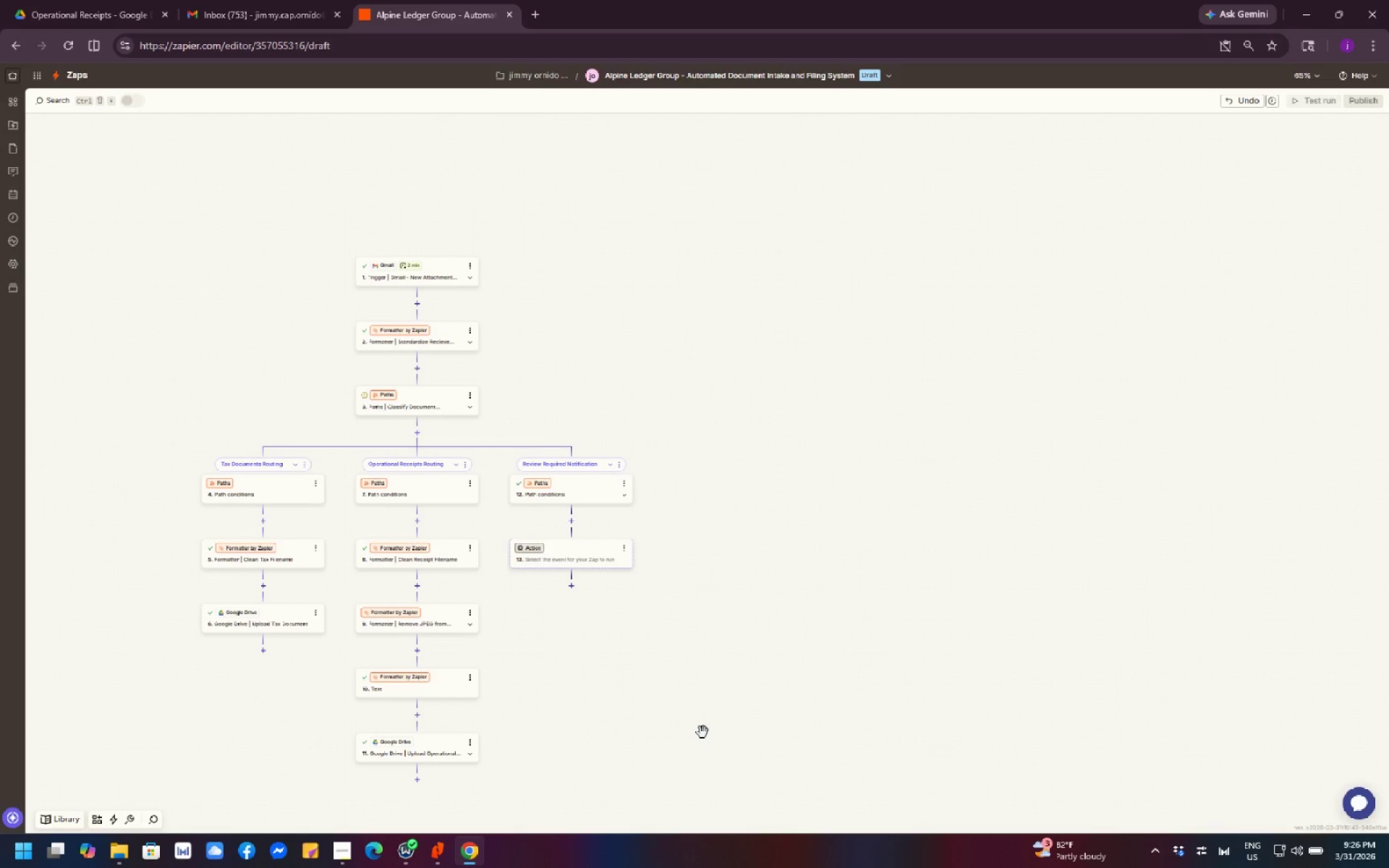 
scroll: coordinate [899, 607], scroll_direction: down, amount: 2.0
 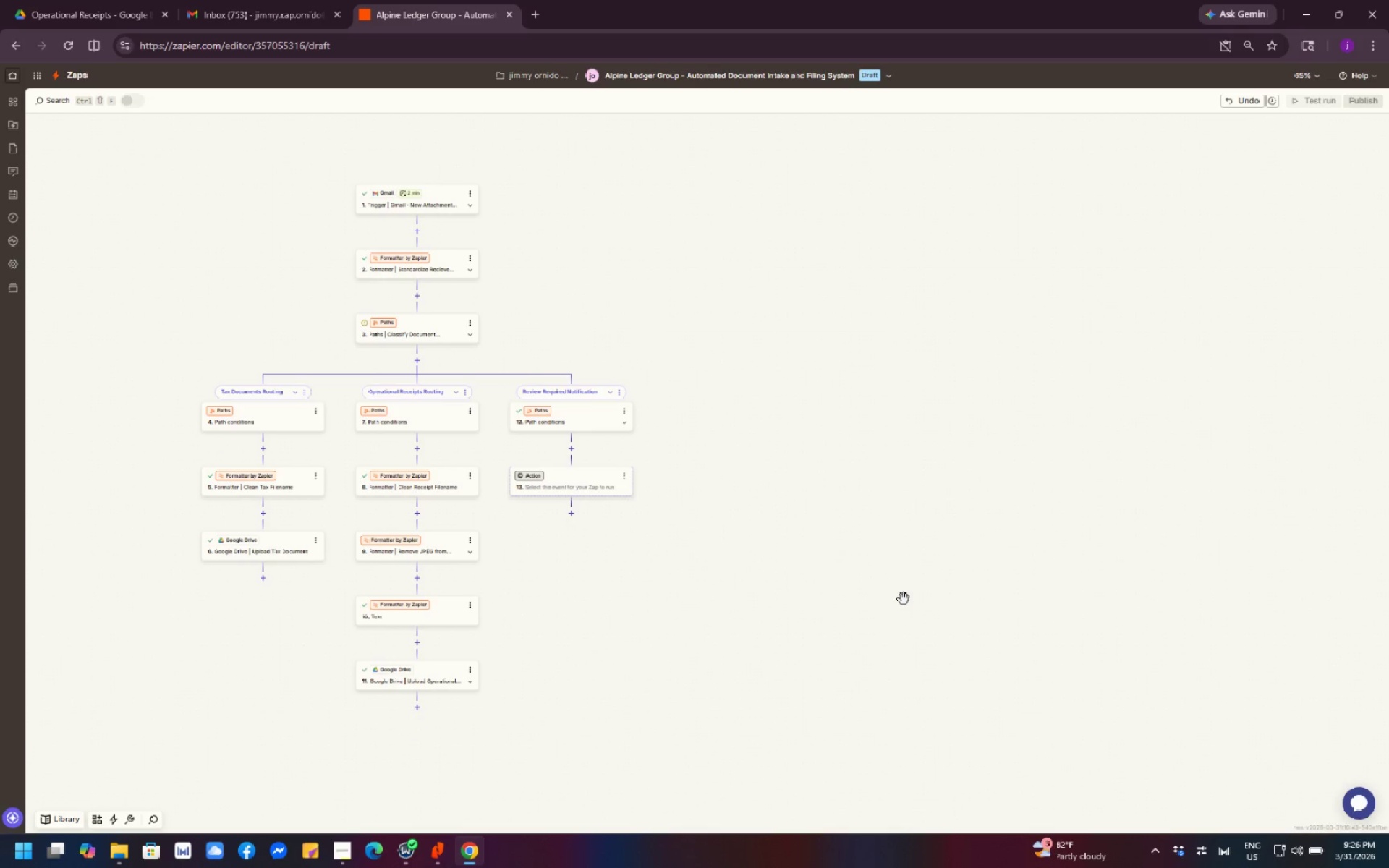 
wait(5.85)
 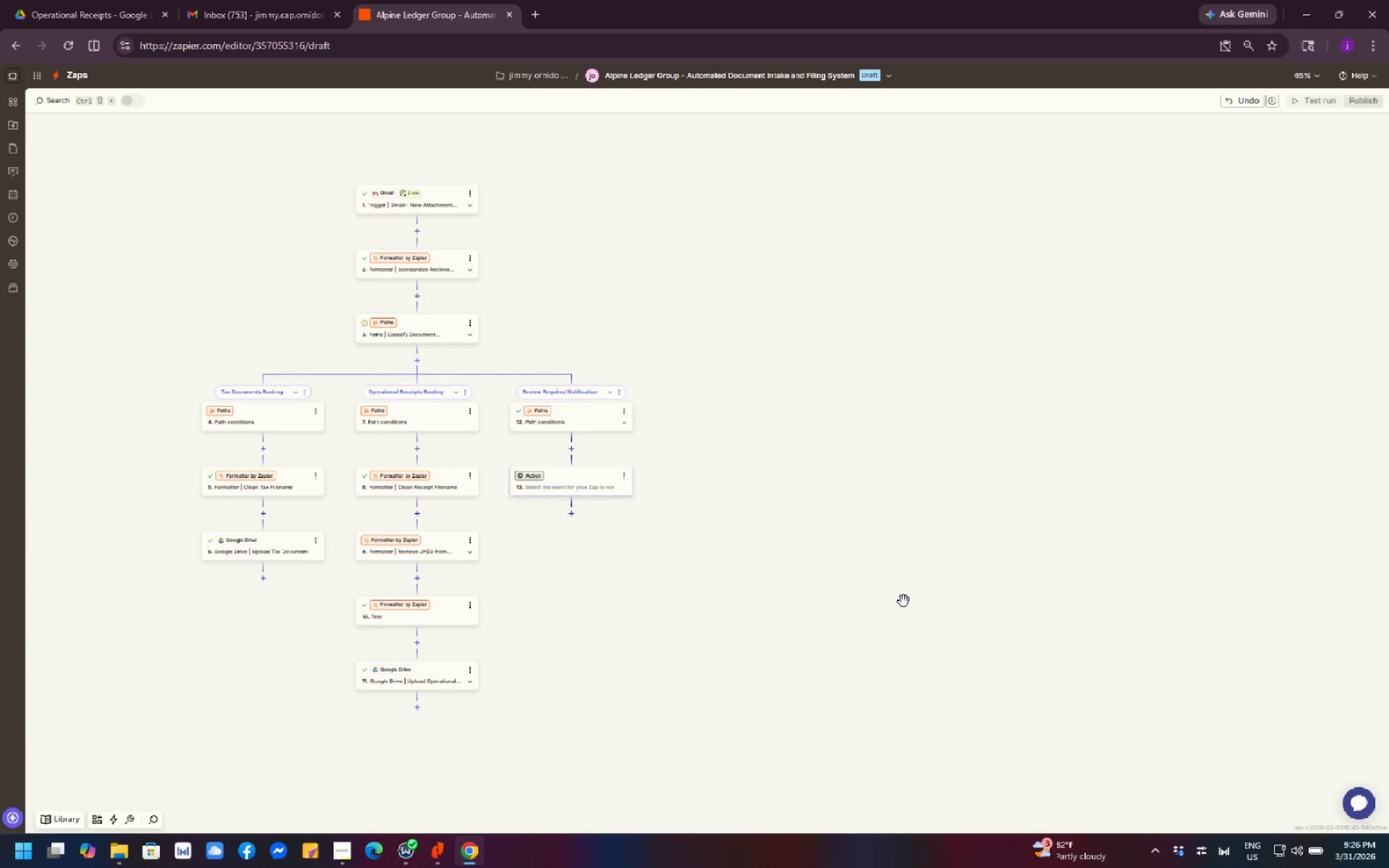 
left_click([761, 625])
 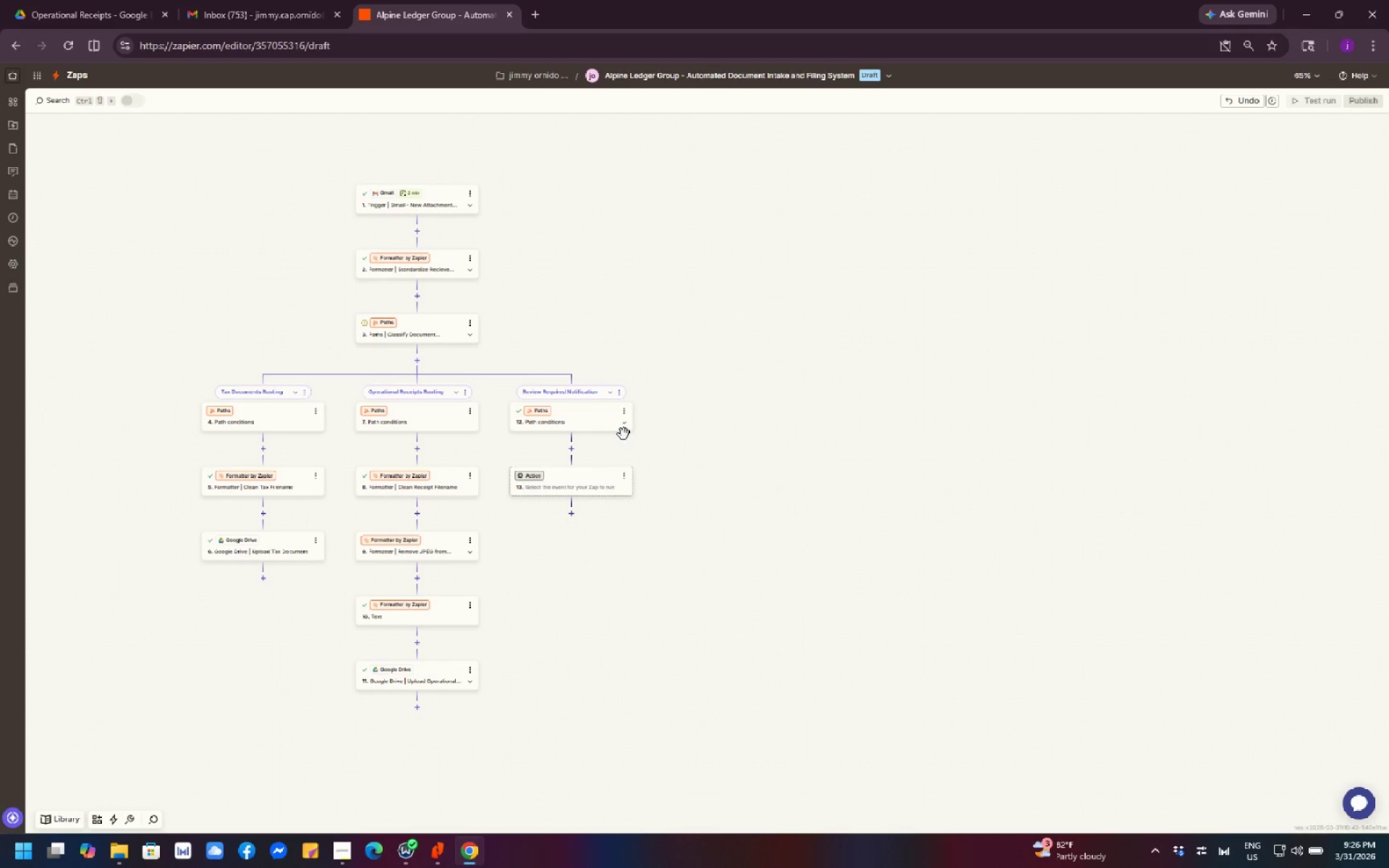 
left_click([599, 426])
 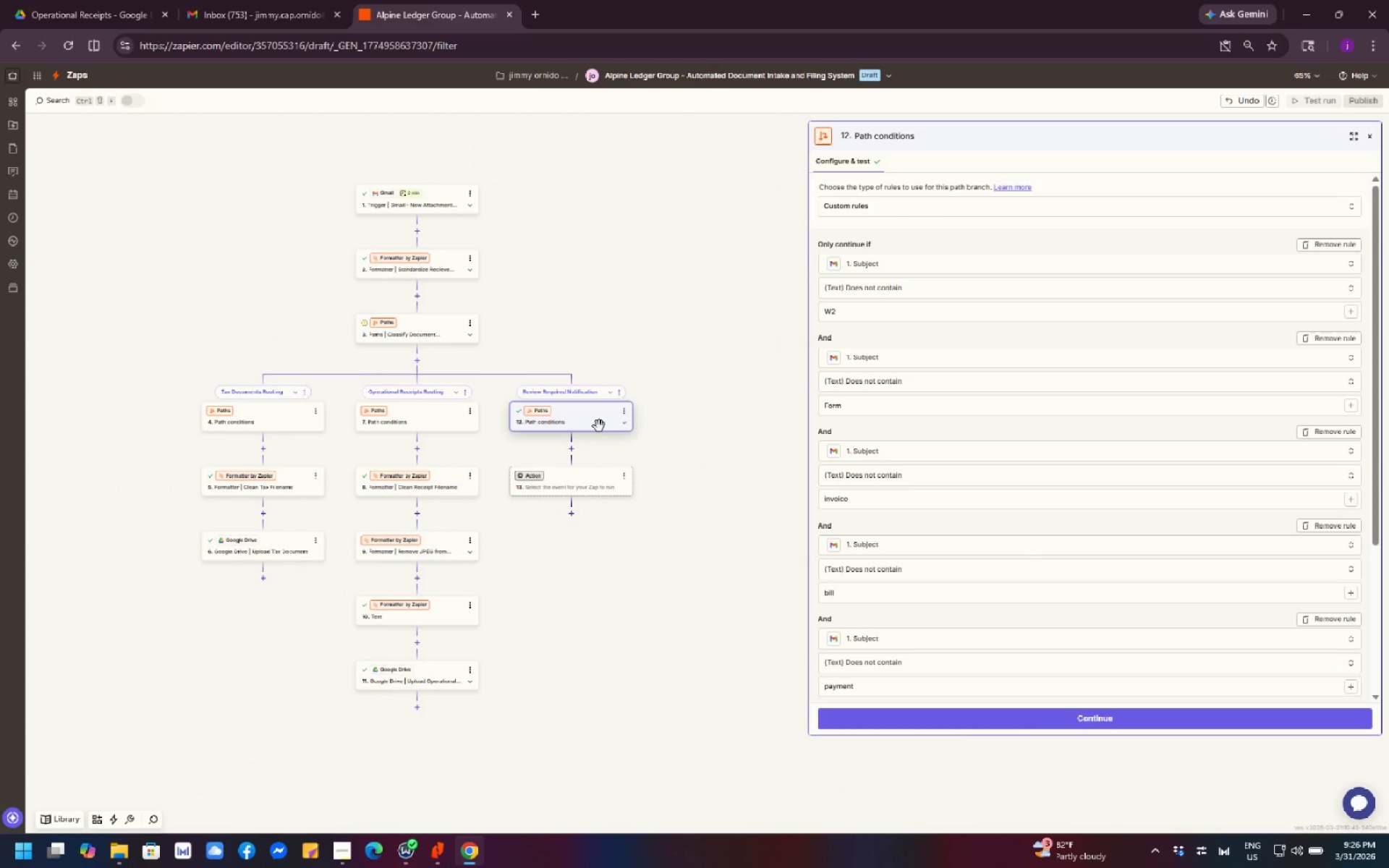 
wait(5.27)
 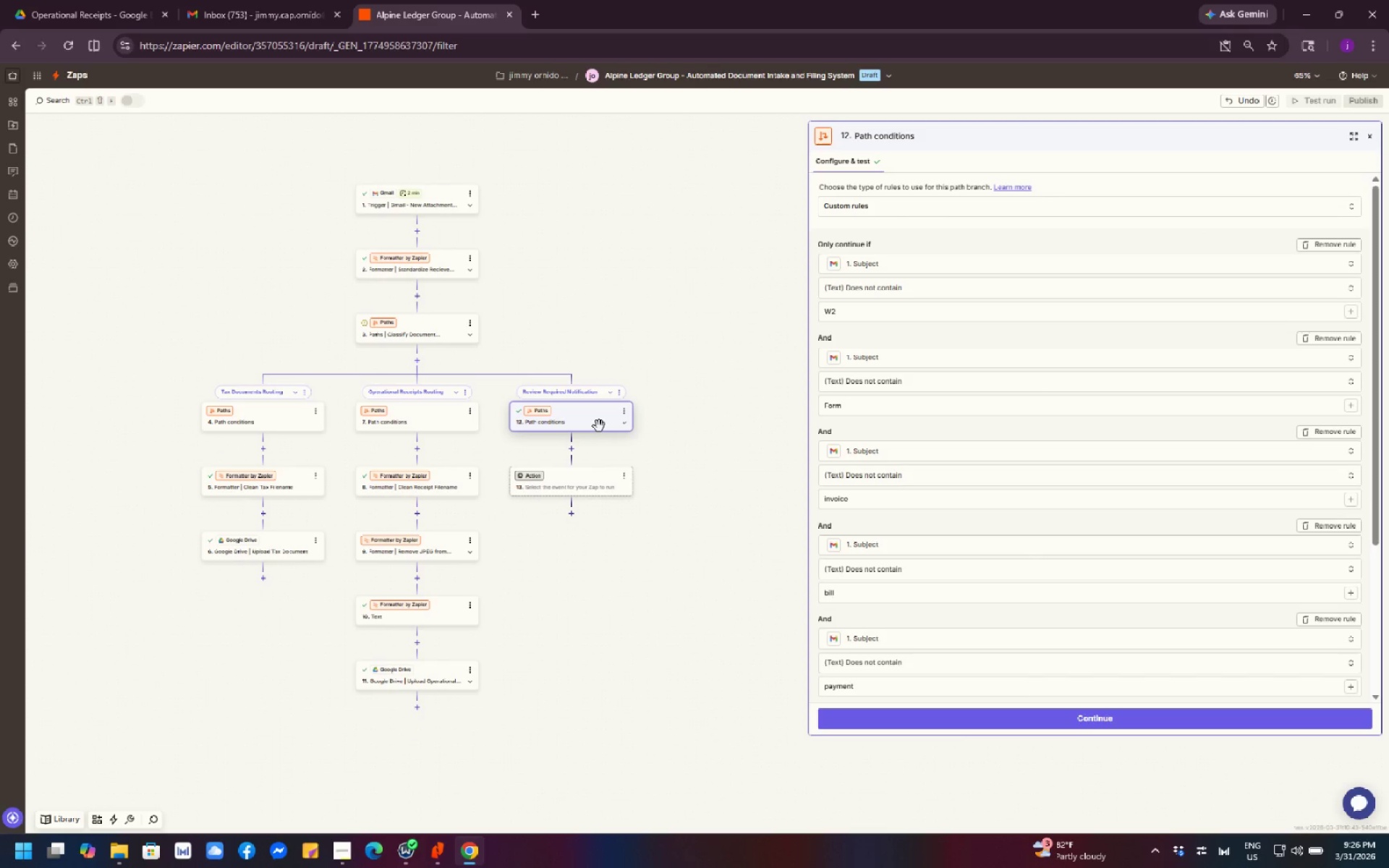 
left_click([1084, 725])
 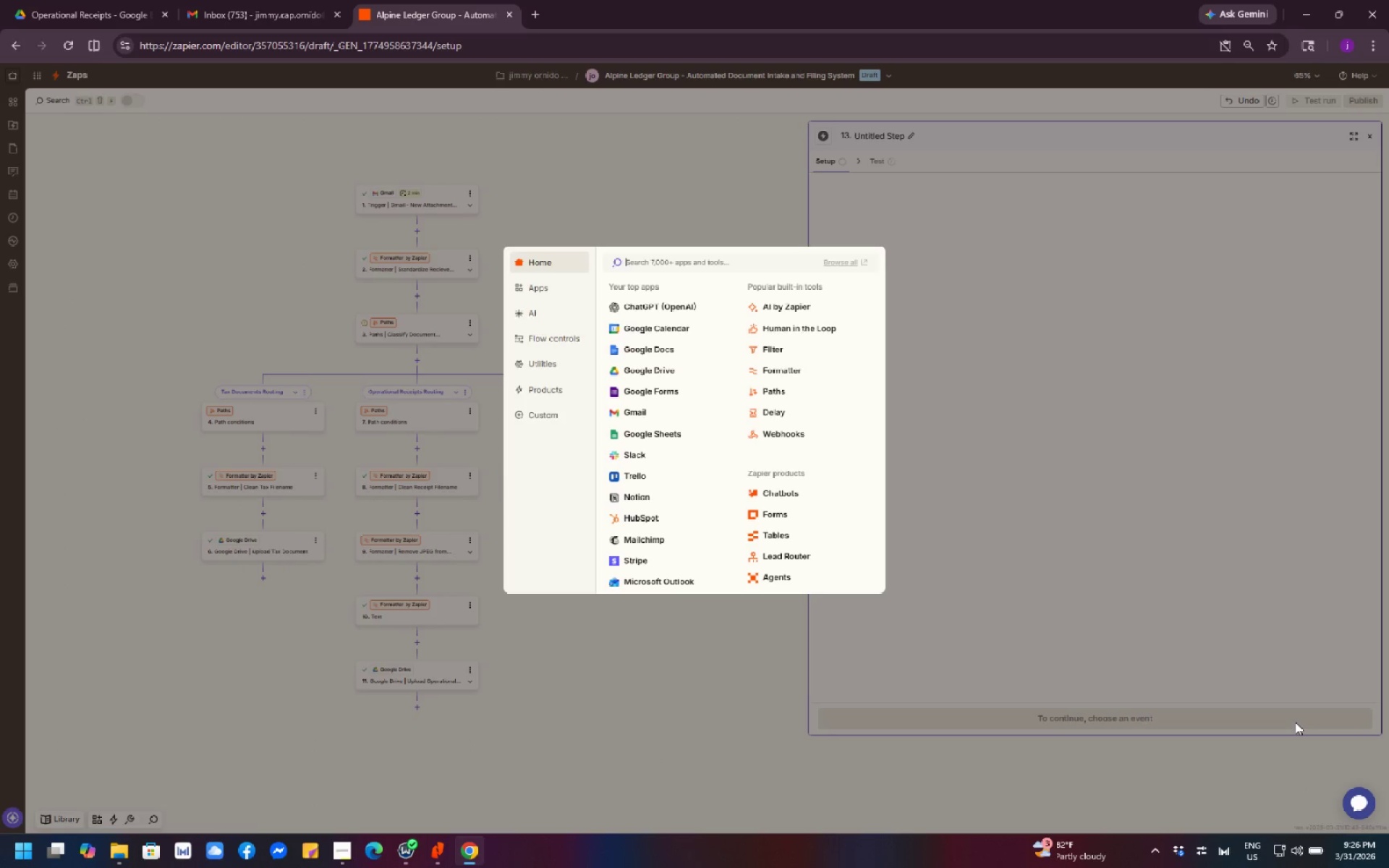 
wait(16.44)
 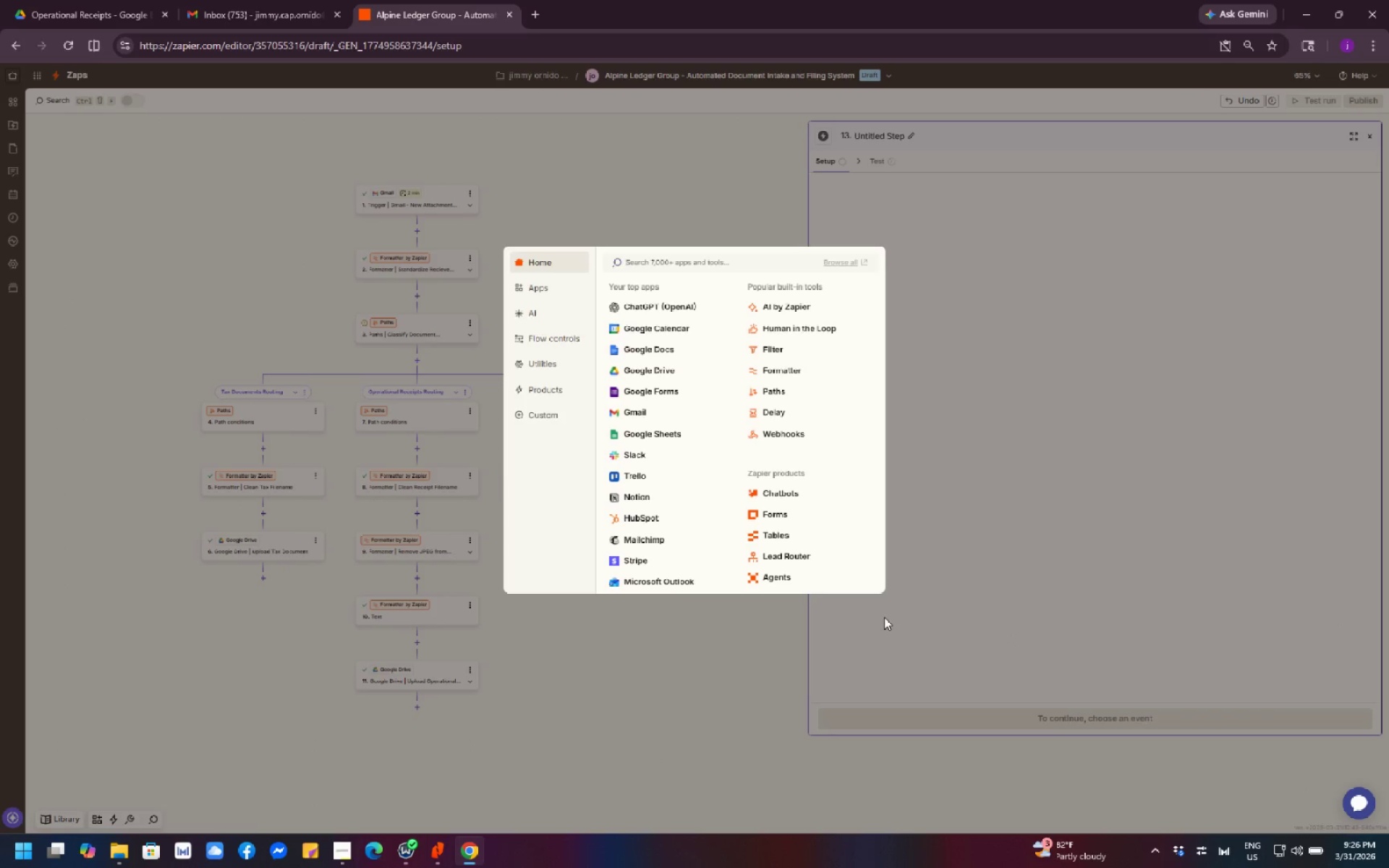 
left_click([884, 617])
 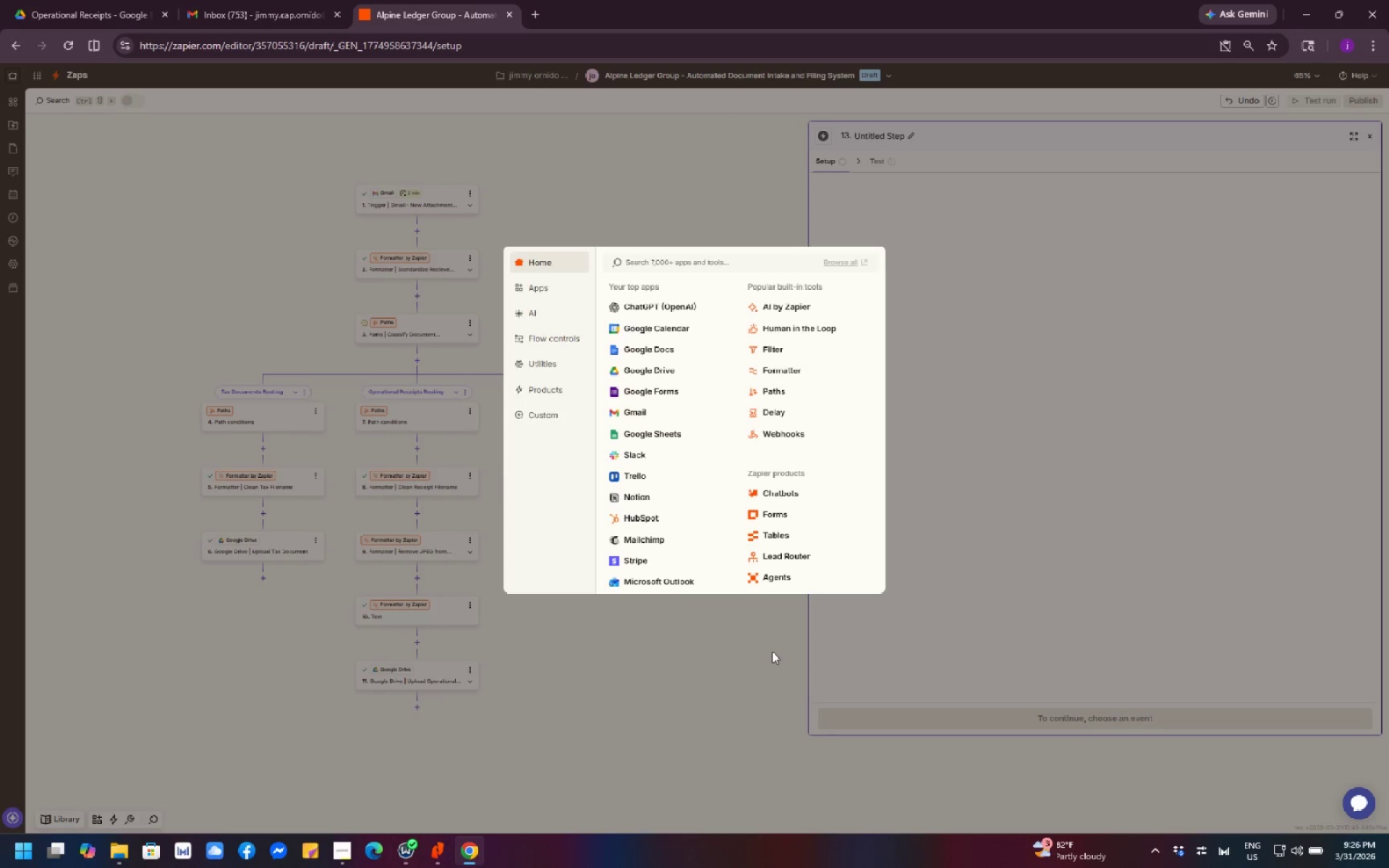 
scroll: coordinate [1042, 567], scroll_direction: down, amount: 4.0
 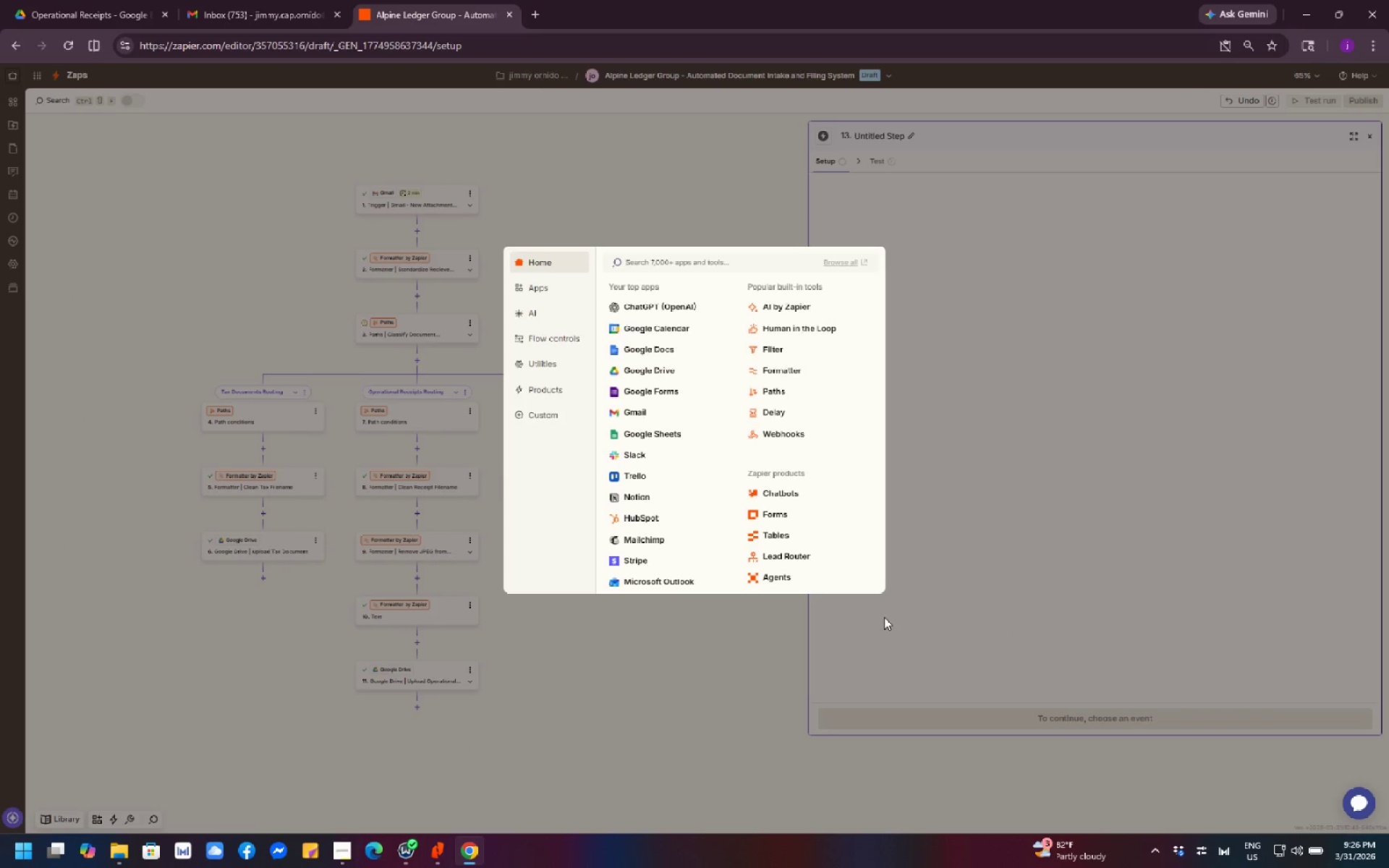 
key(Escape)
 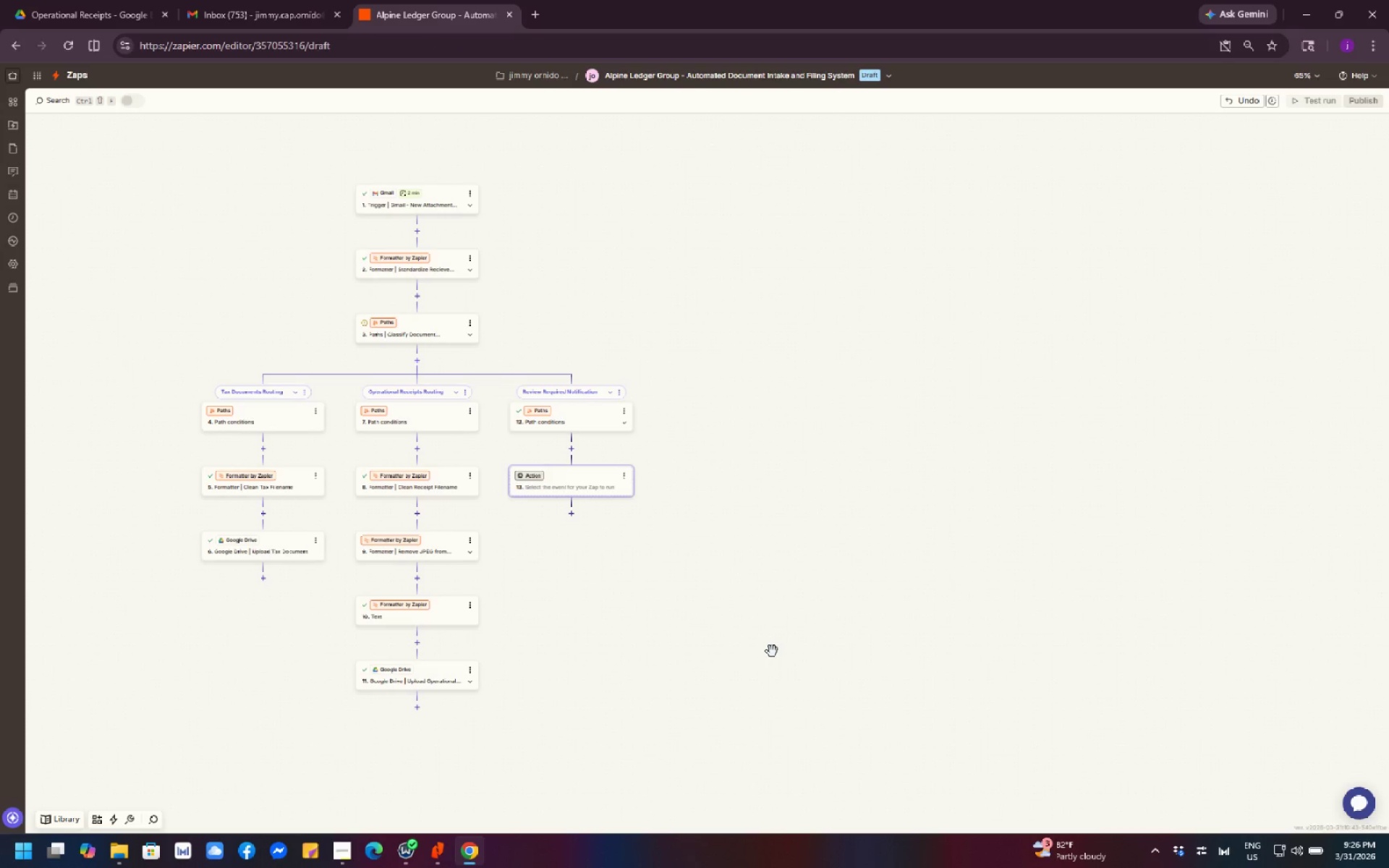 
left_click_drag(start_coordinate=[760, 640], to_coordinate=[1102, 639])
 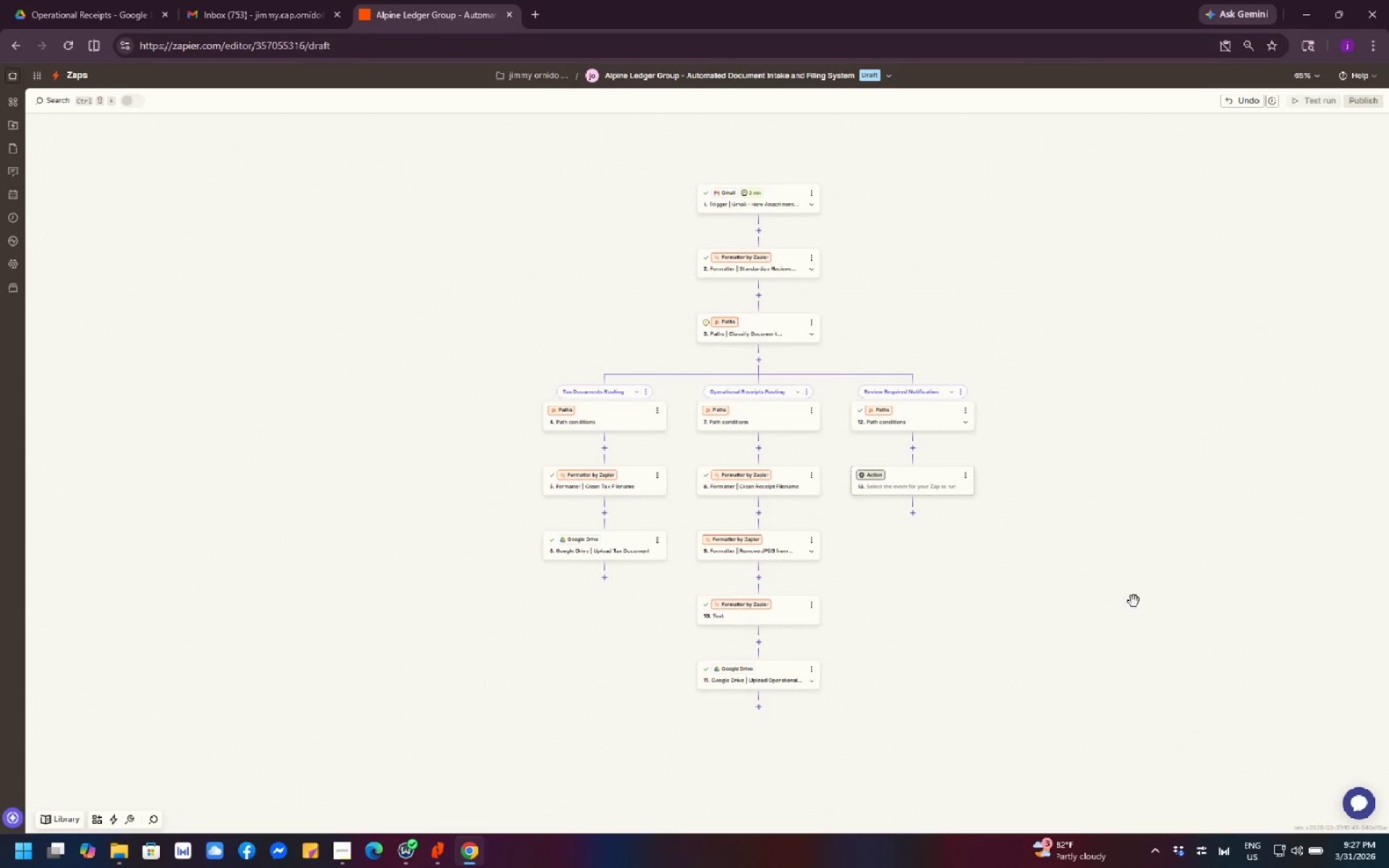 
left_click_drag(start_coordinate=[1134, 601], to_coordinate=[619, 740])
 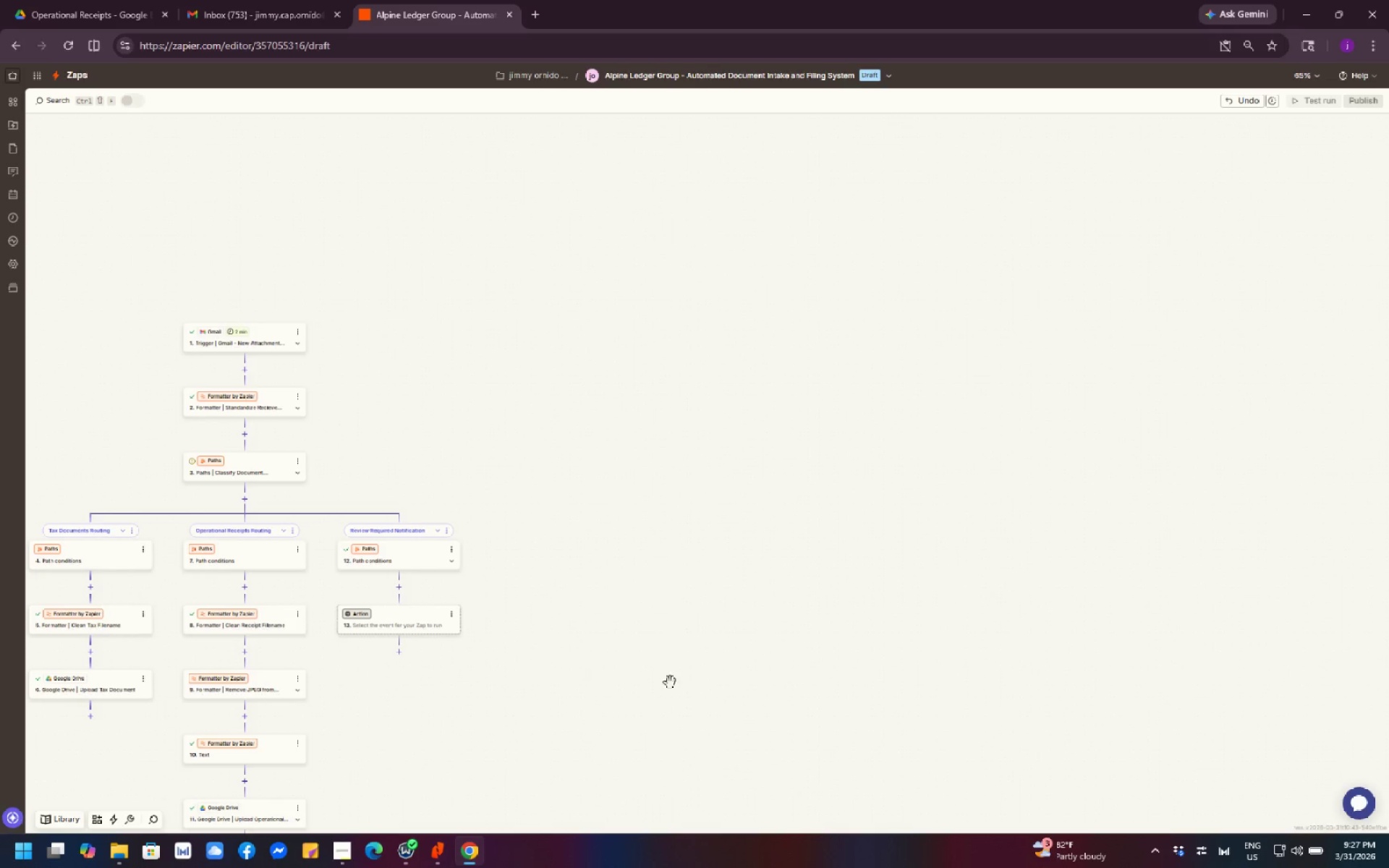 
scroll: coordinate [547, 610], scroll_direction: down, amount: 1.0
 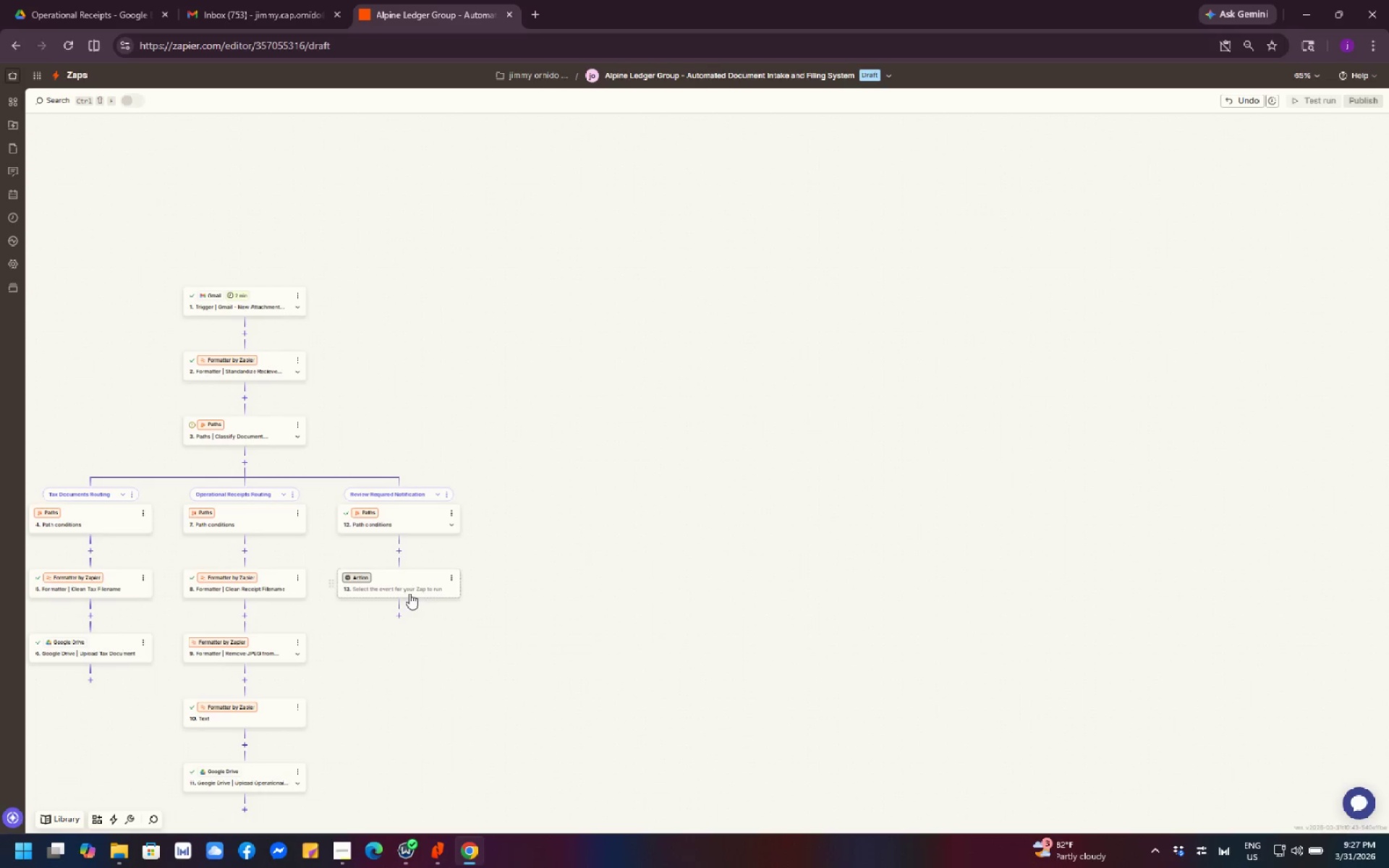 
left_click([406, 589])
 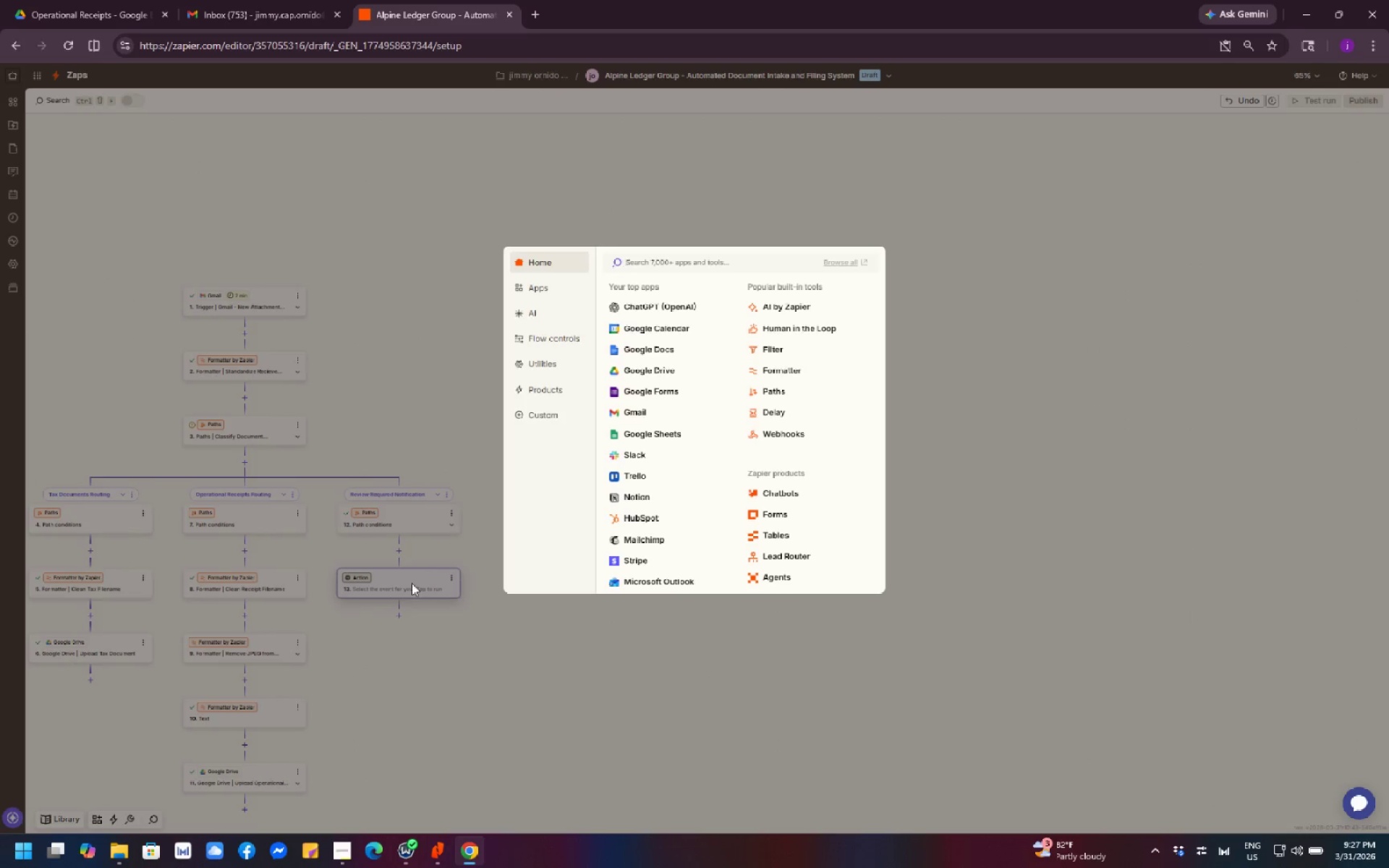 
wait(5.19)
 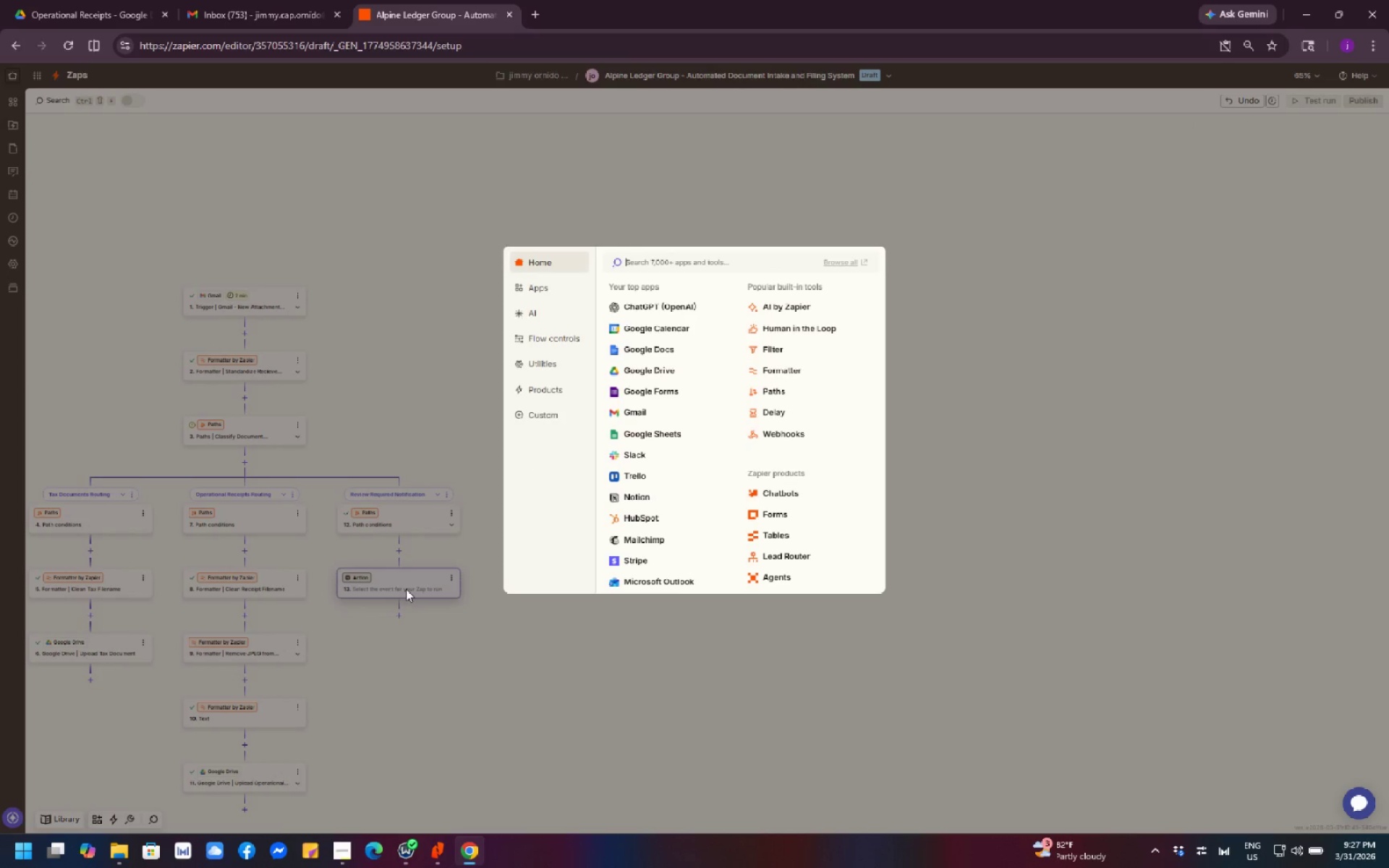 
left_click([642, 415])
 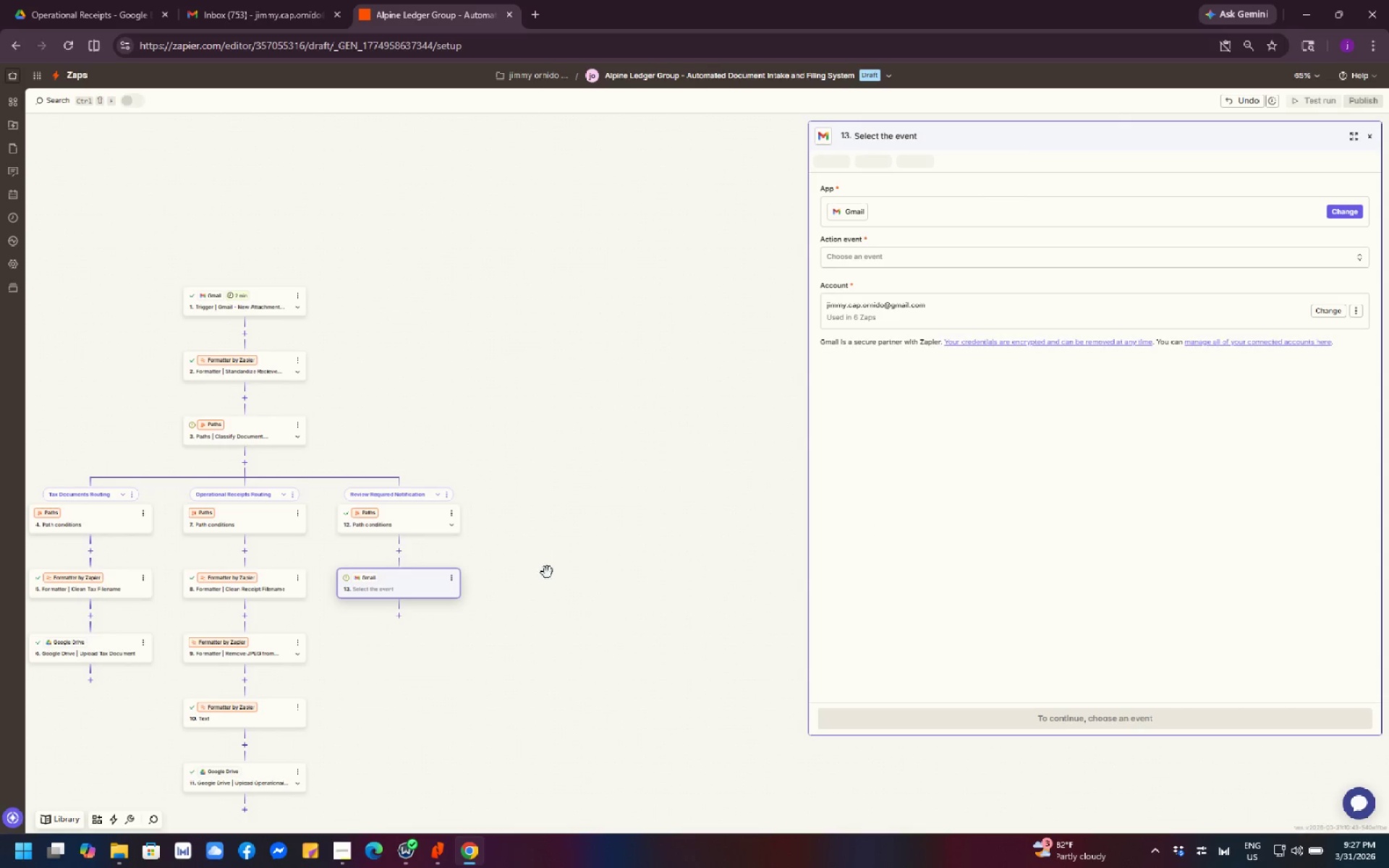 
left_click([448, 576])
 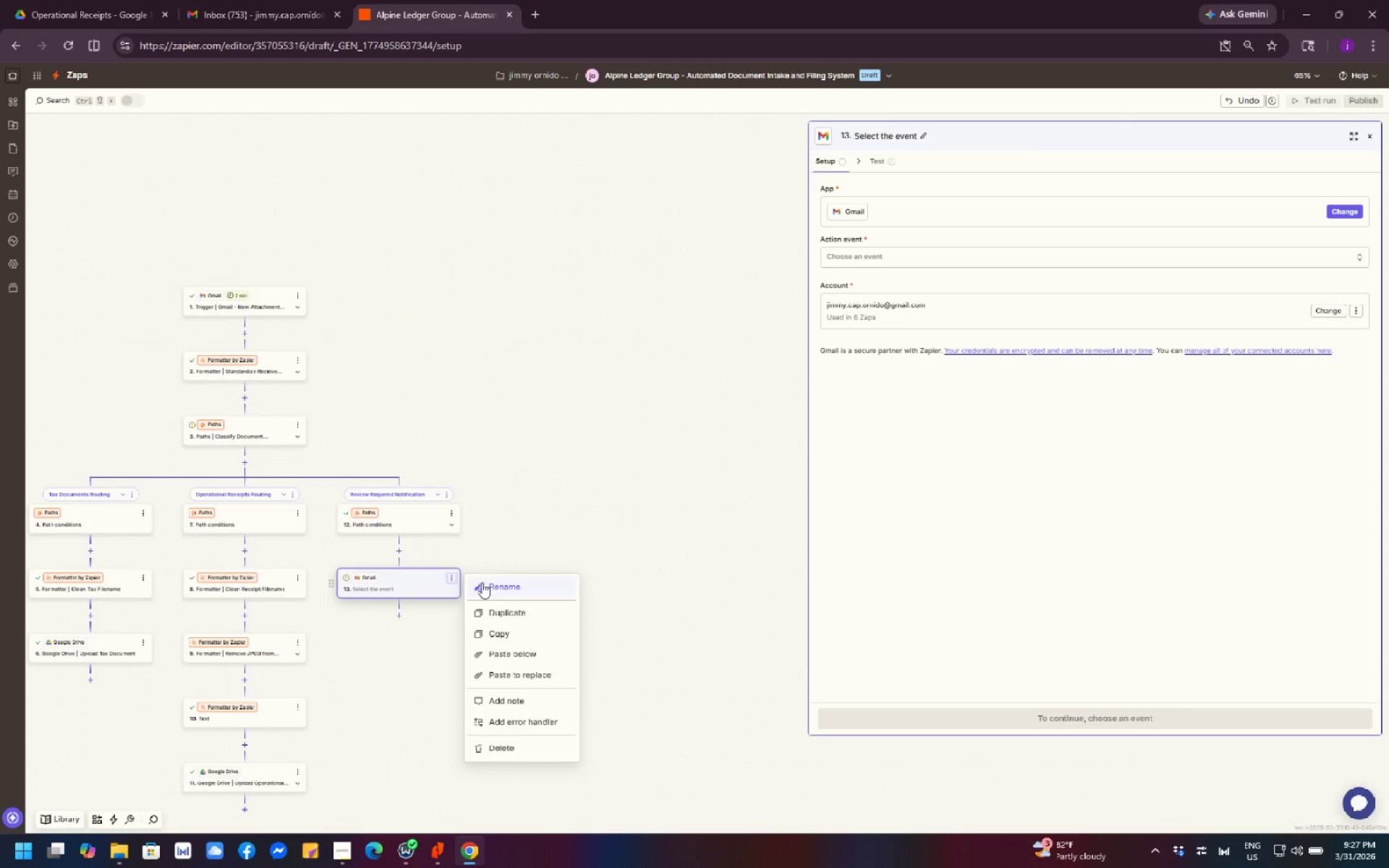 
left_click([496, 582])
 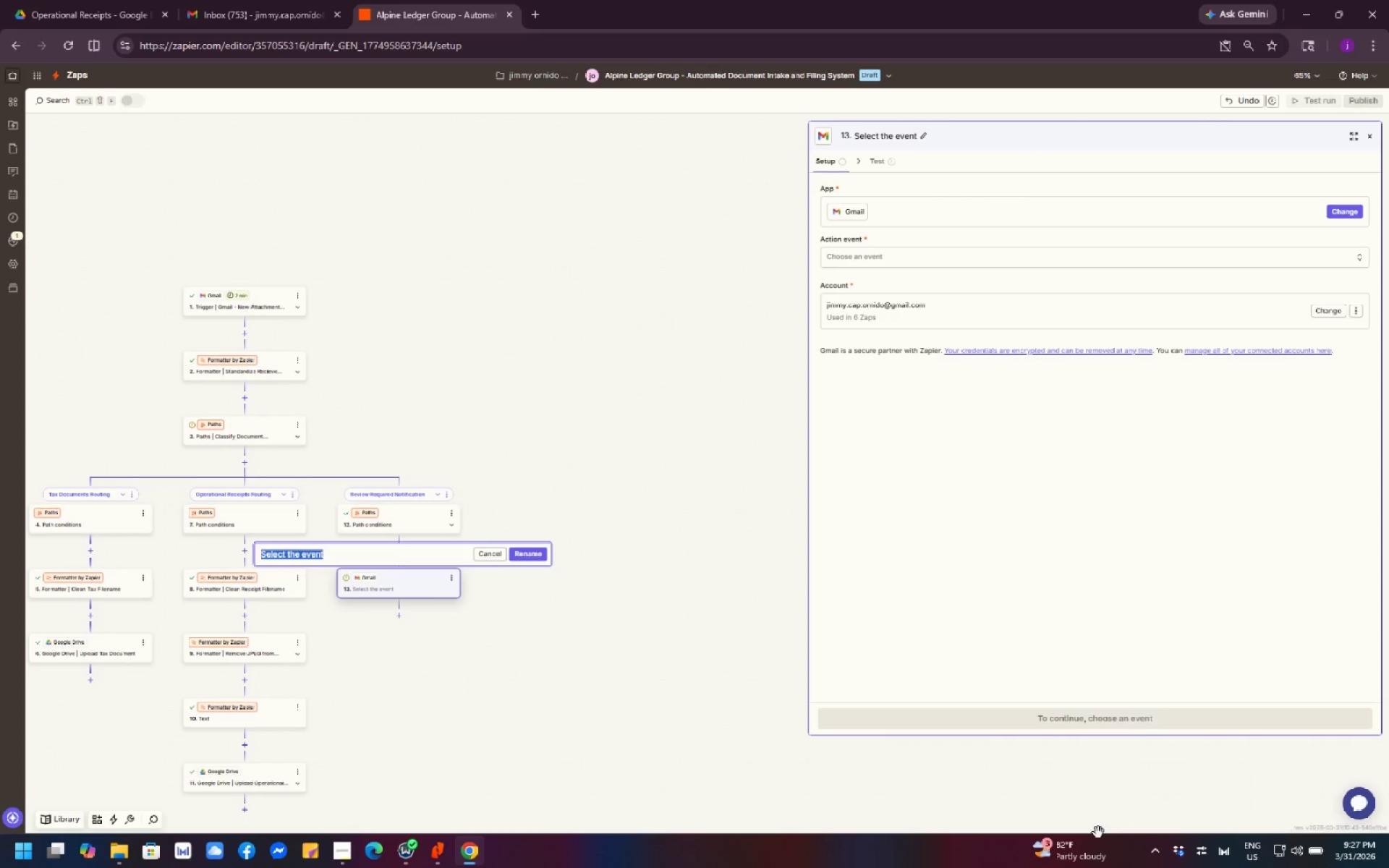 
wait(7.2)
 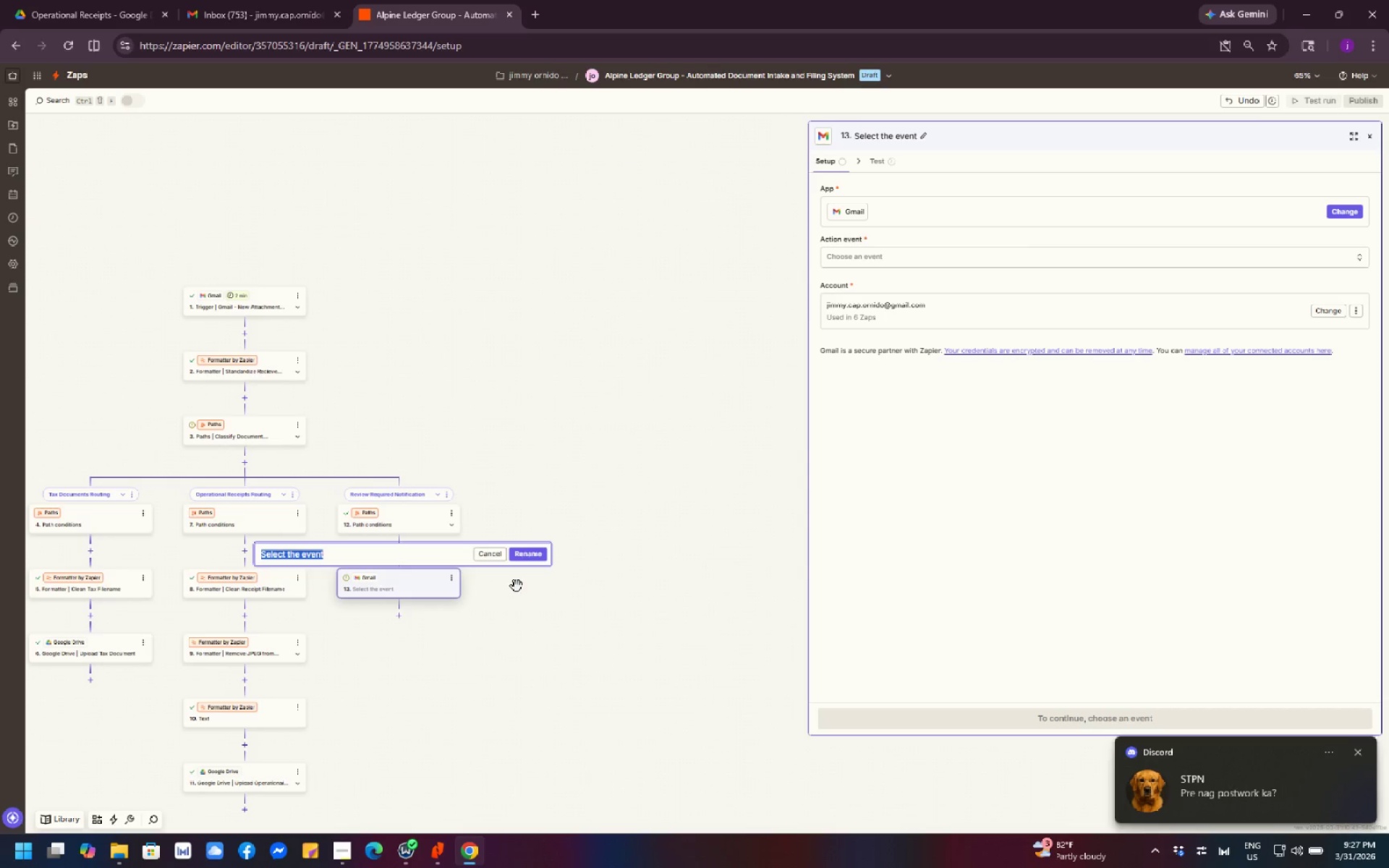 
mouse_move([1367, 826])
 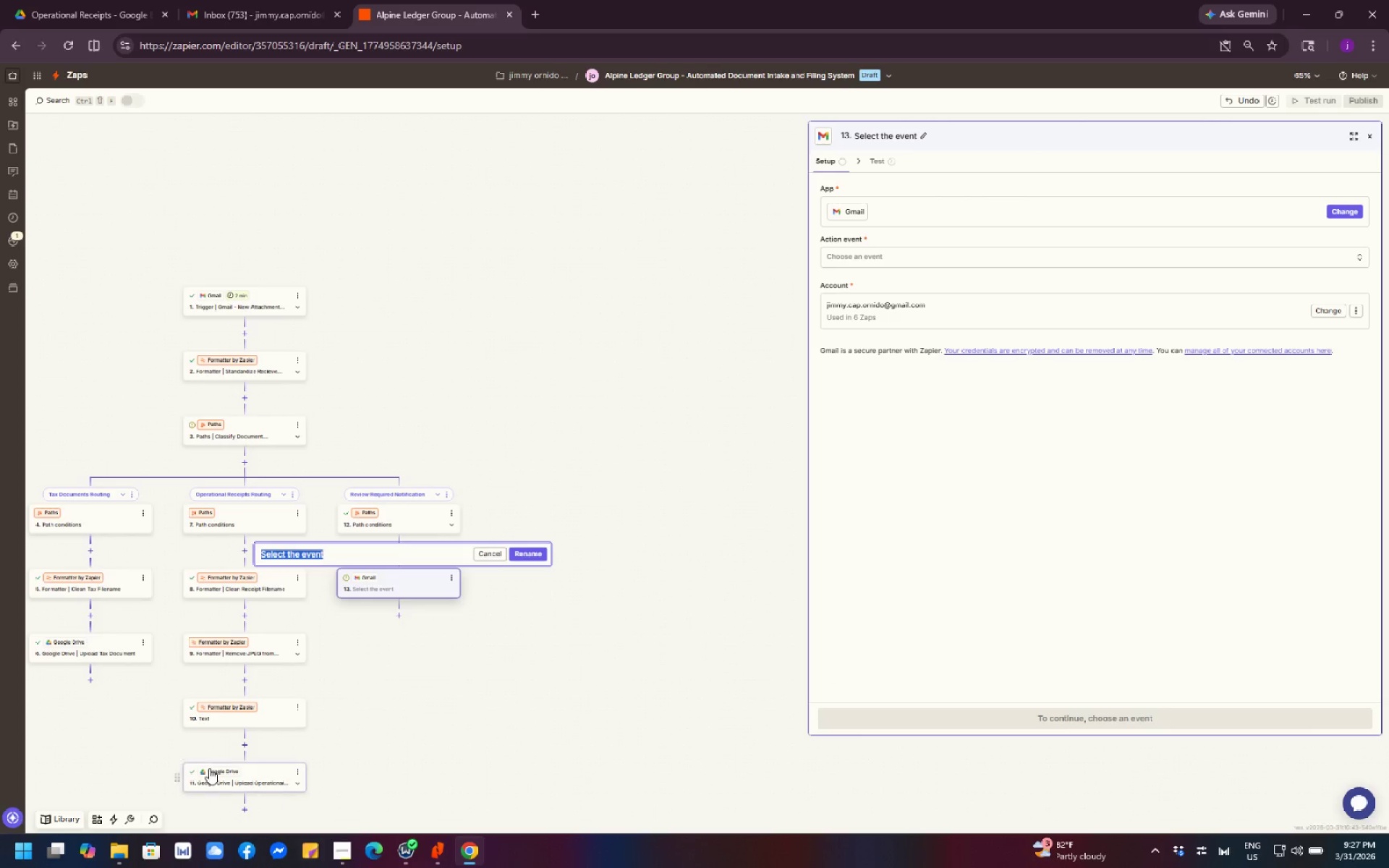 
left_click([28, 861])
 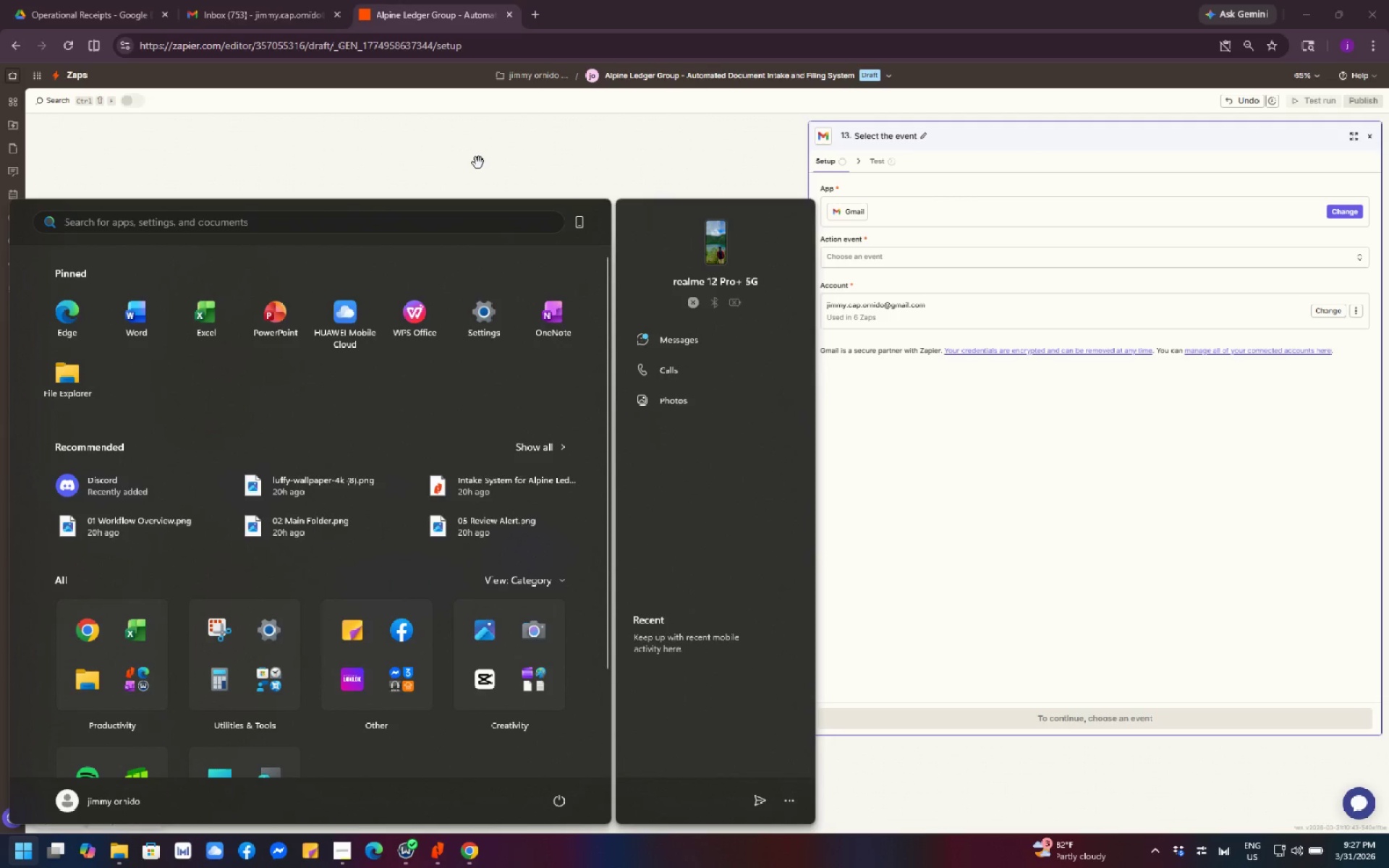 
wait(9.14)
 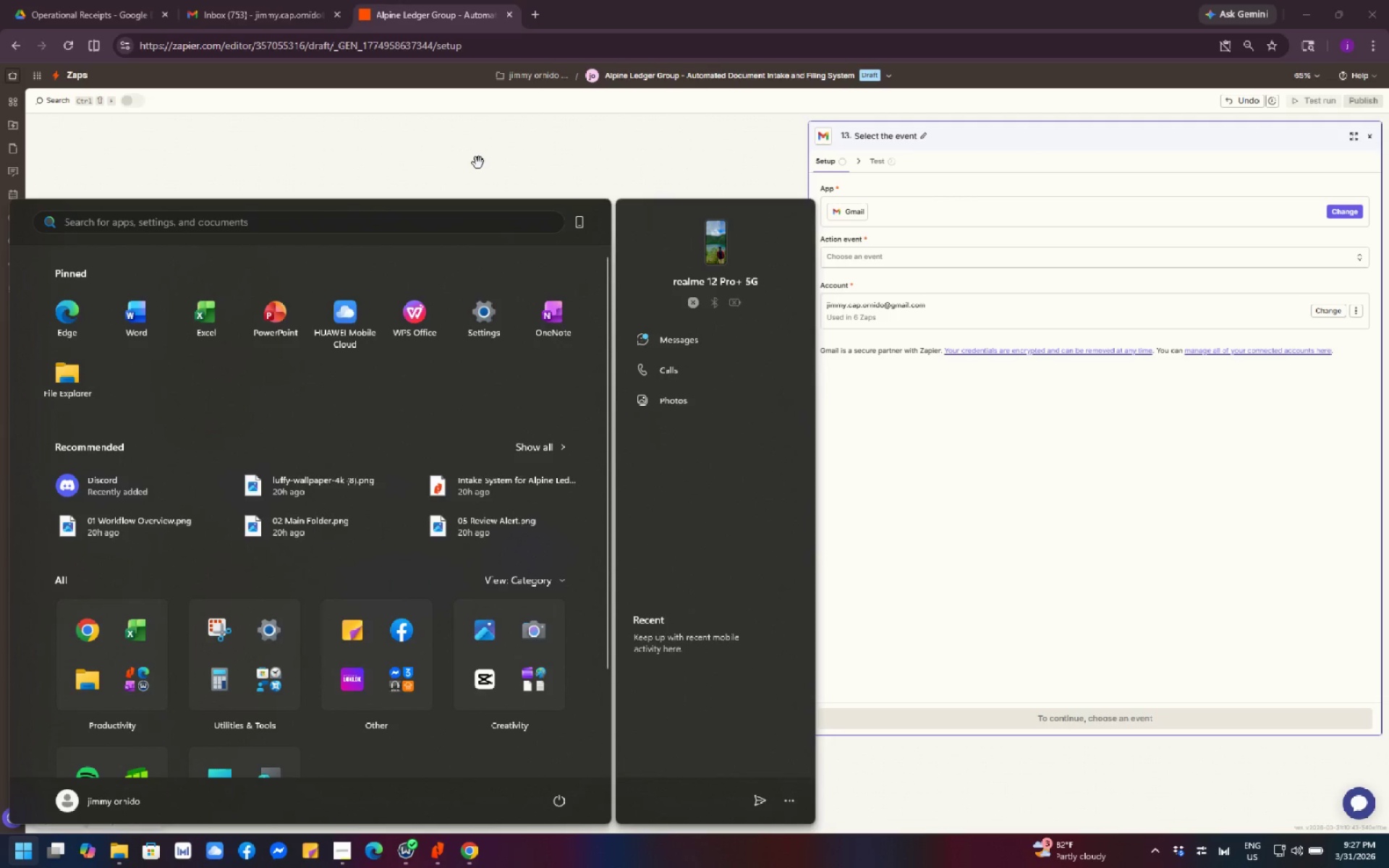 
left_click([425, 222])
 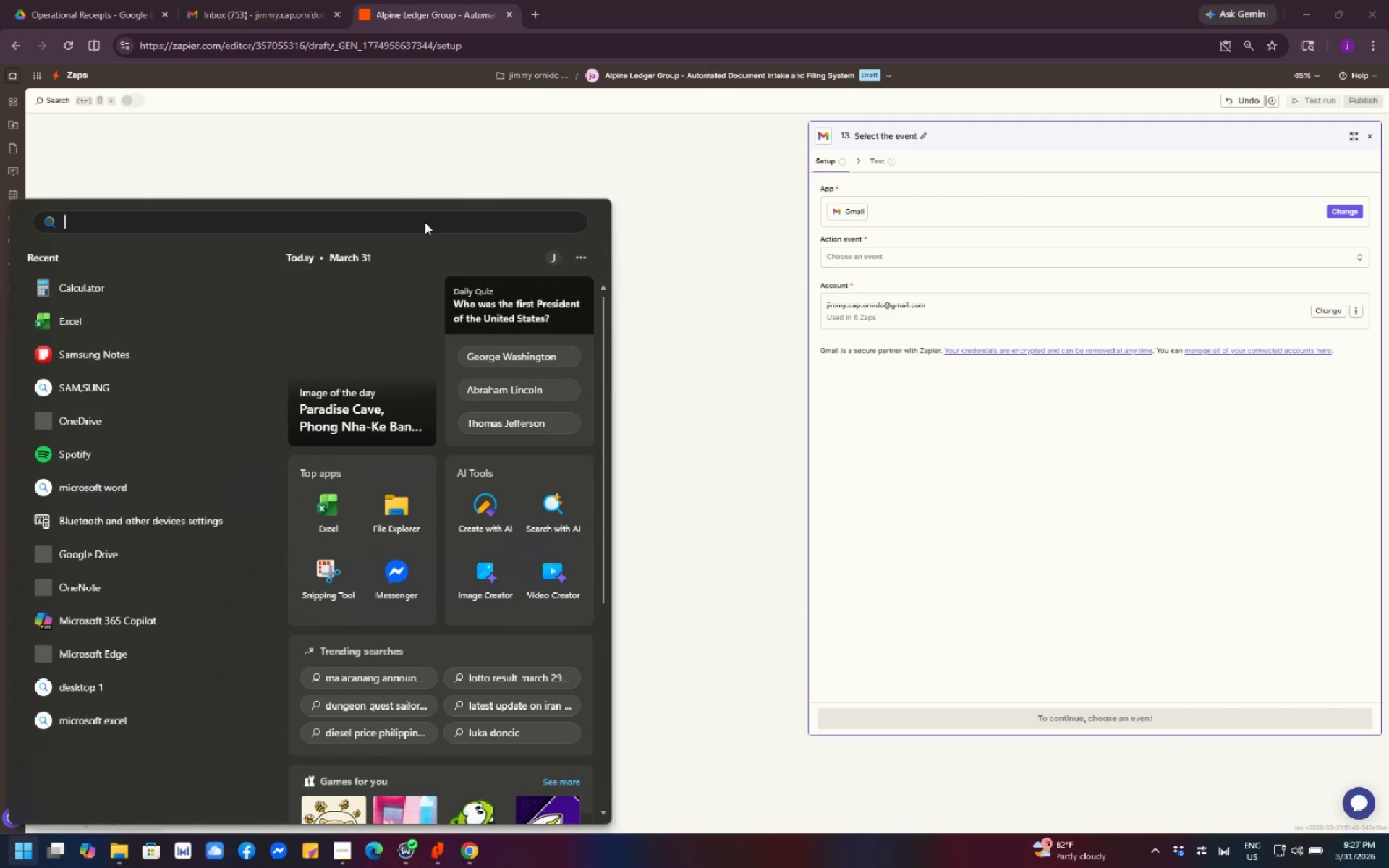 
type(di)
 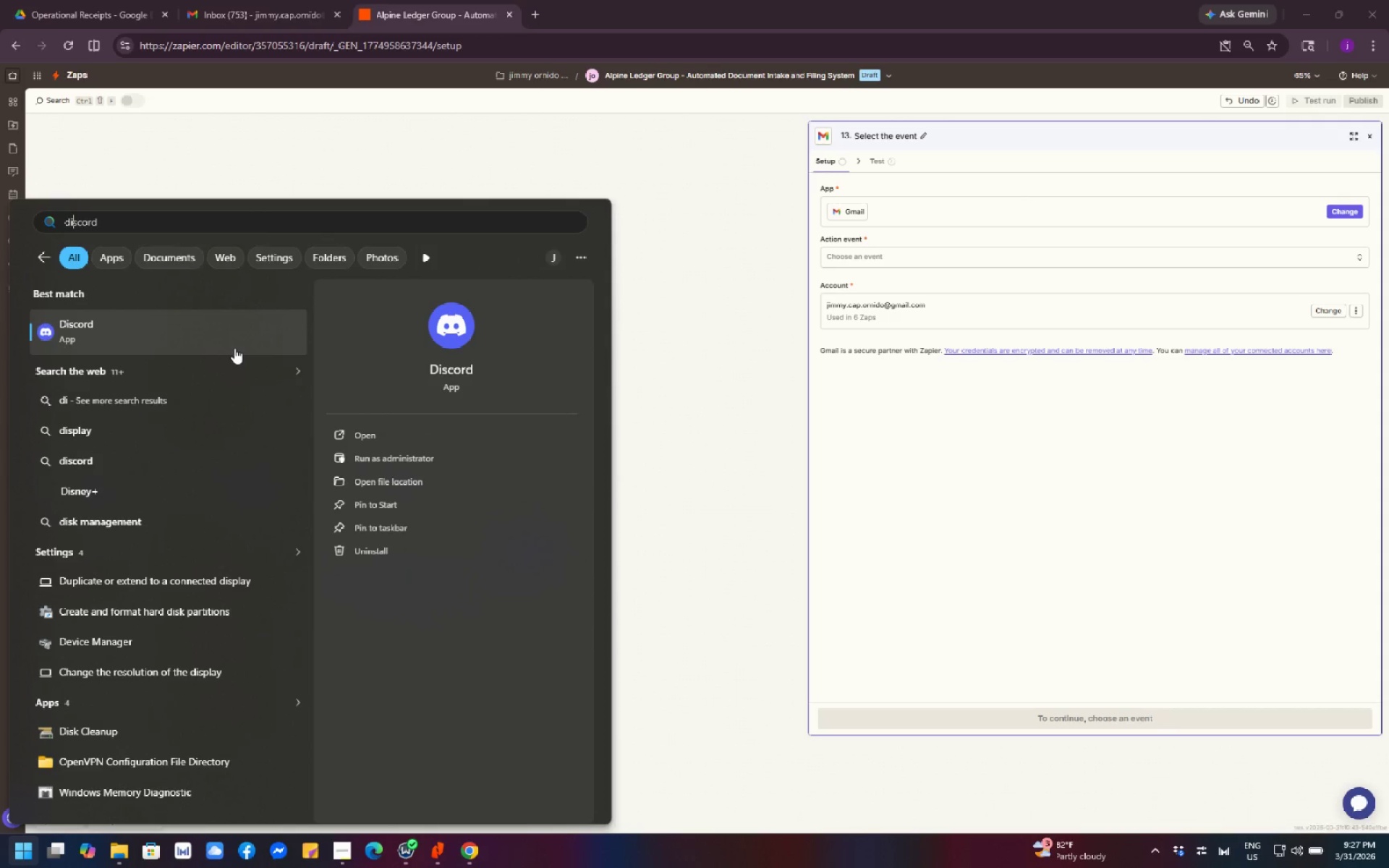 
left_click([234, 348])
 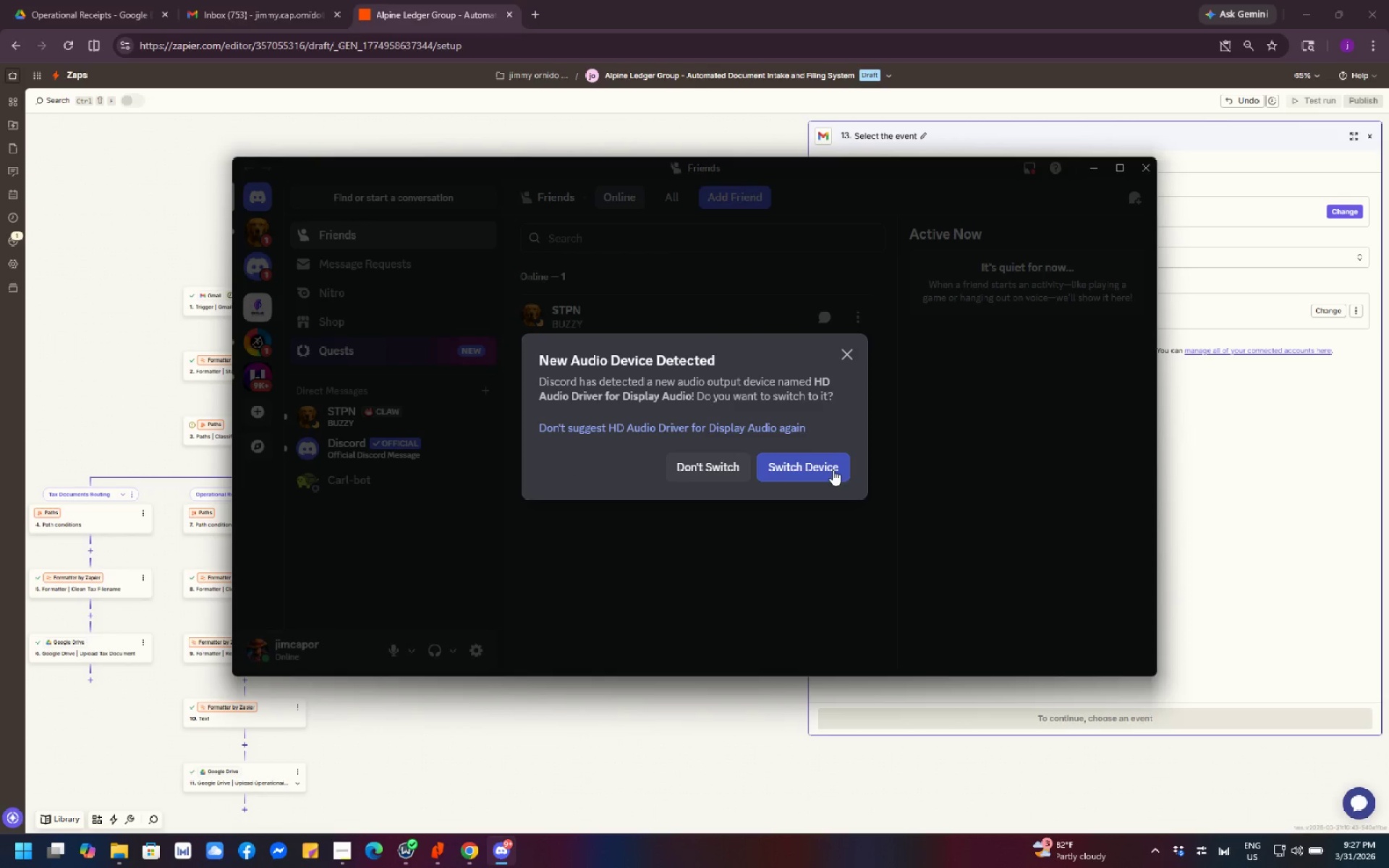 
left_click([841, 360])
 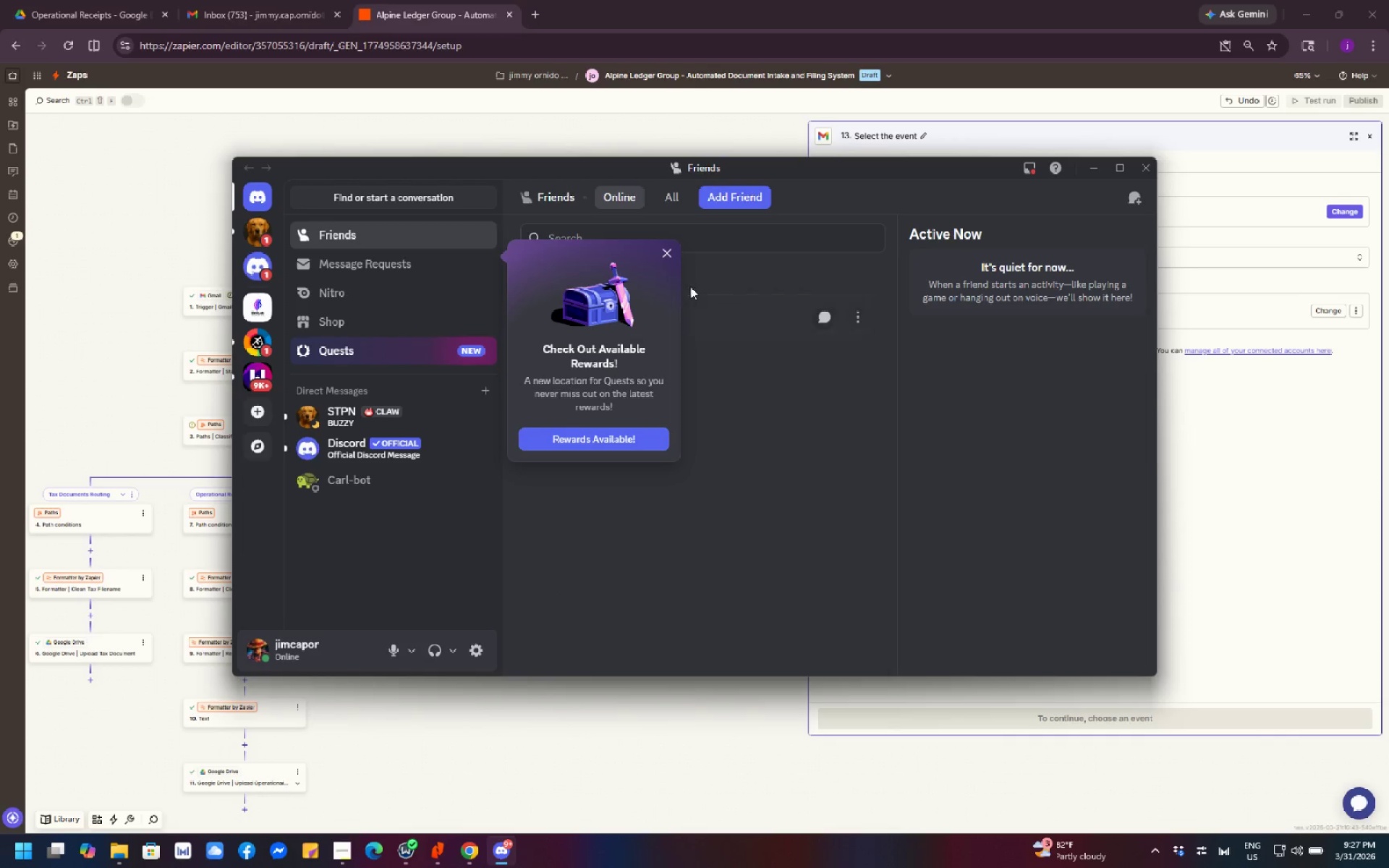 
left_click([667, 249])
 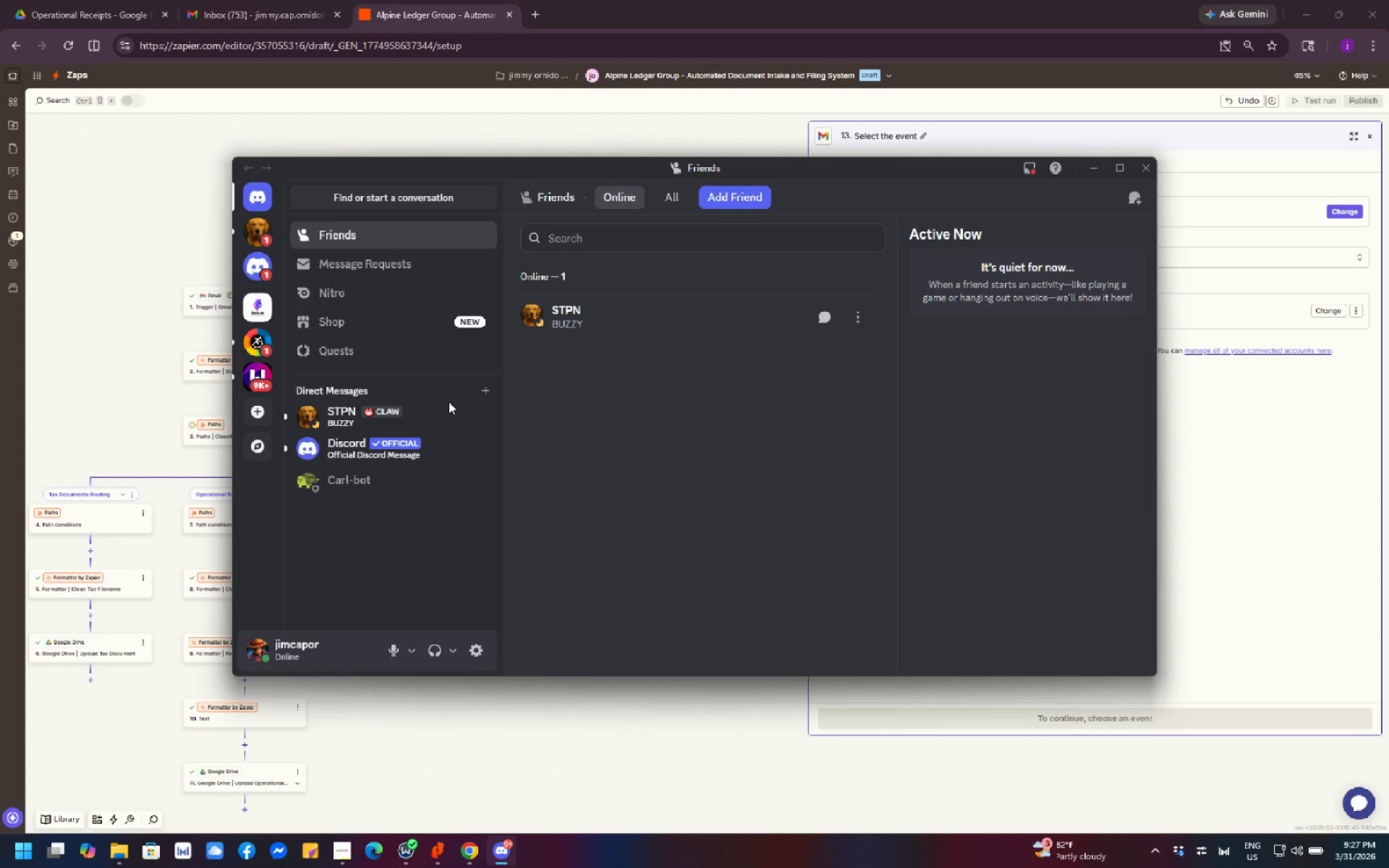 
left_click([348, 420])
 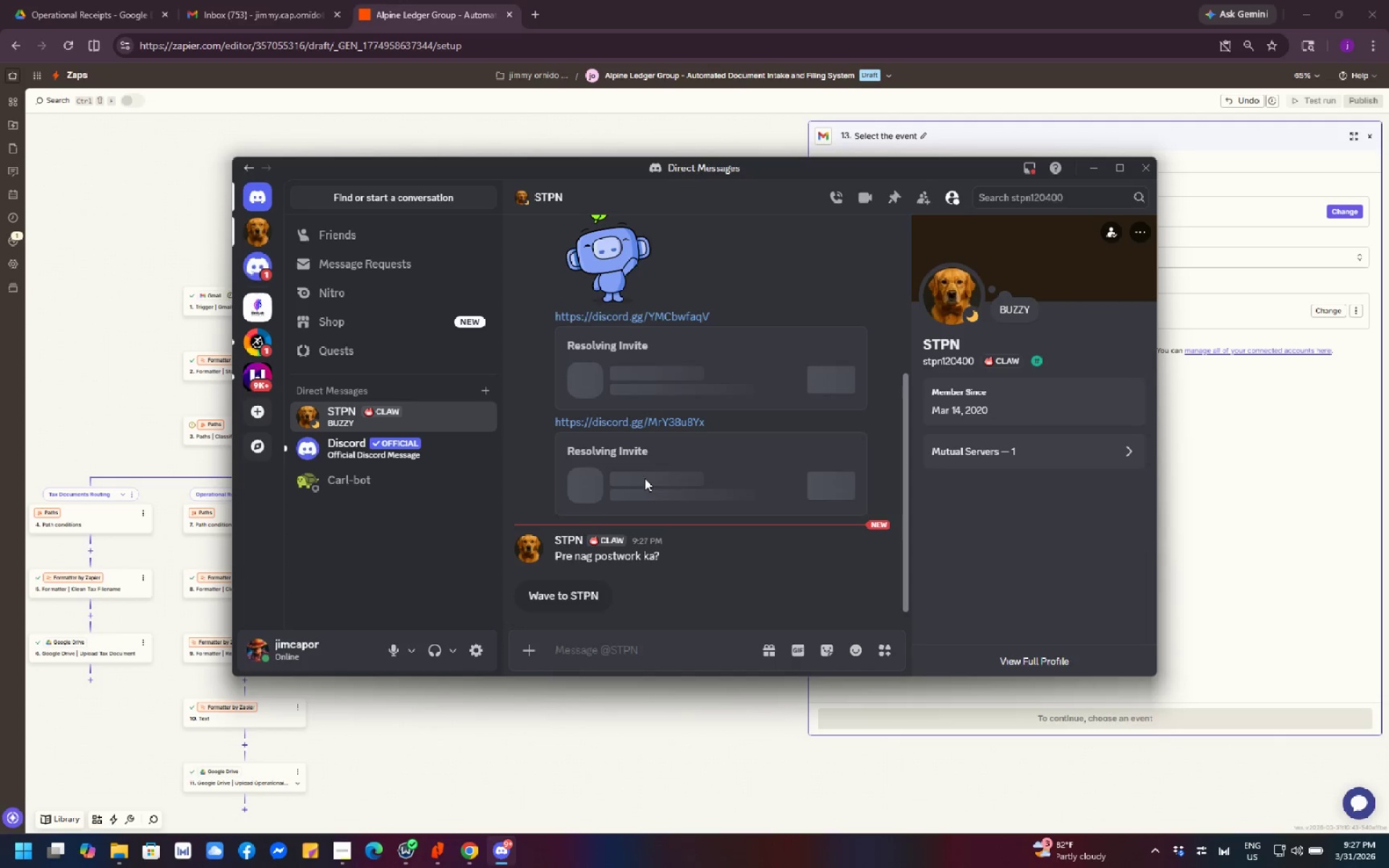 
scroll: coordinate [679, 587], scroll_direction: down, amount: 15.0
 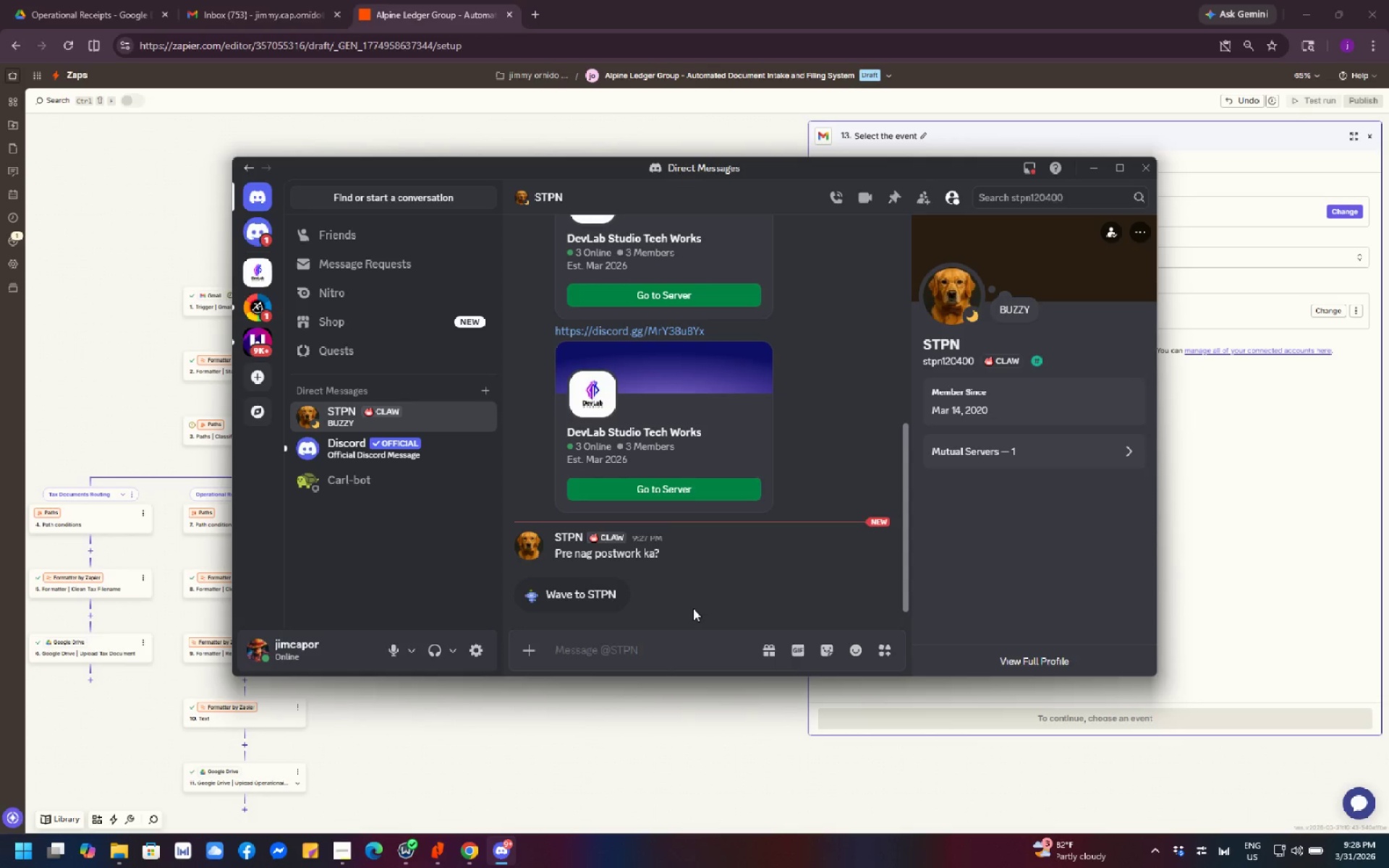 
left_click([675, 652])
 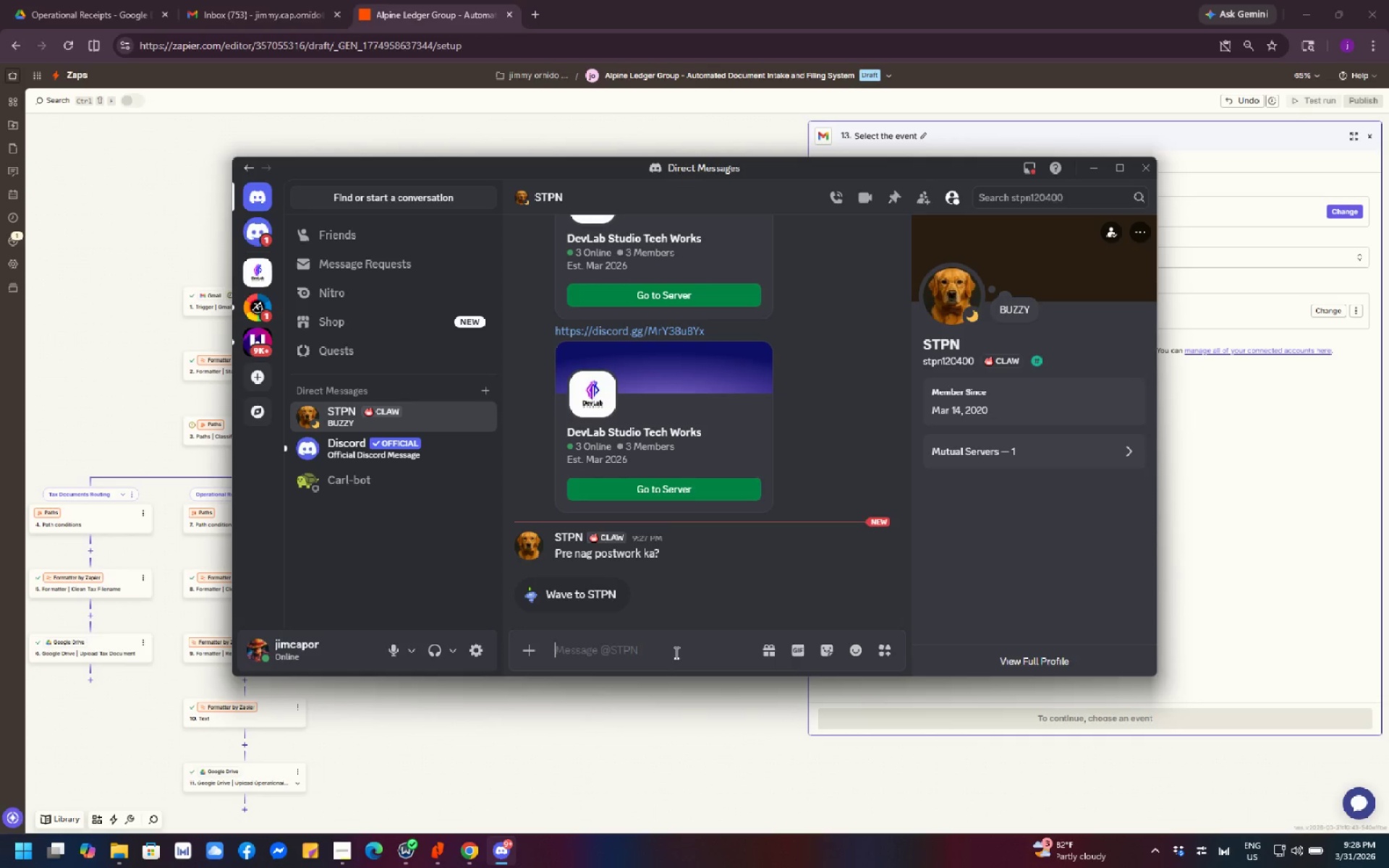 
type(yes pre h)
key(Backspace)
 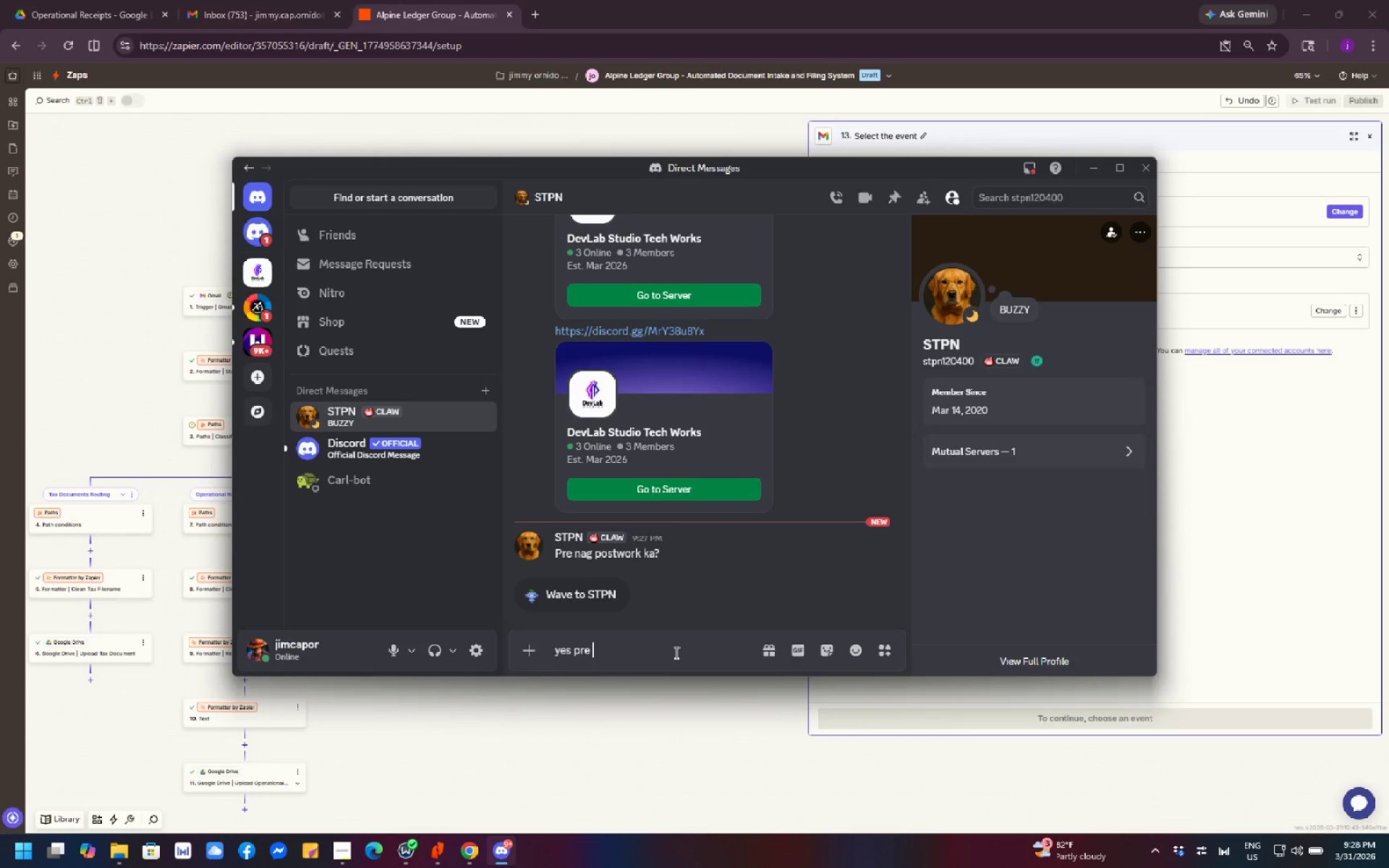 
key(Enter)
 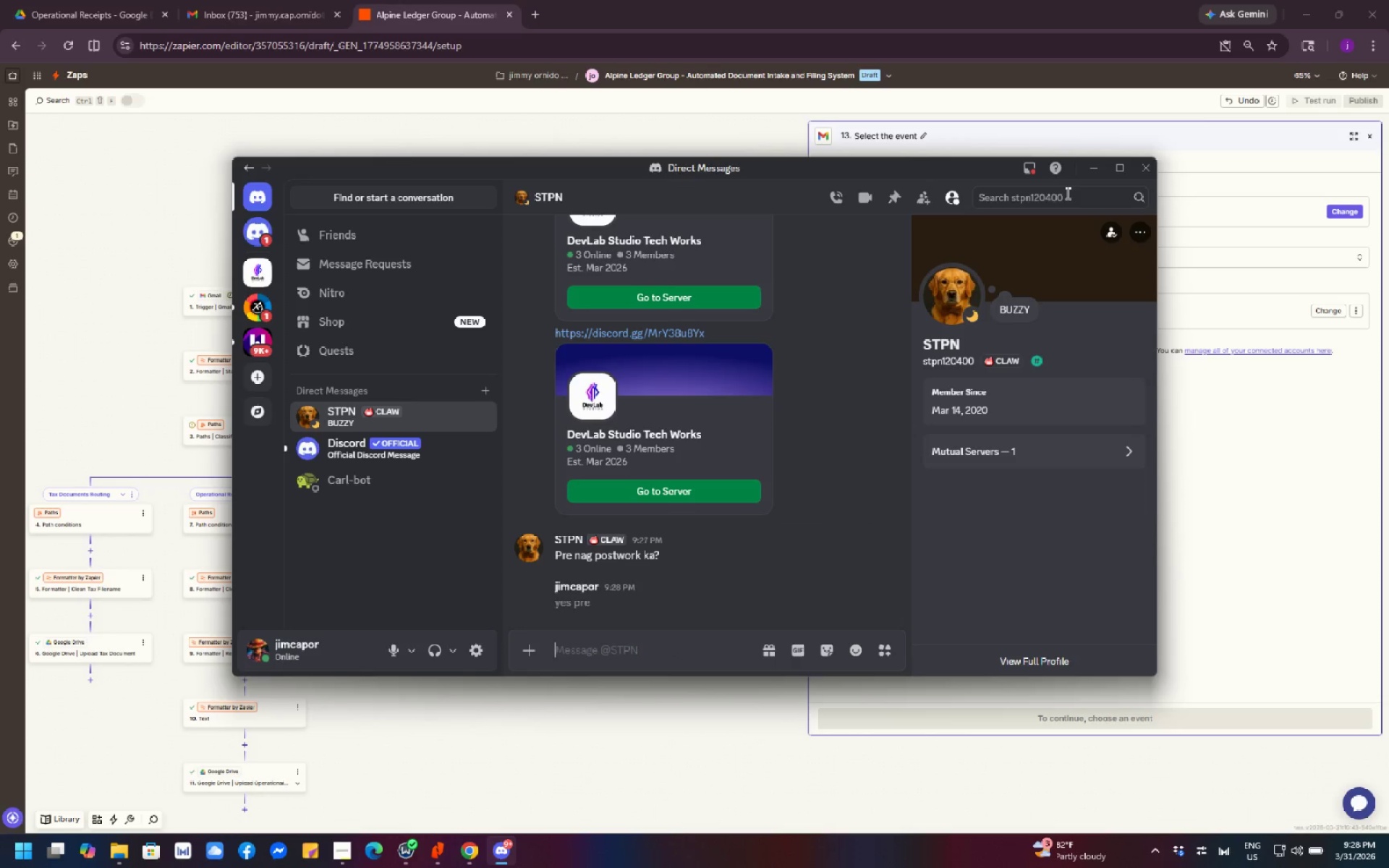 
left_click([1092, 172])
 